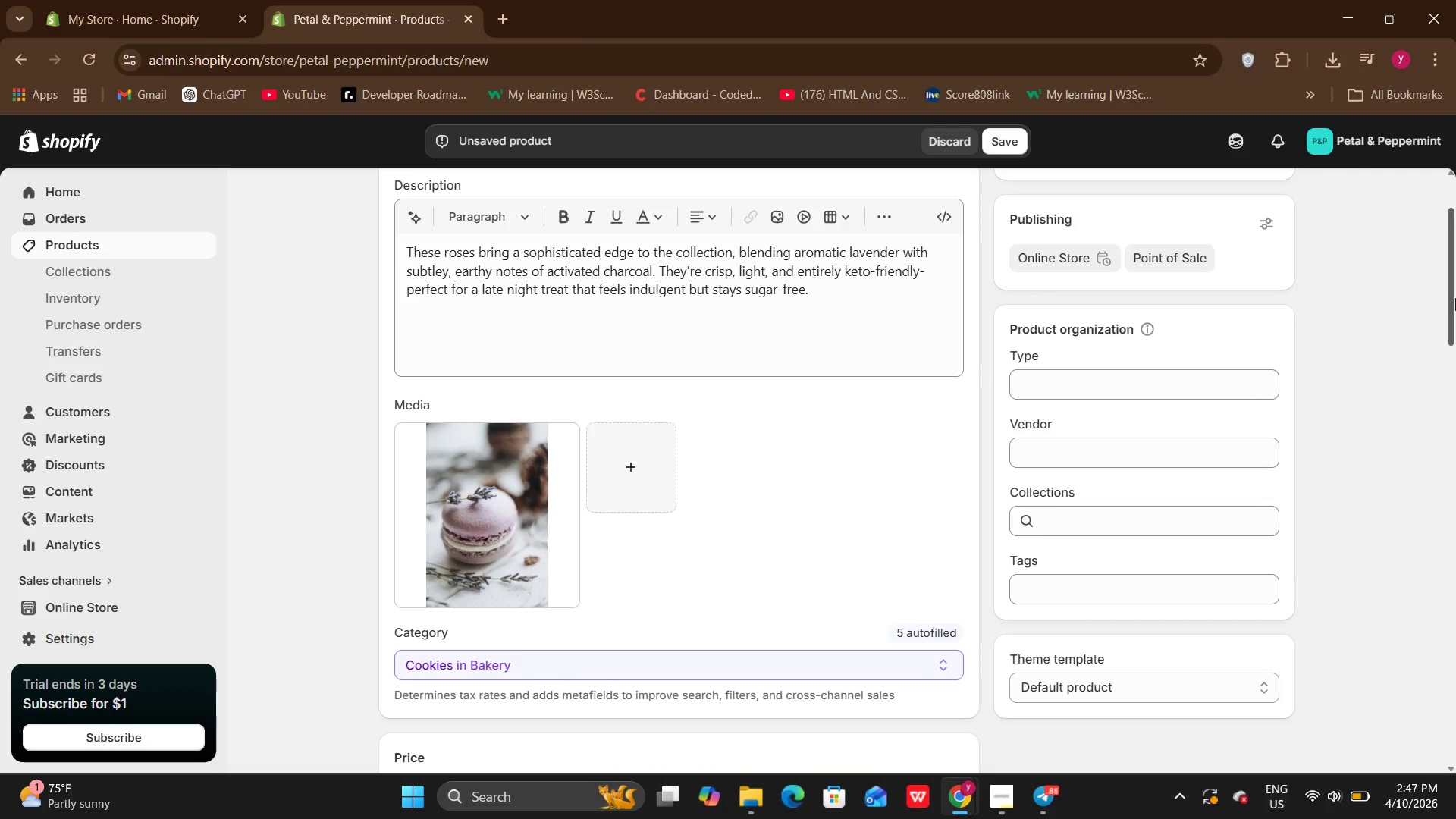 
left_click_drag(start_coordinate=[1455, 293], to_coordinate=[1379, 818])
 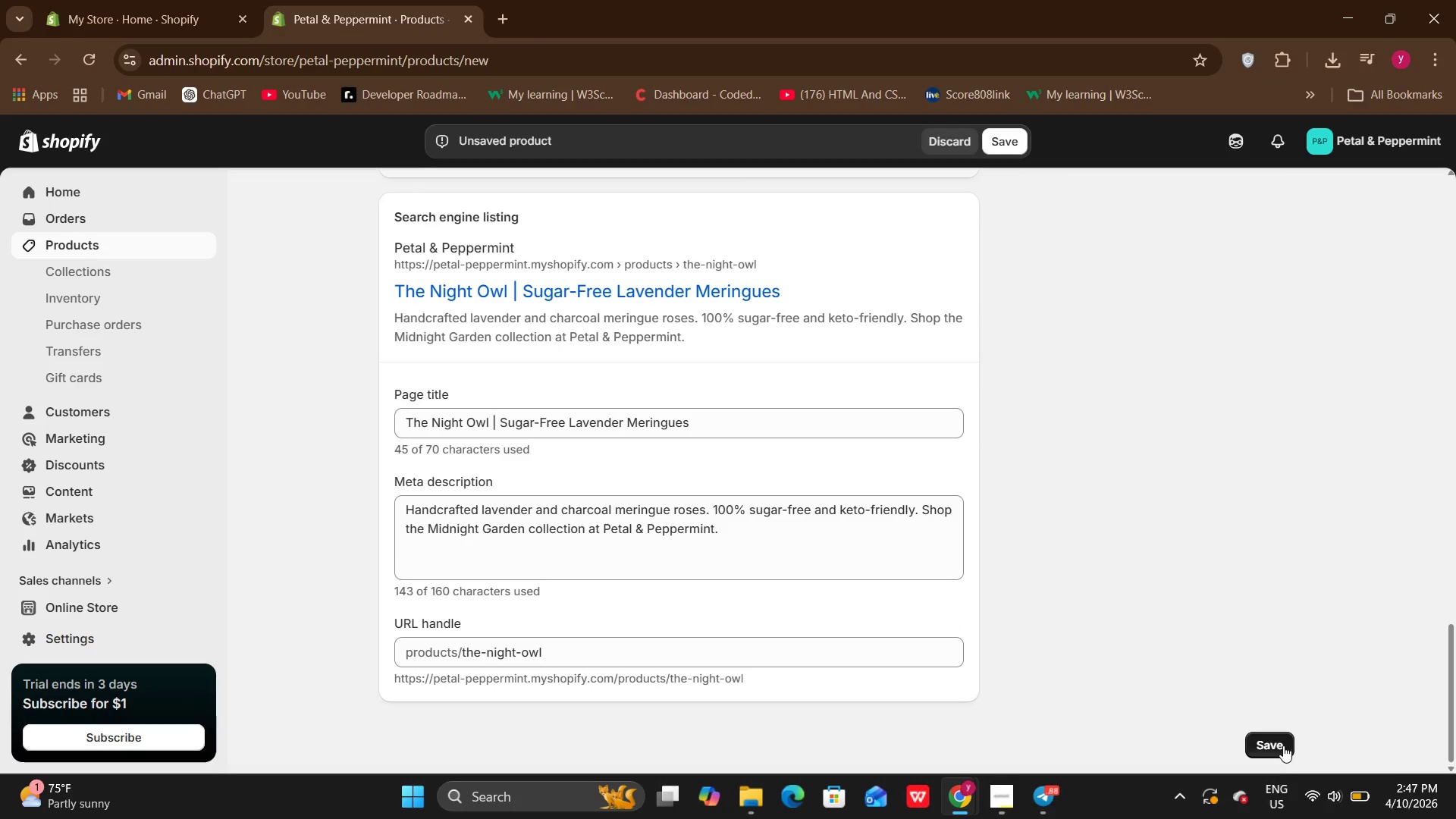 
left_click([1283, 745])
 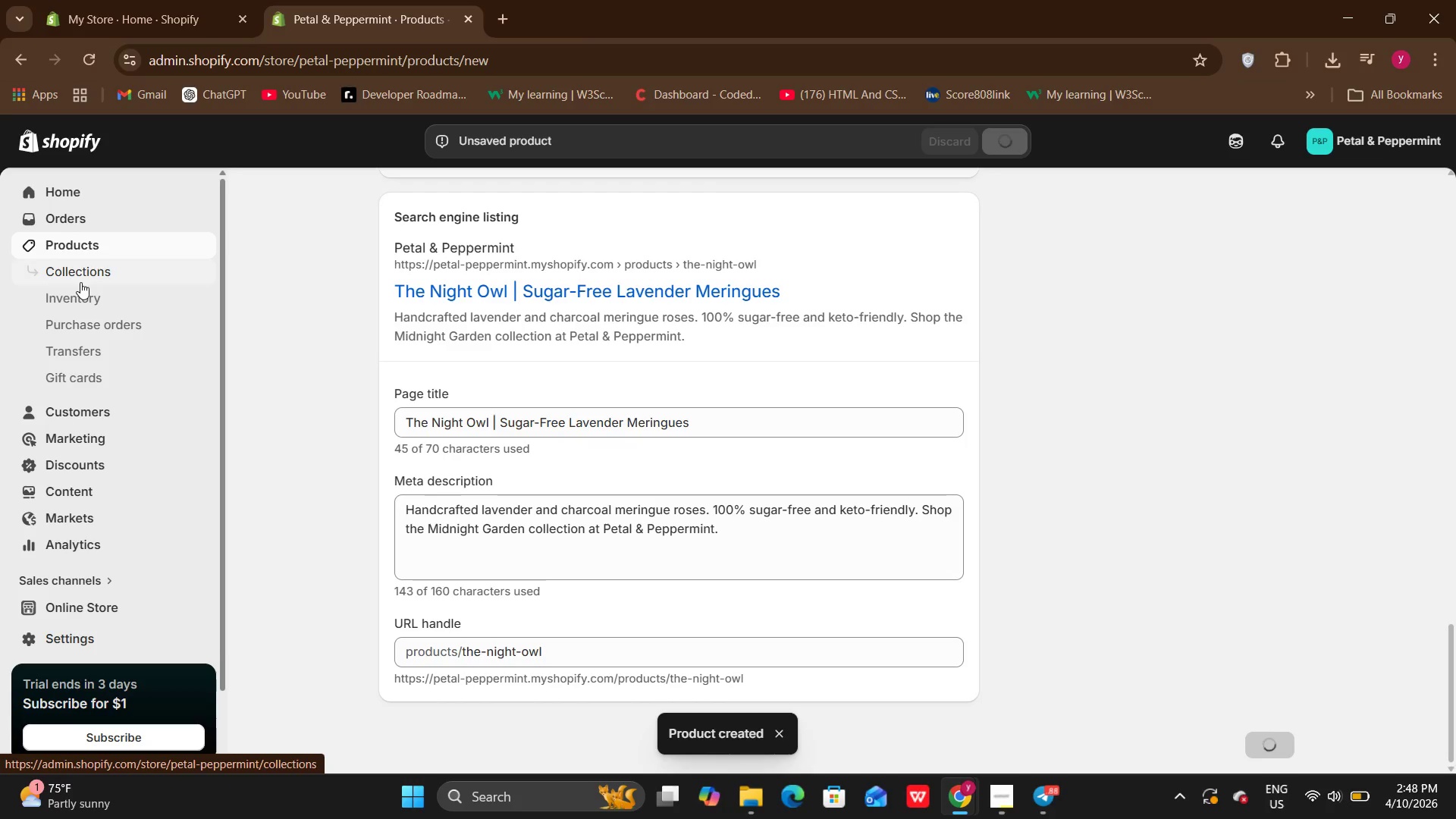 
wait(14.28)
 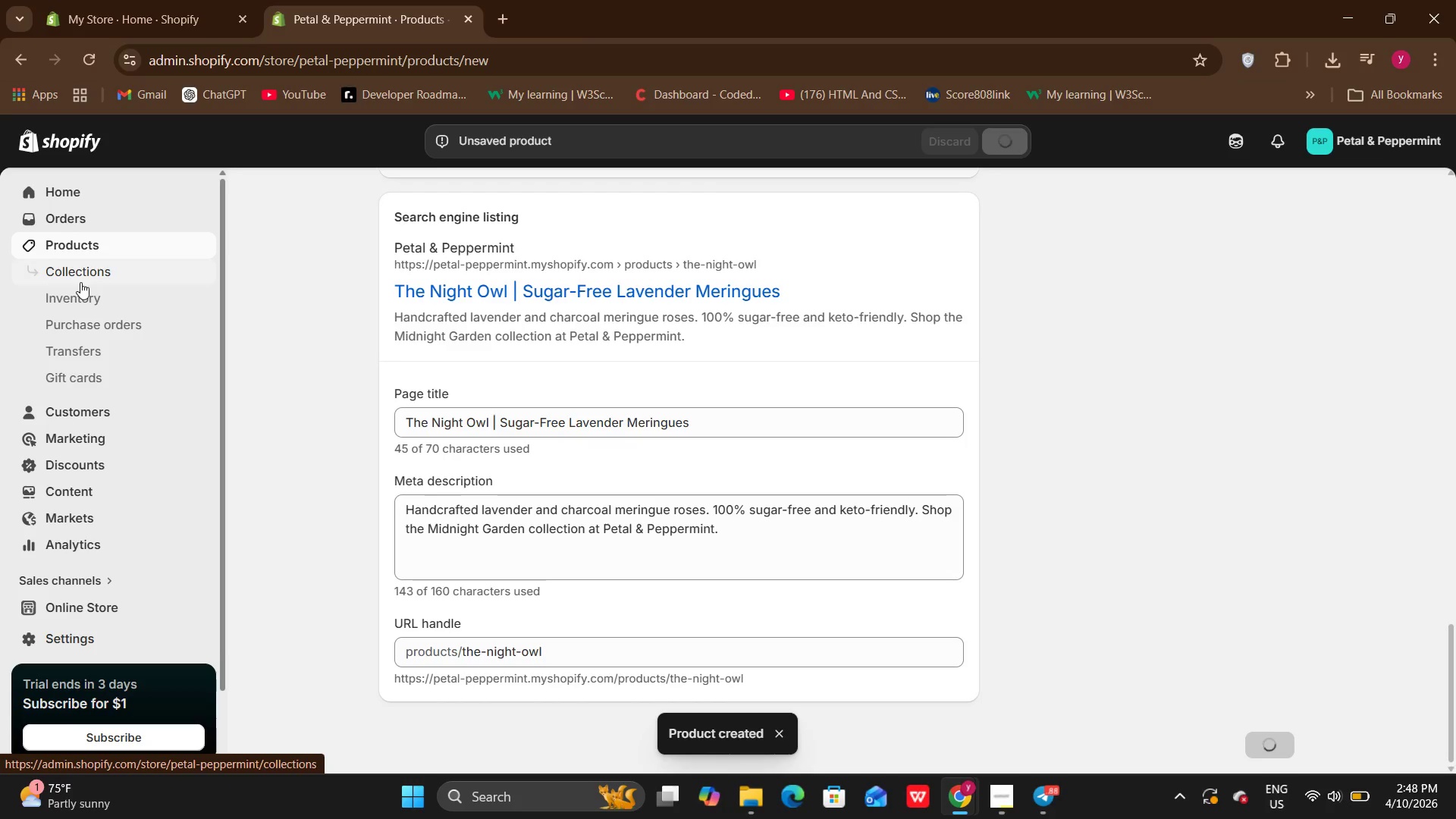 
left_click([80, 282])
 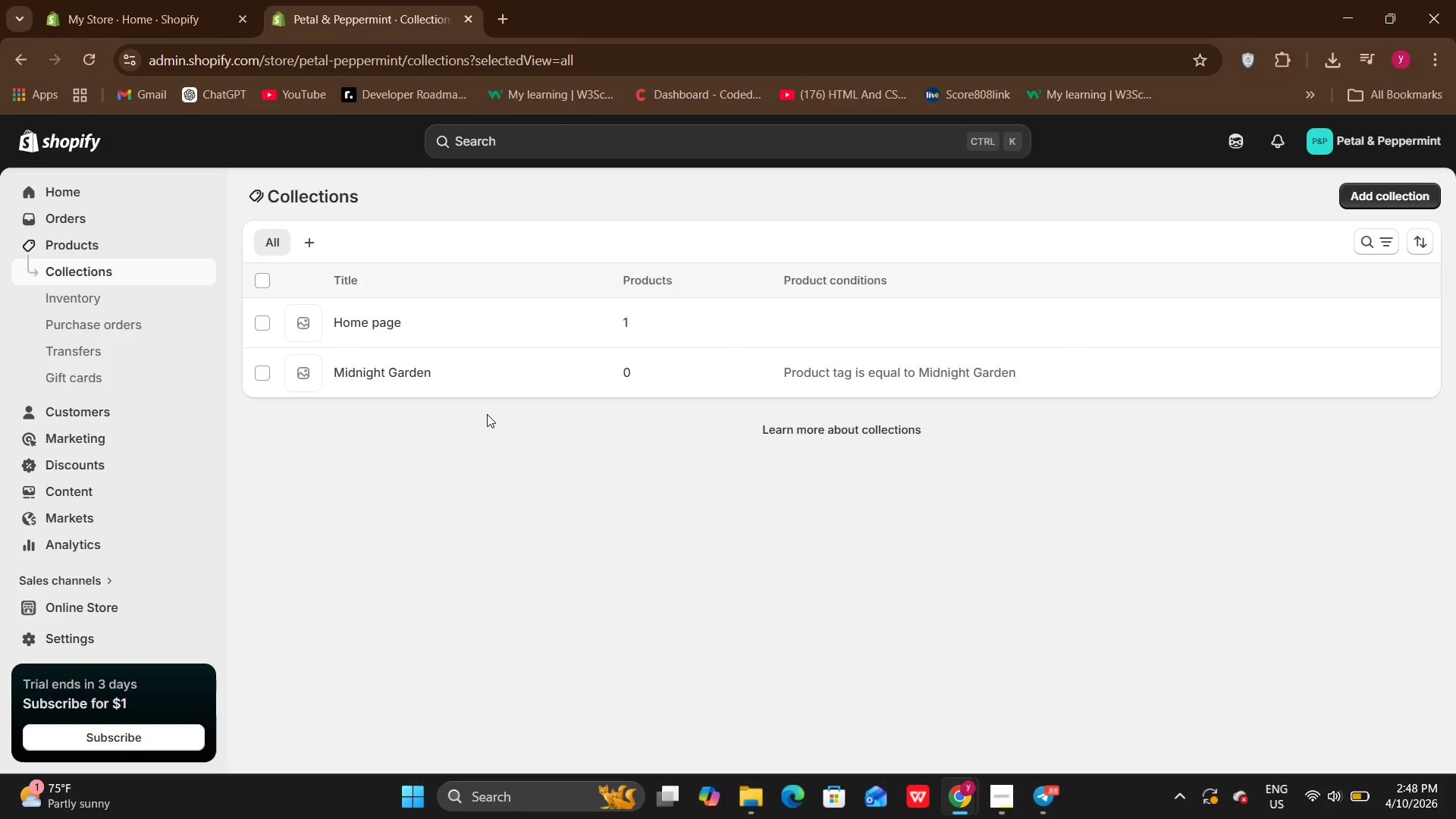 
wait(5.95)
 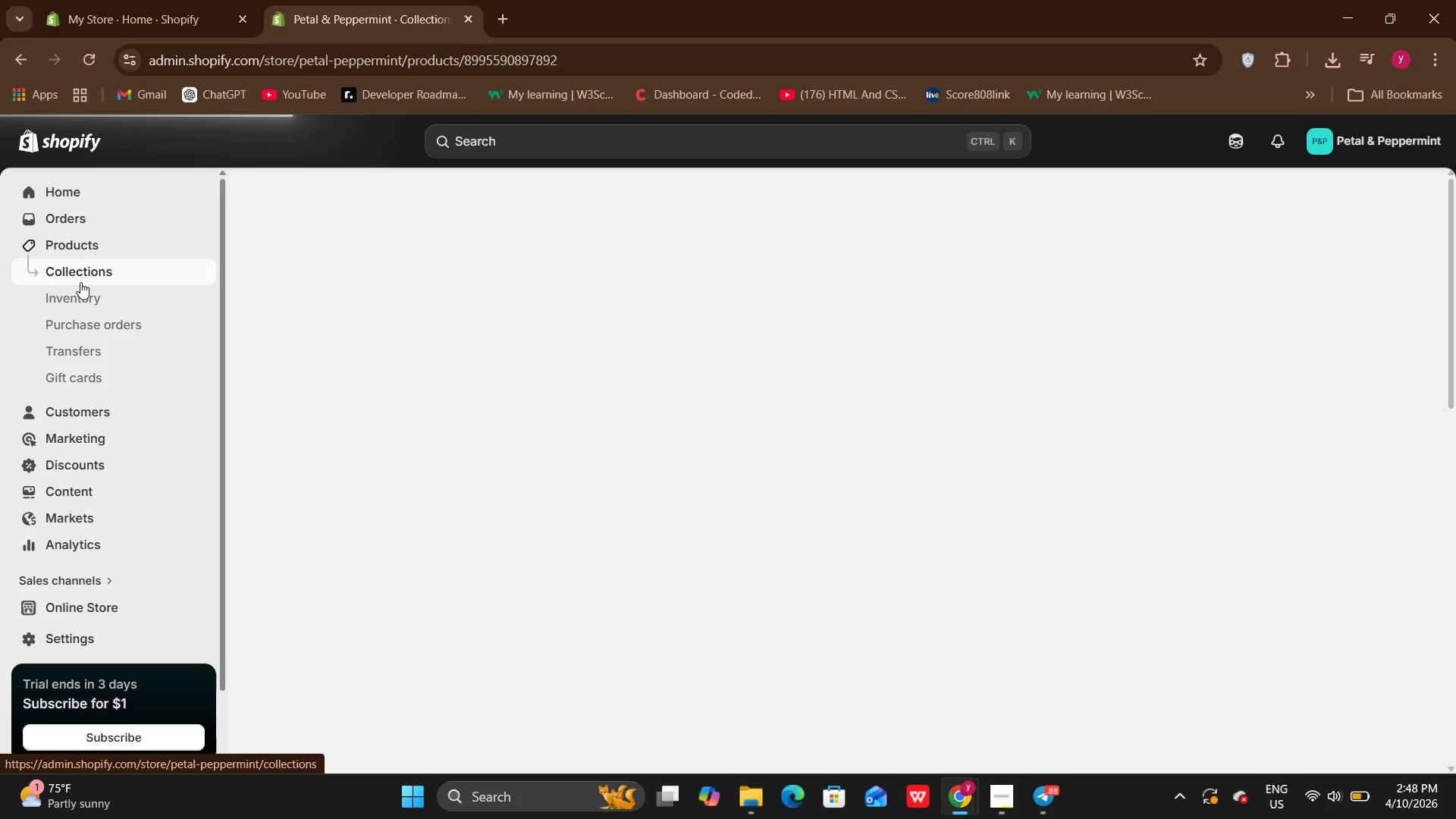 
left_click([405, 371])
 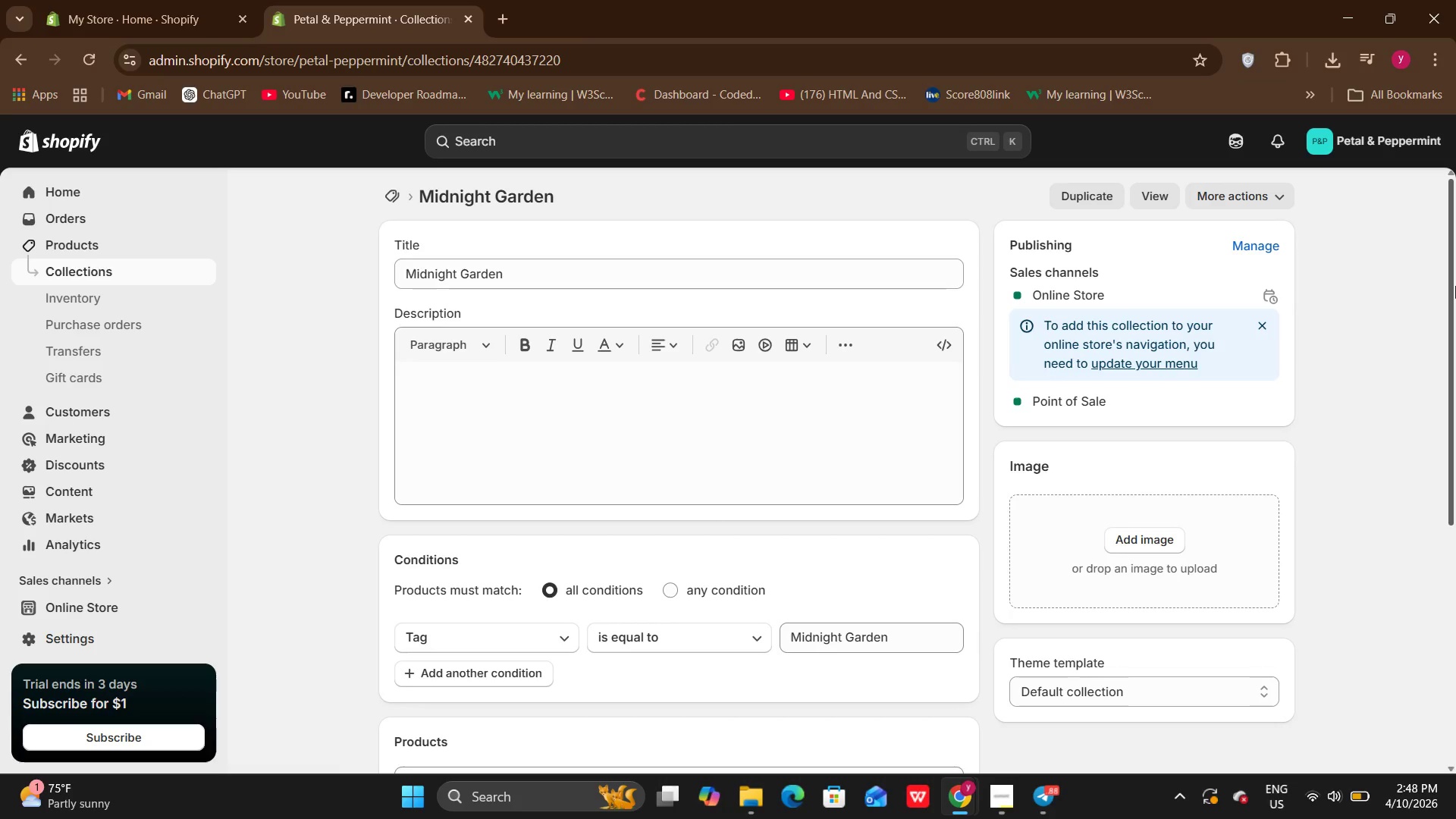 
wait(6.39)
 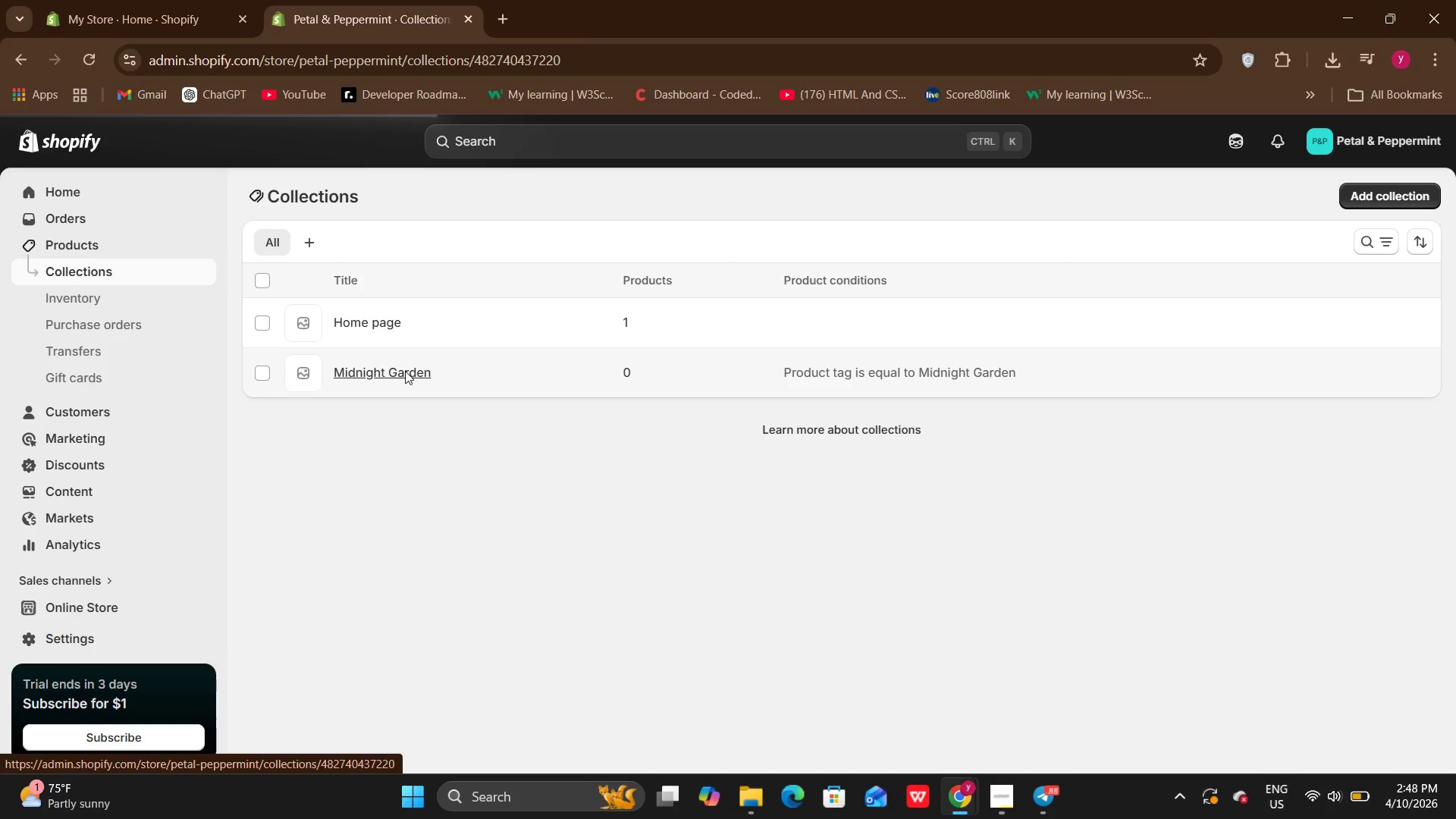 
left_click_drag(start_coordinate=[1455, 286], to_coordinate=[1445, 353])
 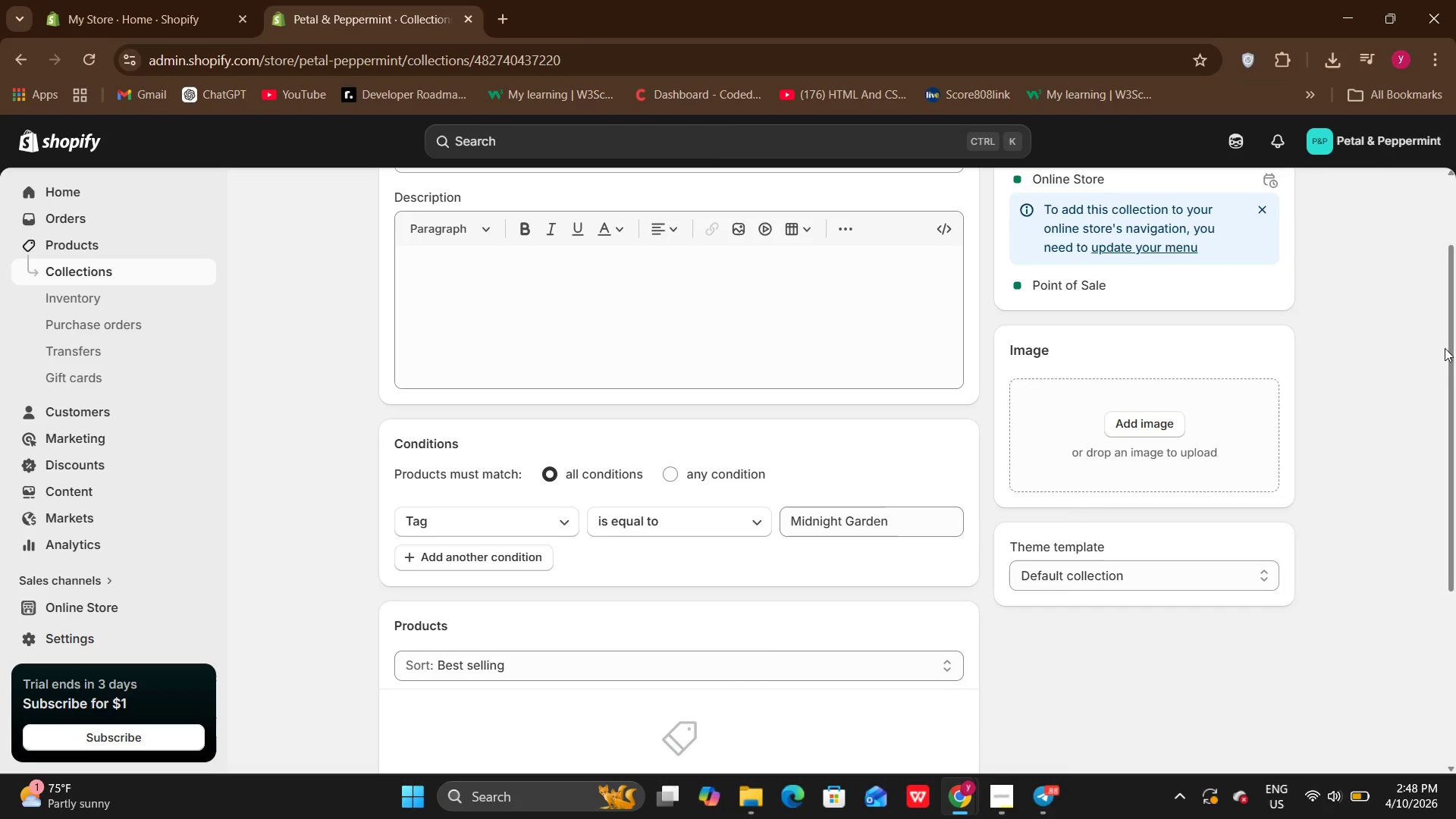 
left_click_drag(start_coordinate=[1455, 340], to_coordinate=[1455, 386])
 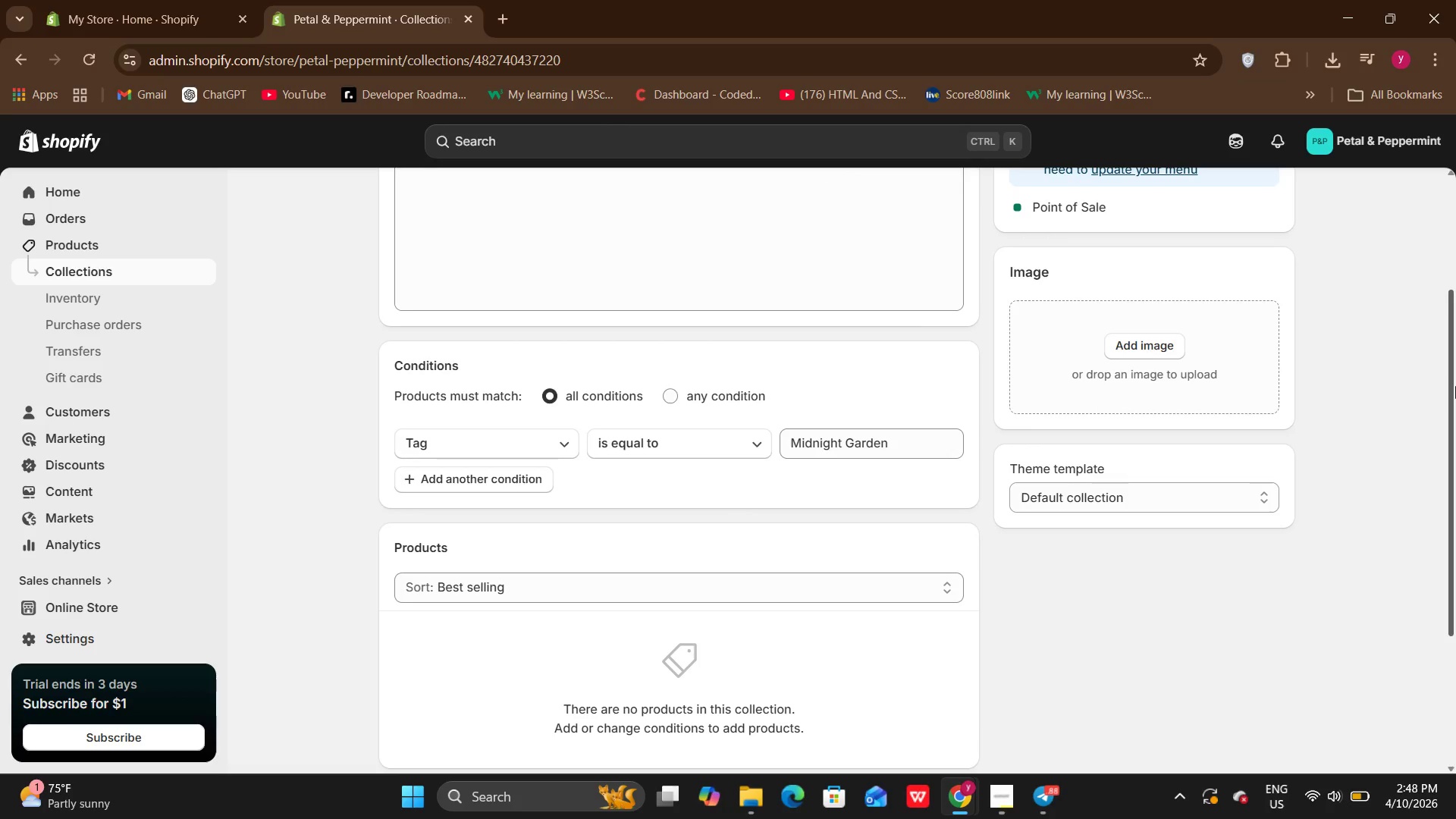 
left_click([1455, 386])
 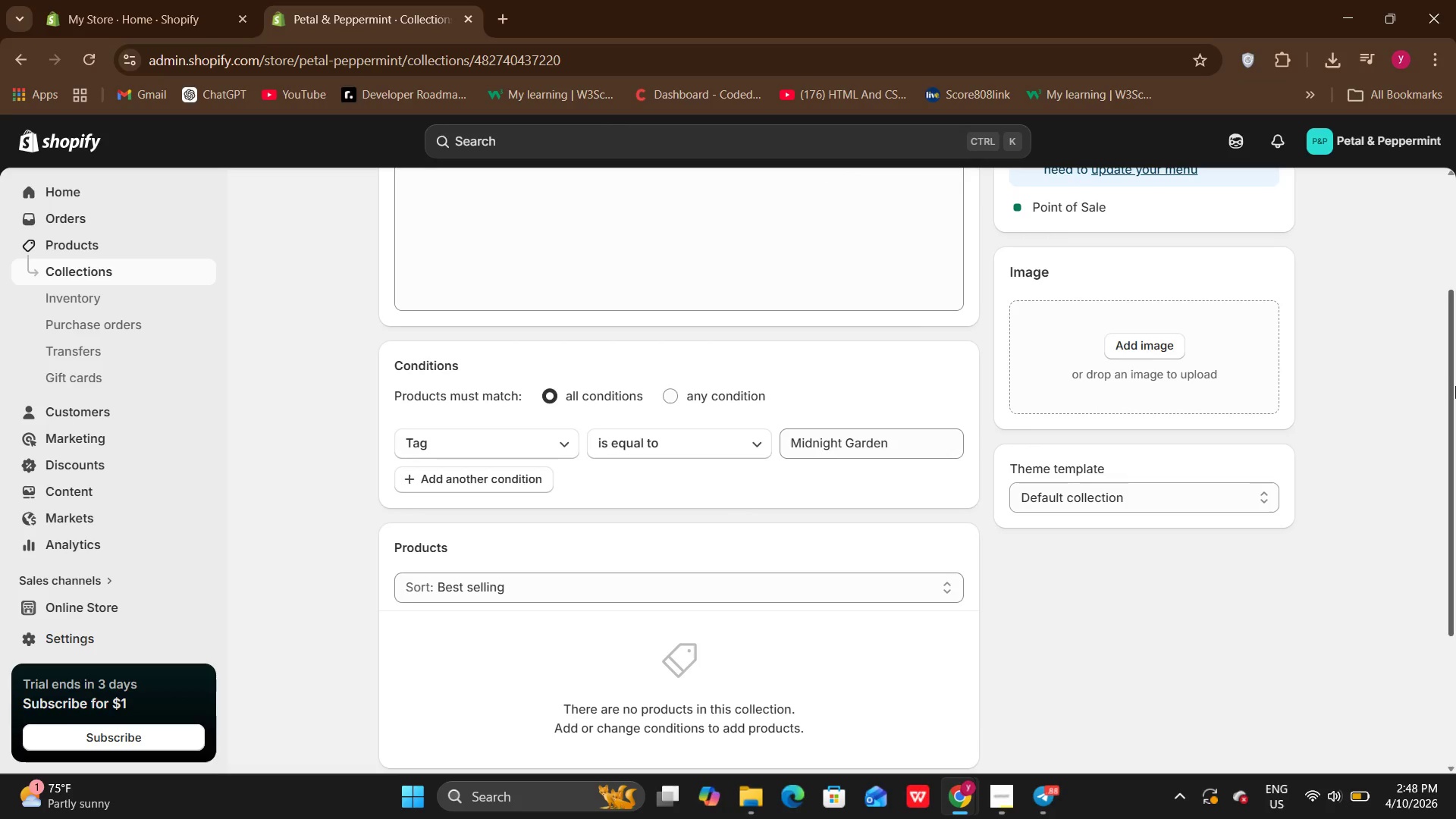 
left_click_drag(start_coordinate=[1455, 386], to_coordinate=[1455, 216])
 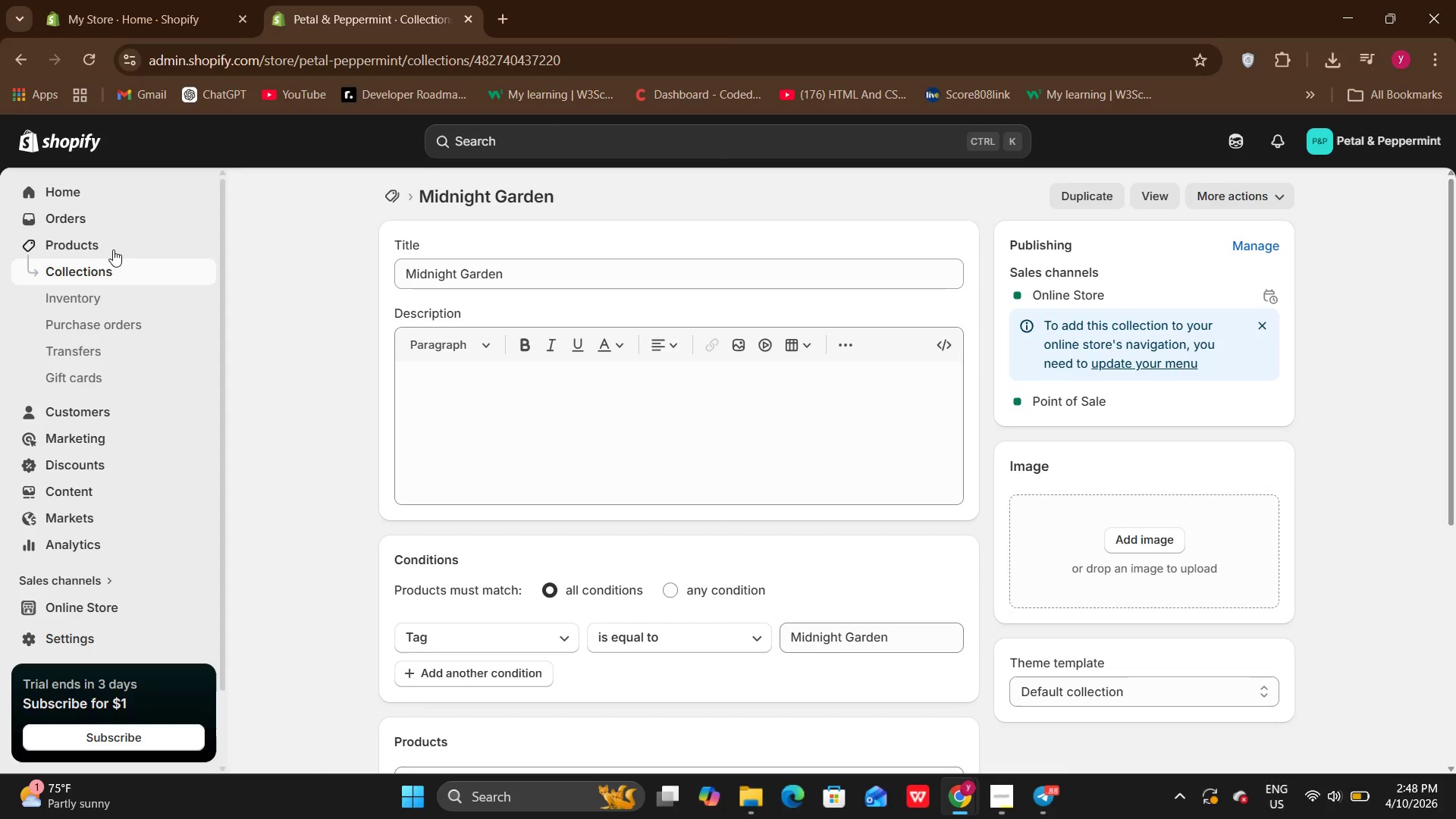 
left_click([107, 243])
 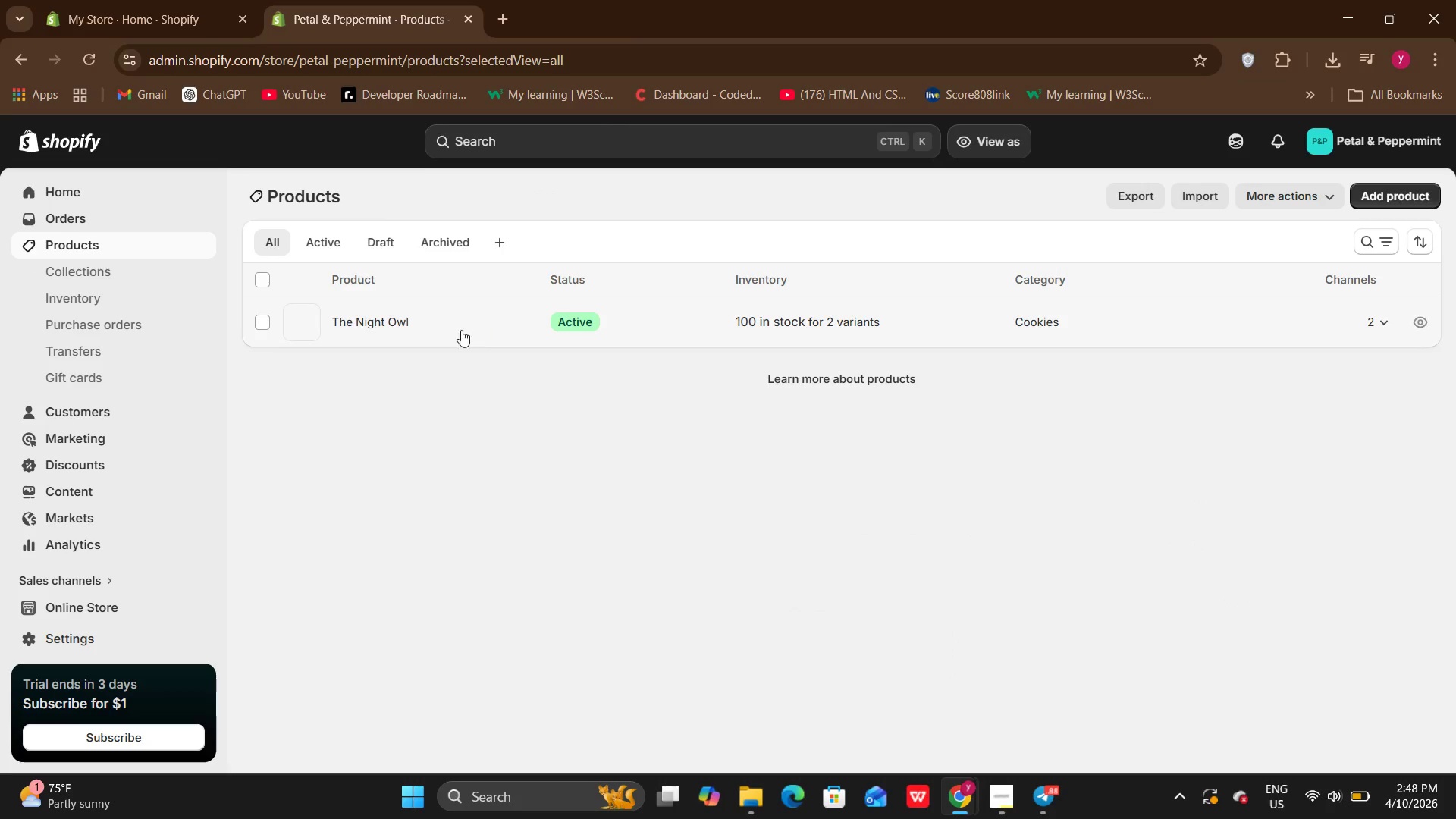 
wait(5.08)
 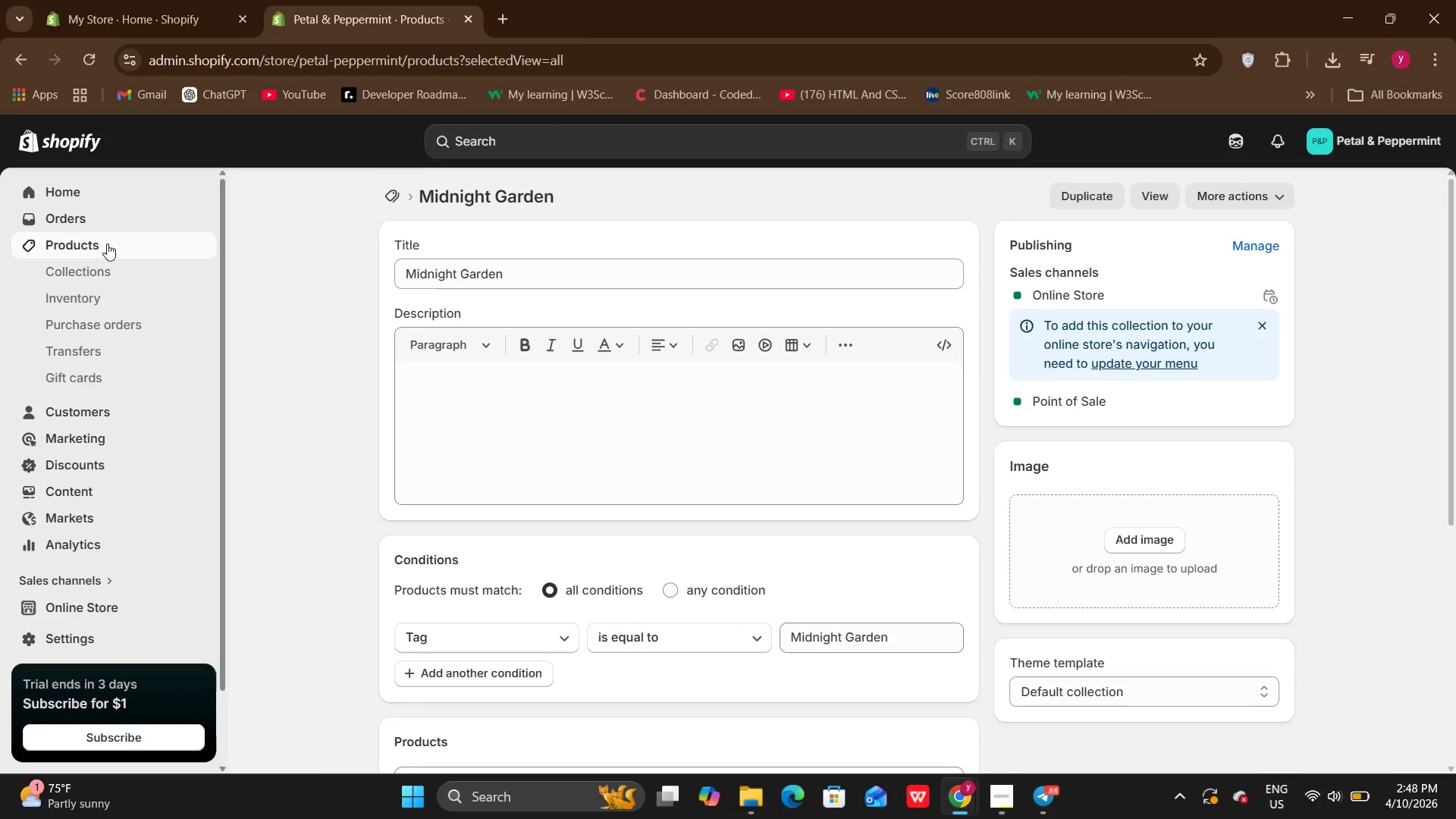 
left_click([393, 324])
 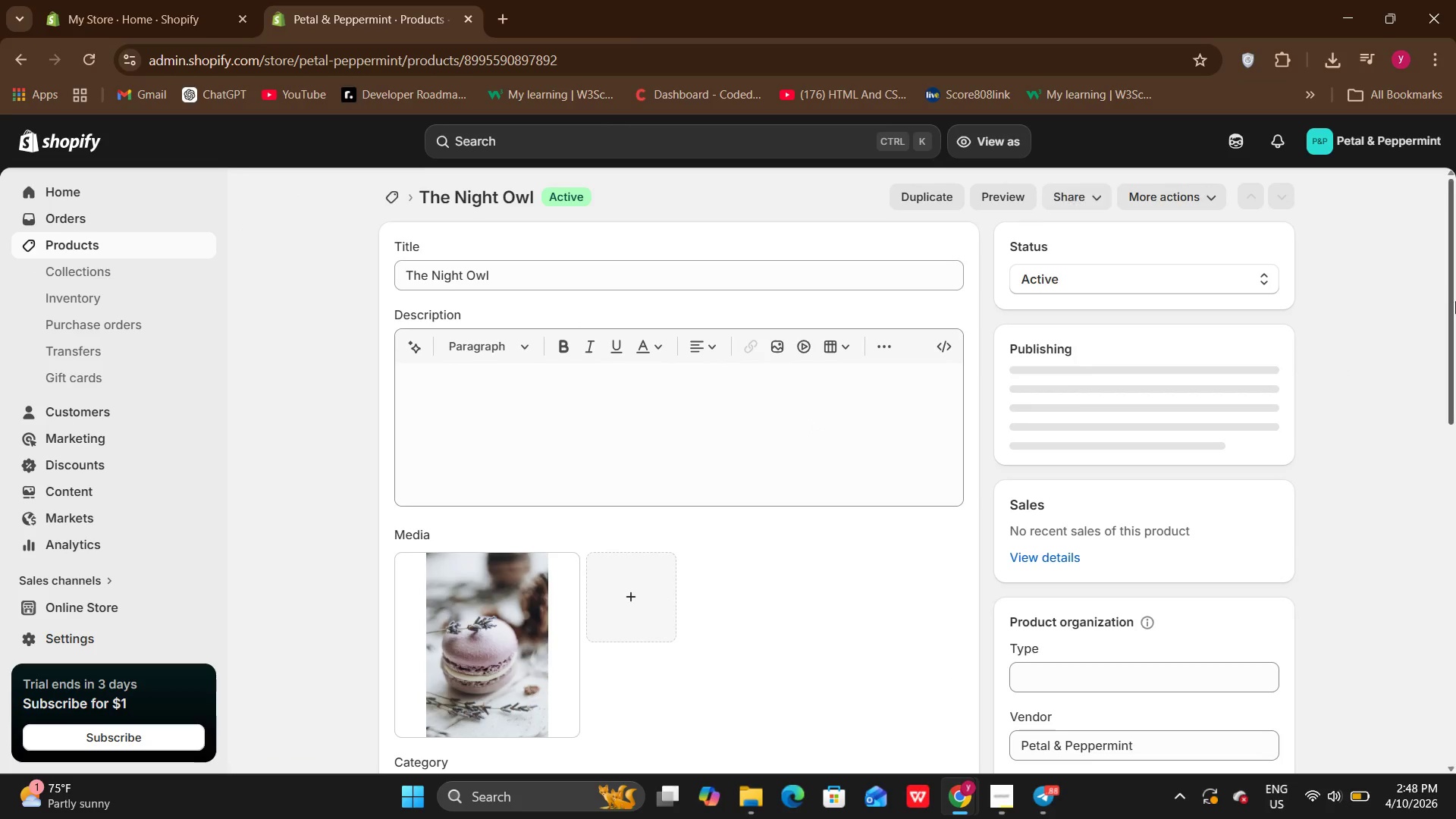 
left_click_drag(start_coordinate=[1455, 301], to_coordinate=[1439, 565])
 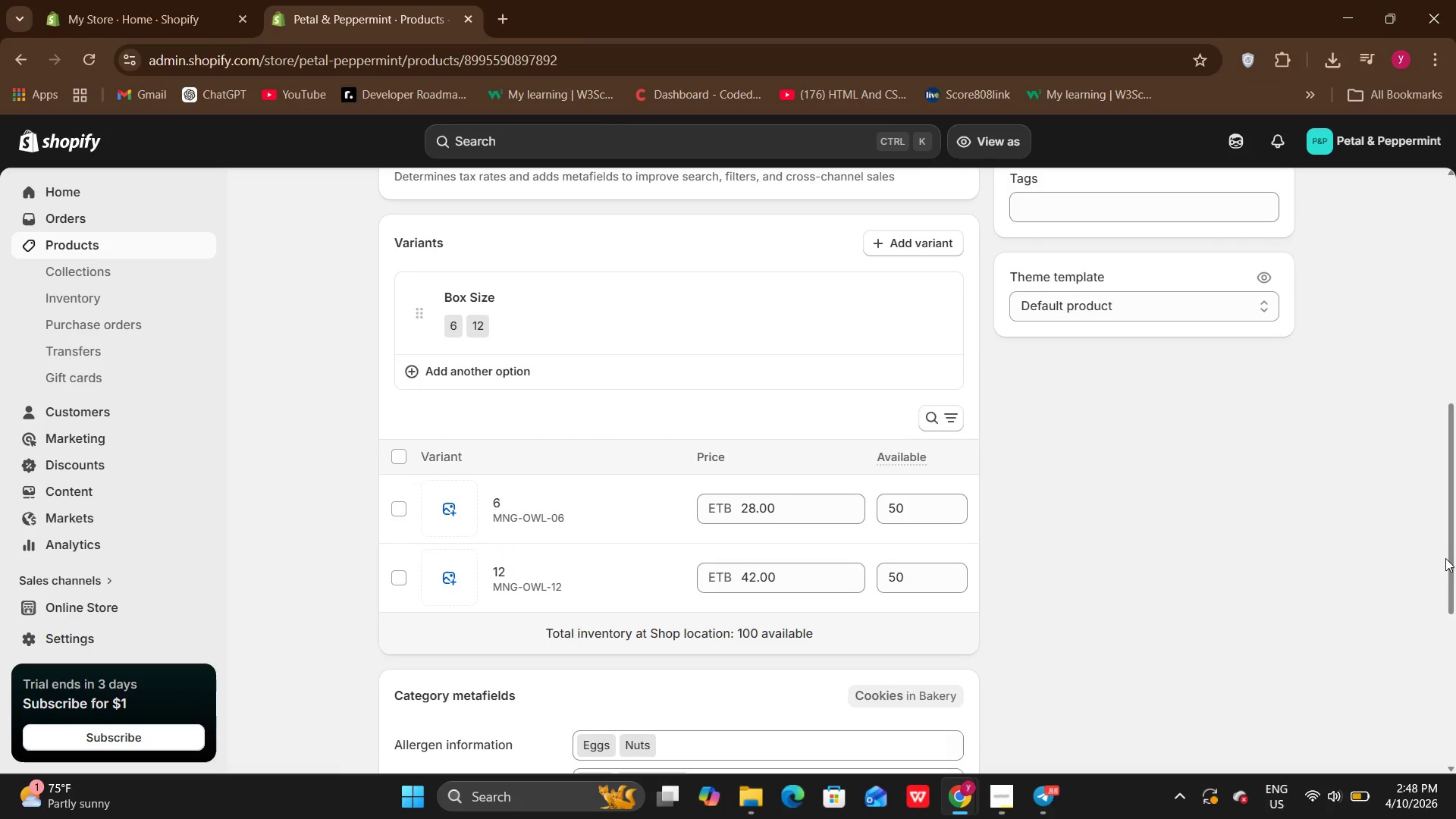 
left_click_drag(start_coordinate=[1445, 555], to_coordinate=[1445, 524])
 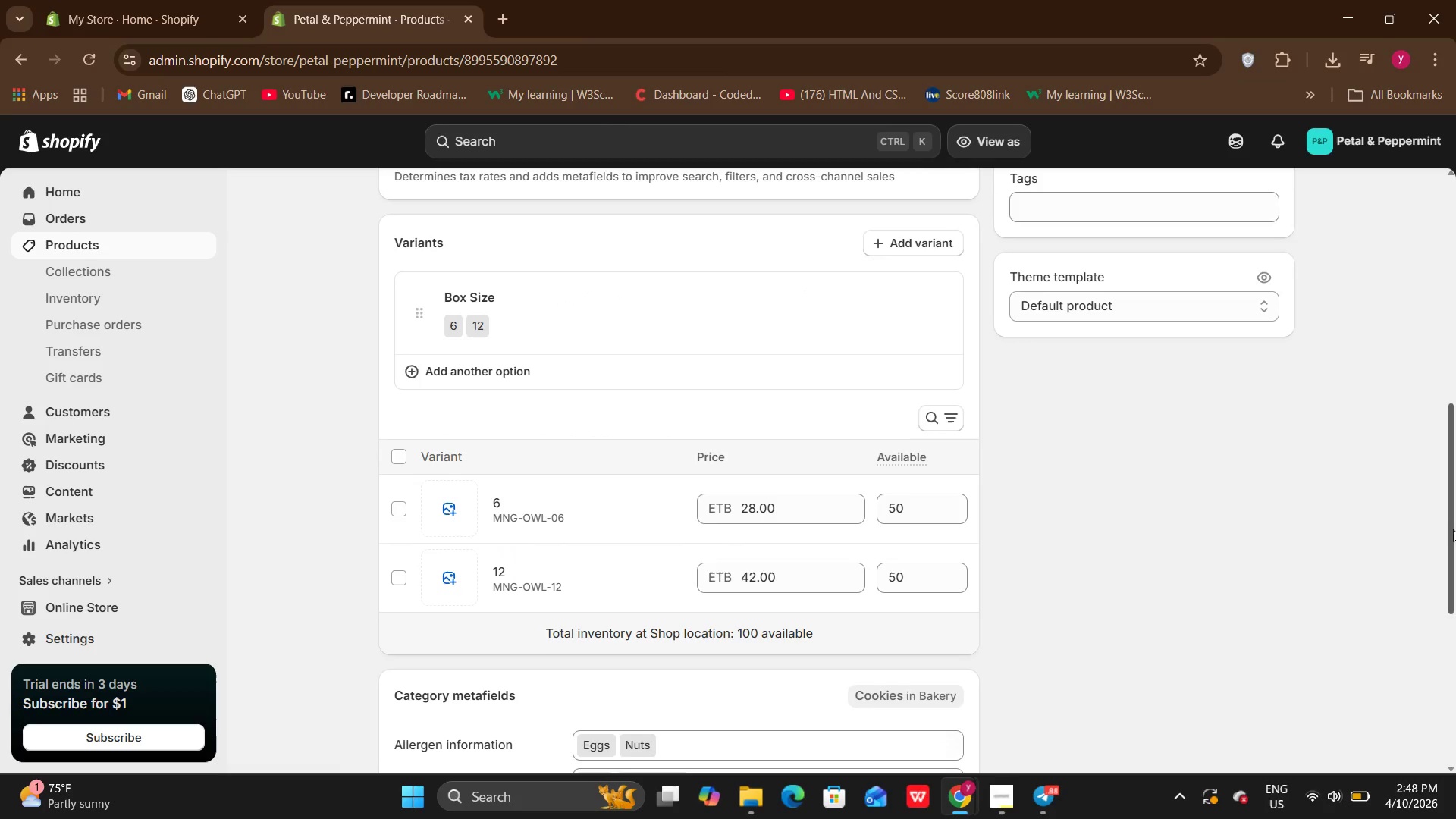 
left_click_drag(start_coordinate=[1453, 529], to_coordinate=[1452, 431])
 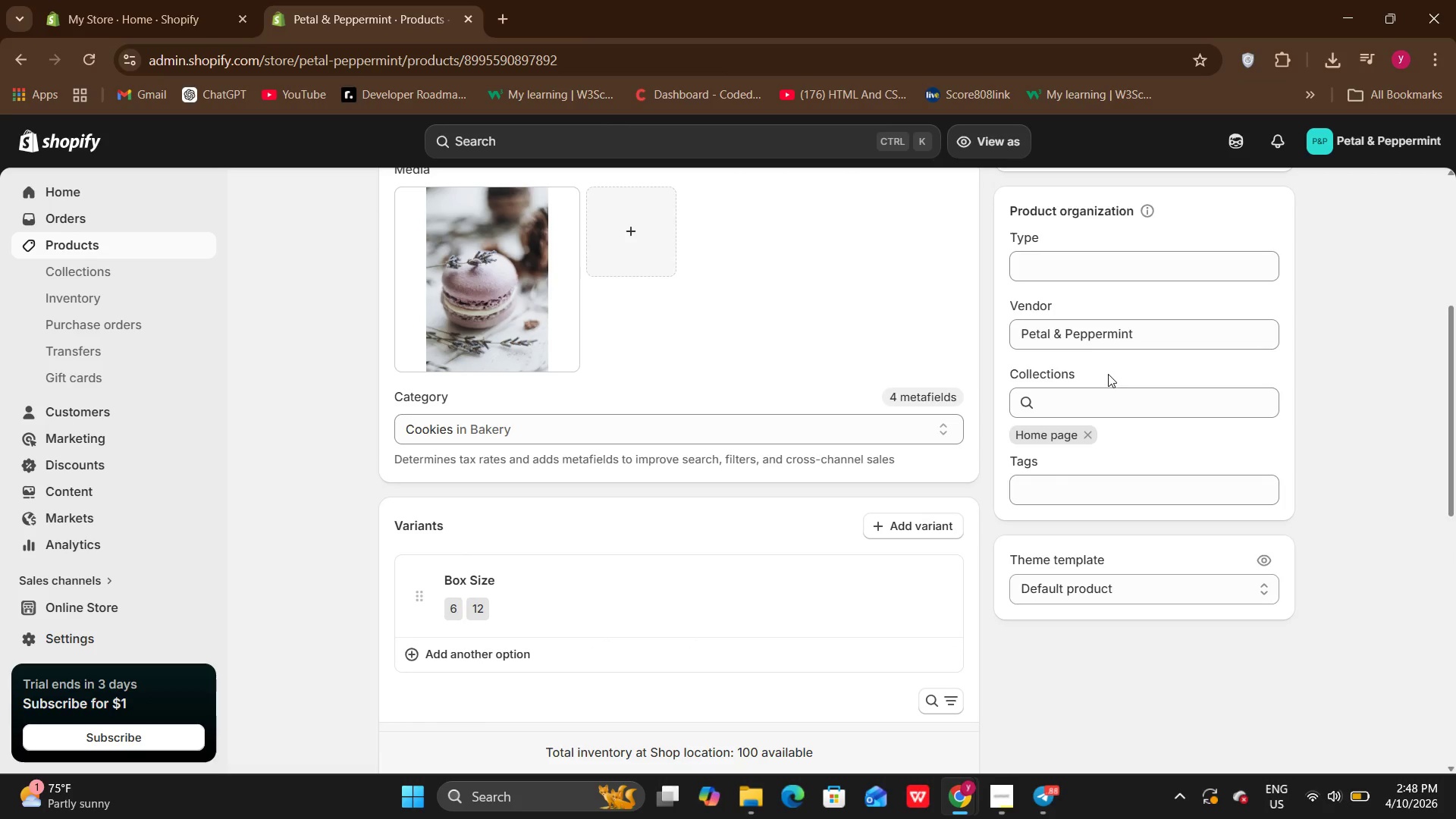 
left_click([1103, 389])
 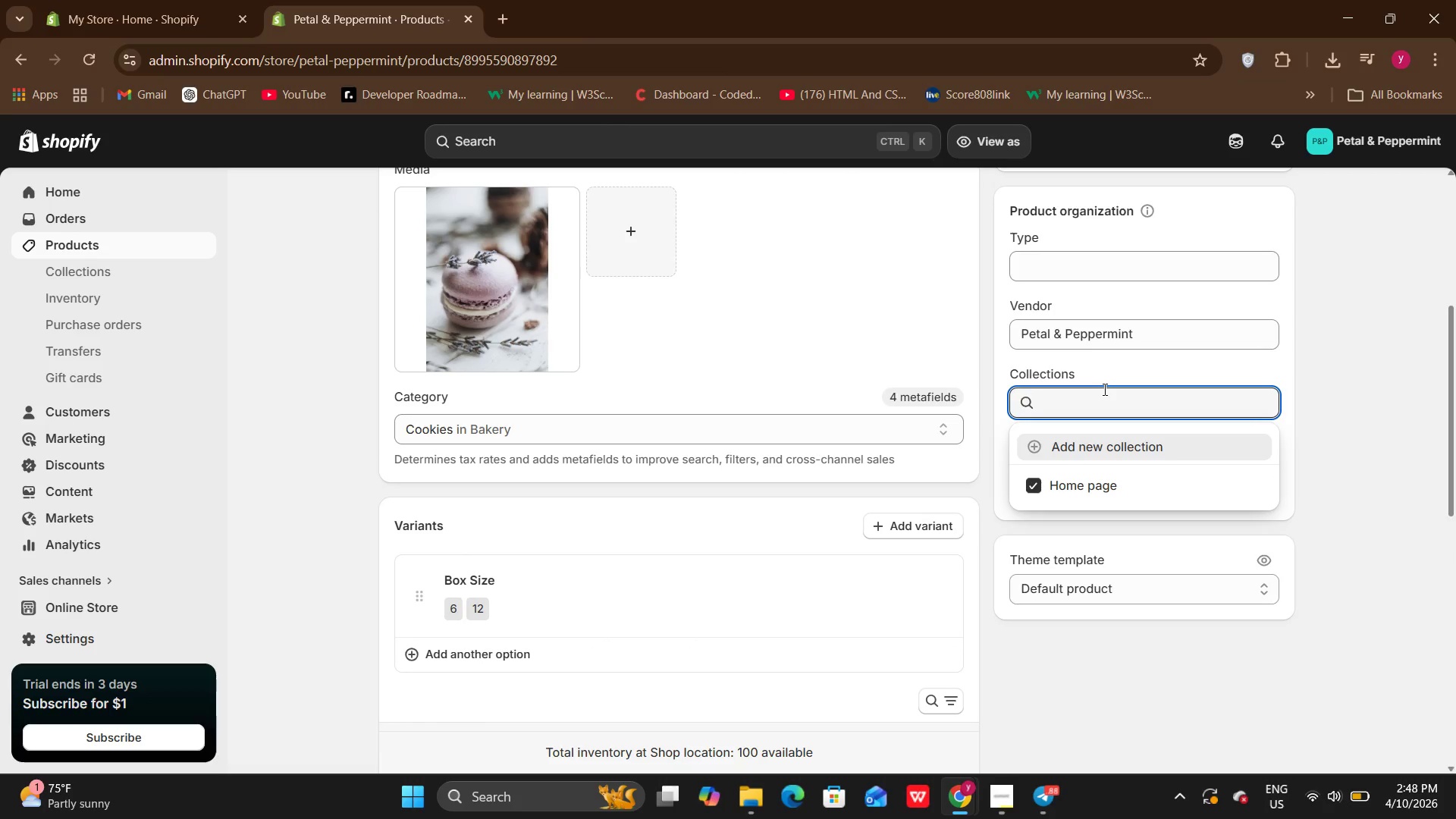 
type(mid)
 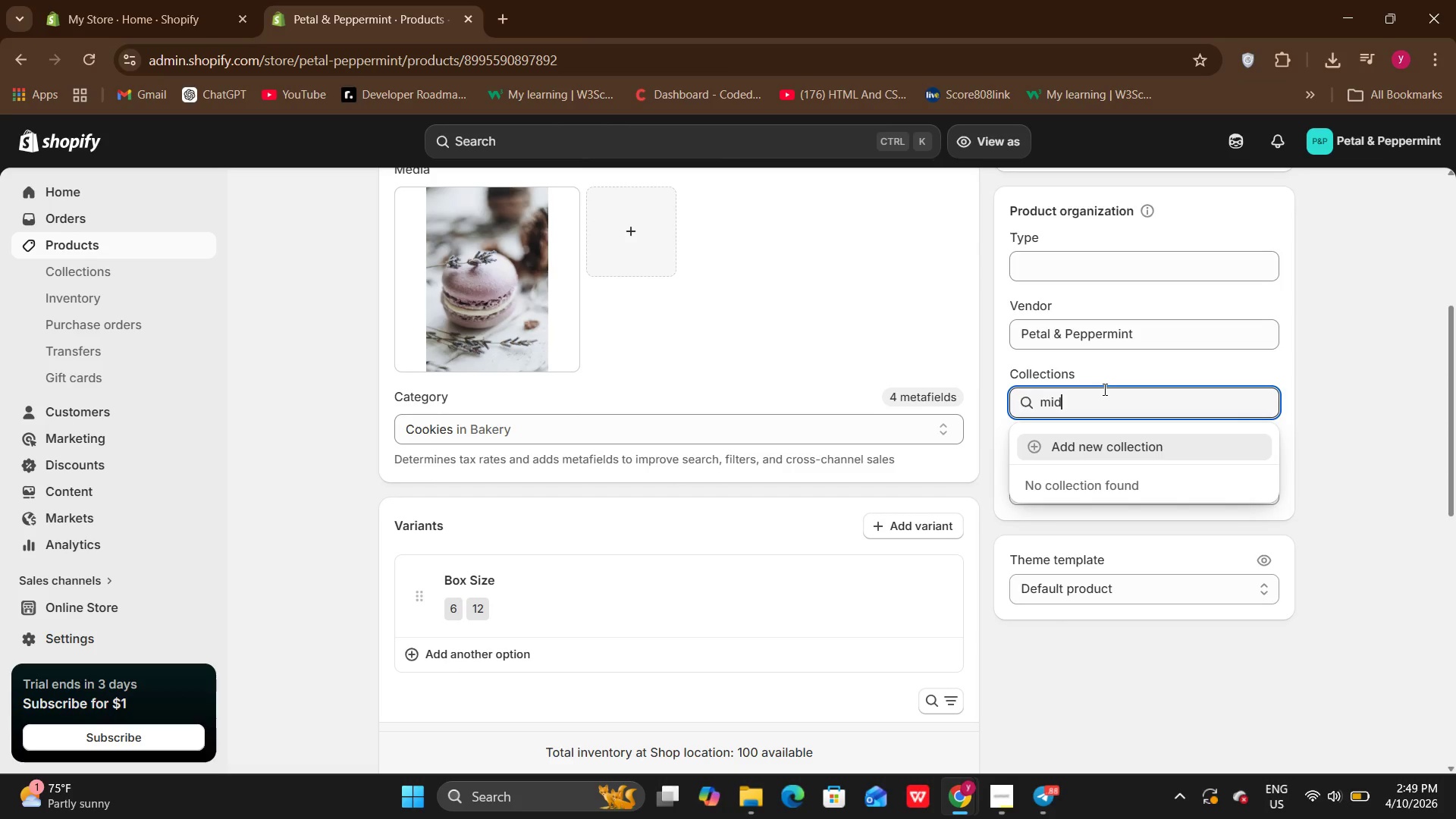 
key(Backspace)
key(Backspace)
key(Backspace)
type(Midnight)
 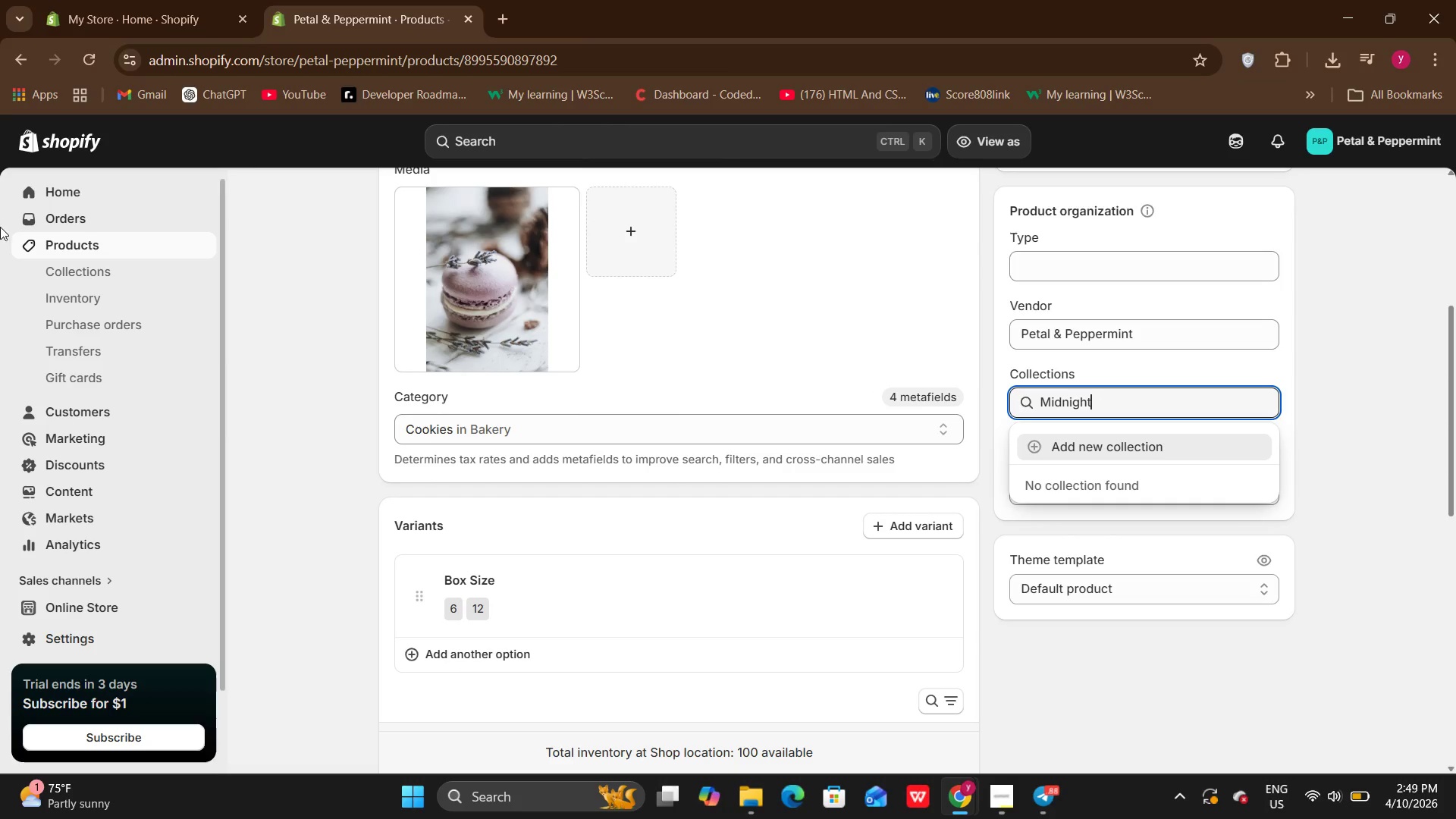 
left_click([119, 262])
 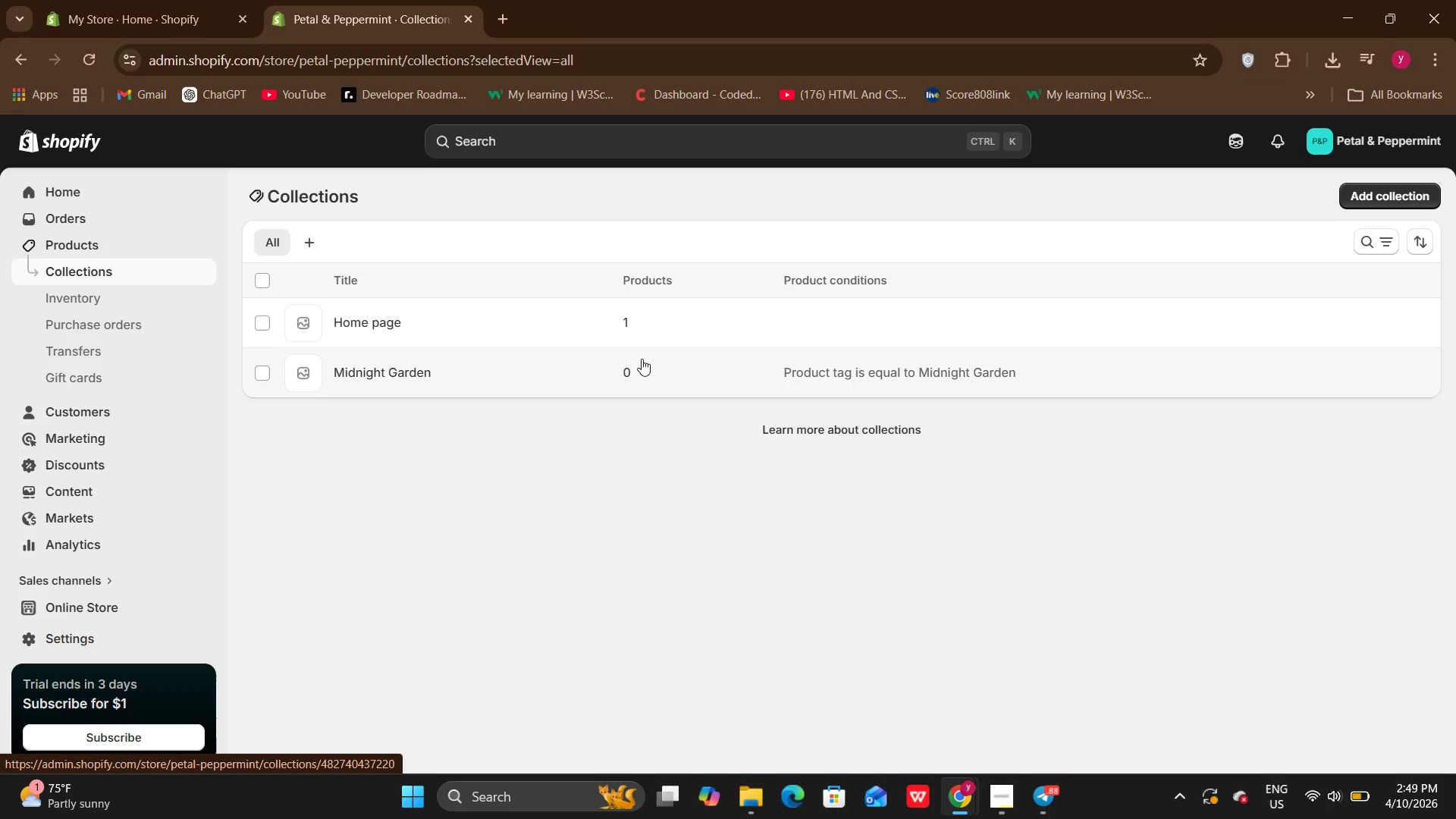 
wait(9.08)
 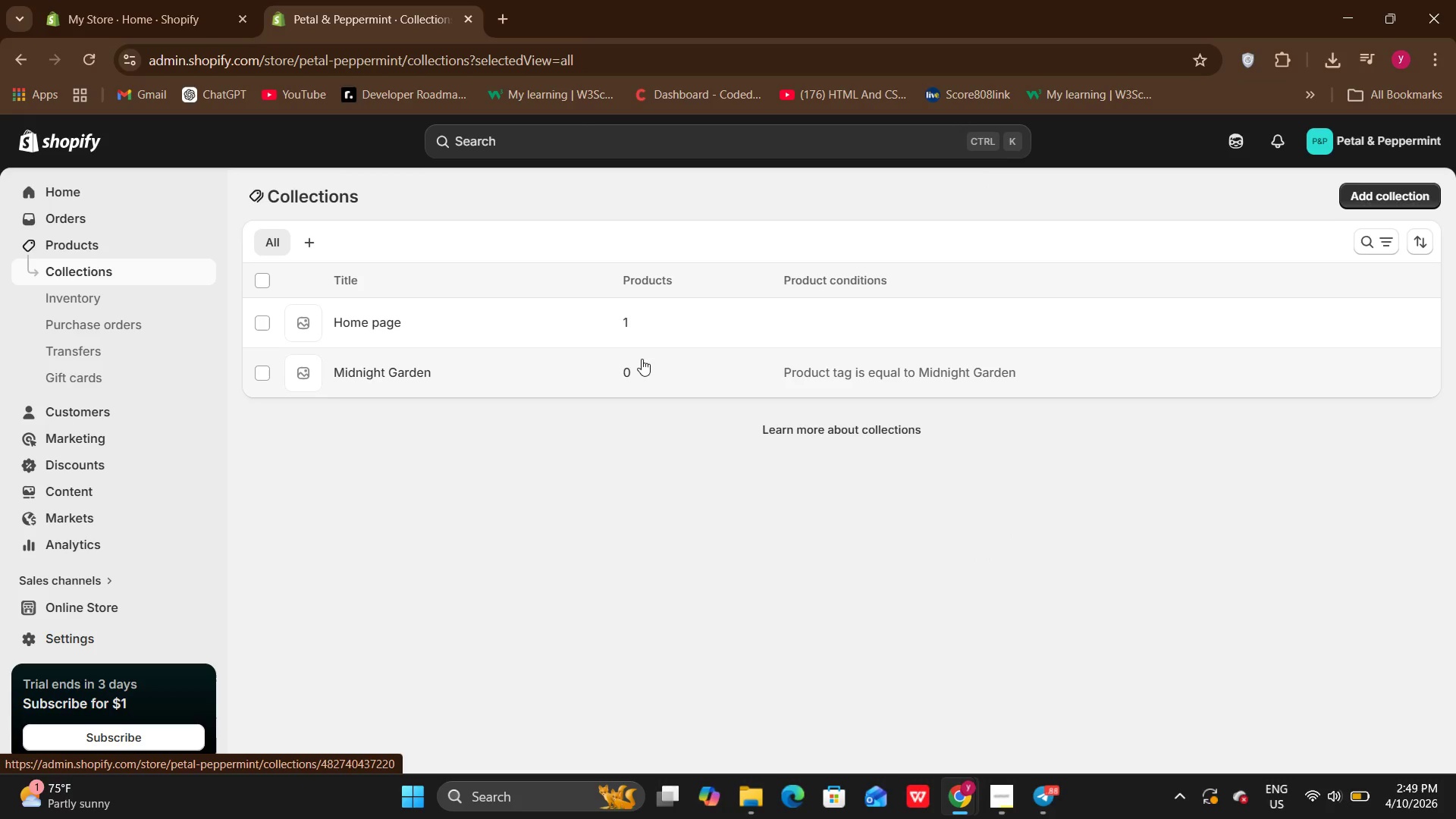 
left_click([268, 378])
 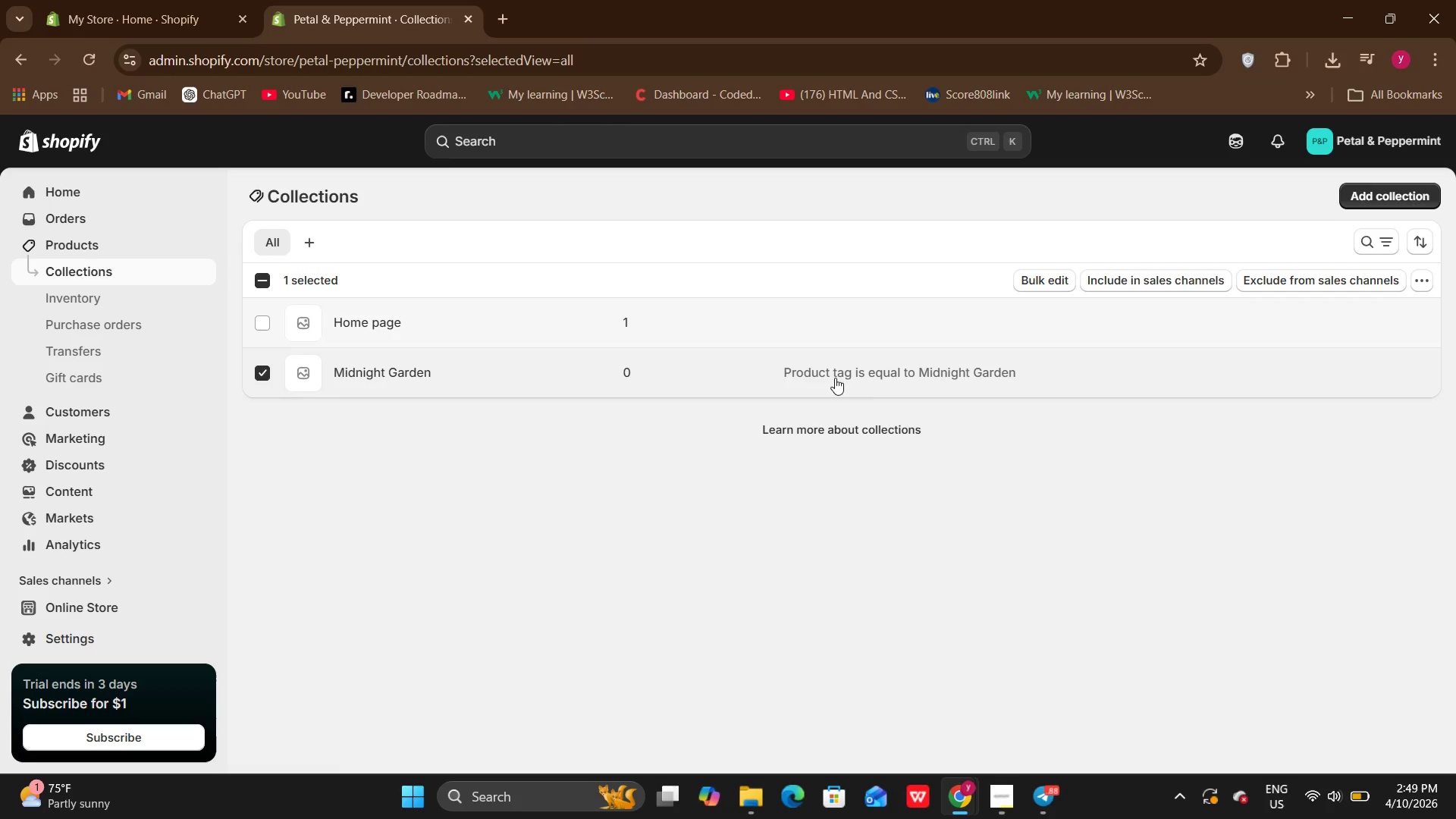 
wait(5.06)
 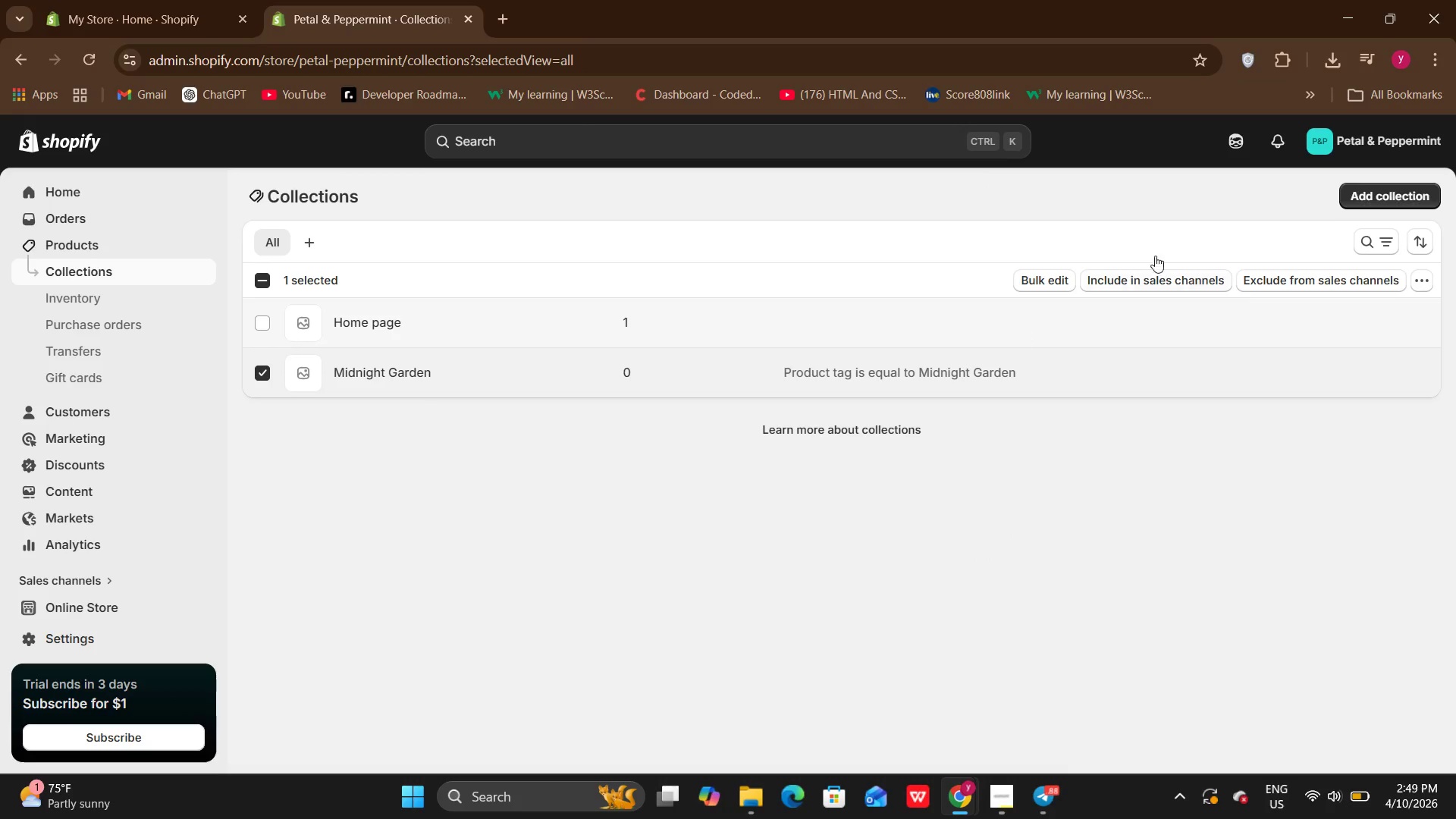 
left_click([1414, 285])
 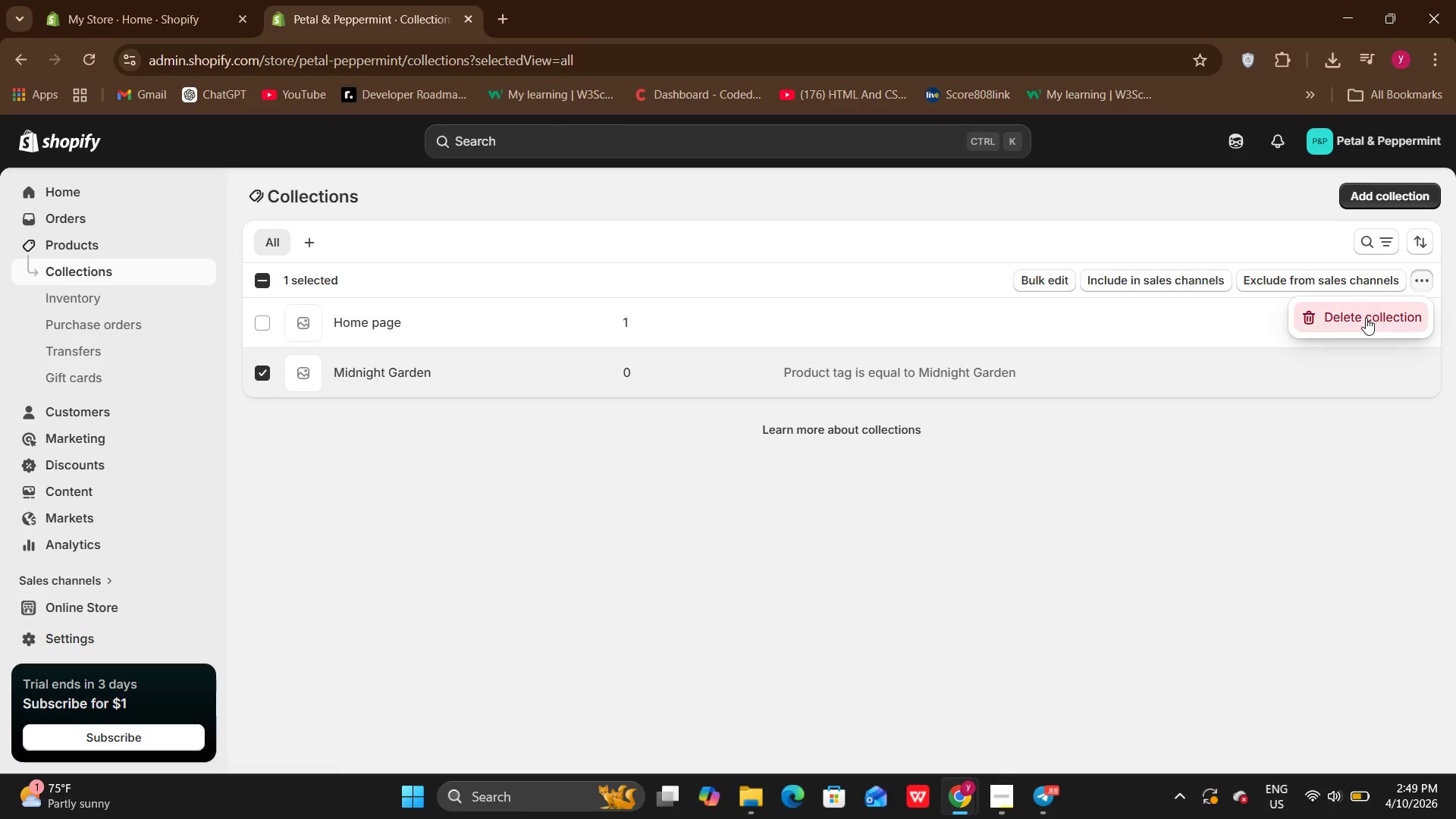 
left_click([1366, 318])
 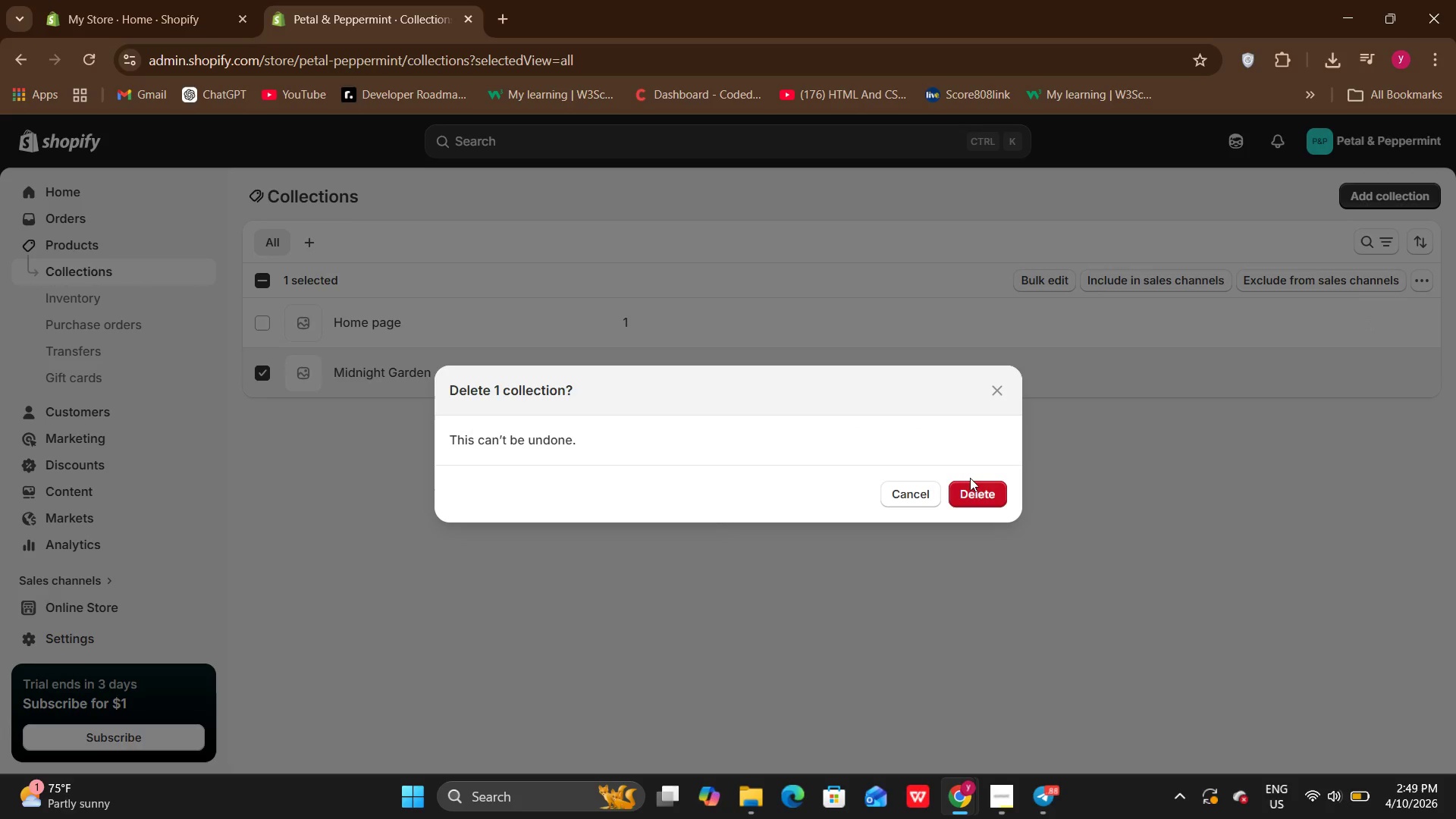 
left_click([966, 485])
 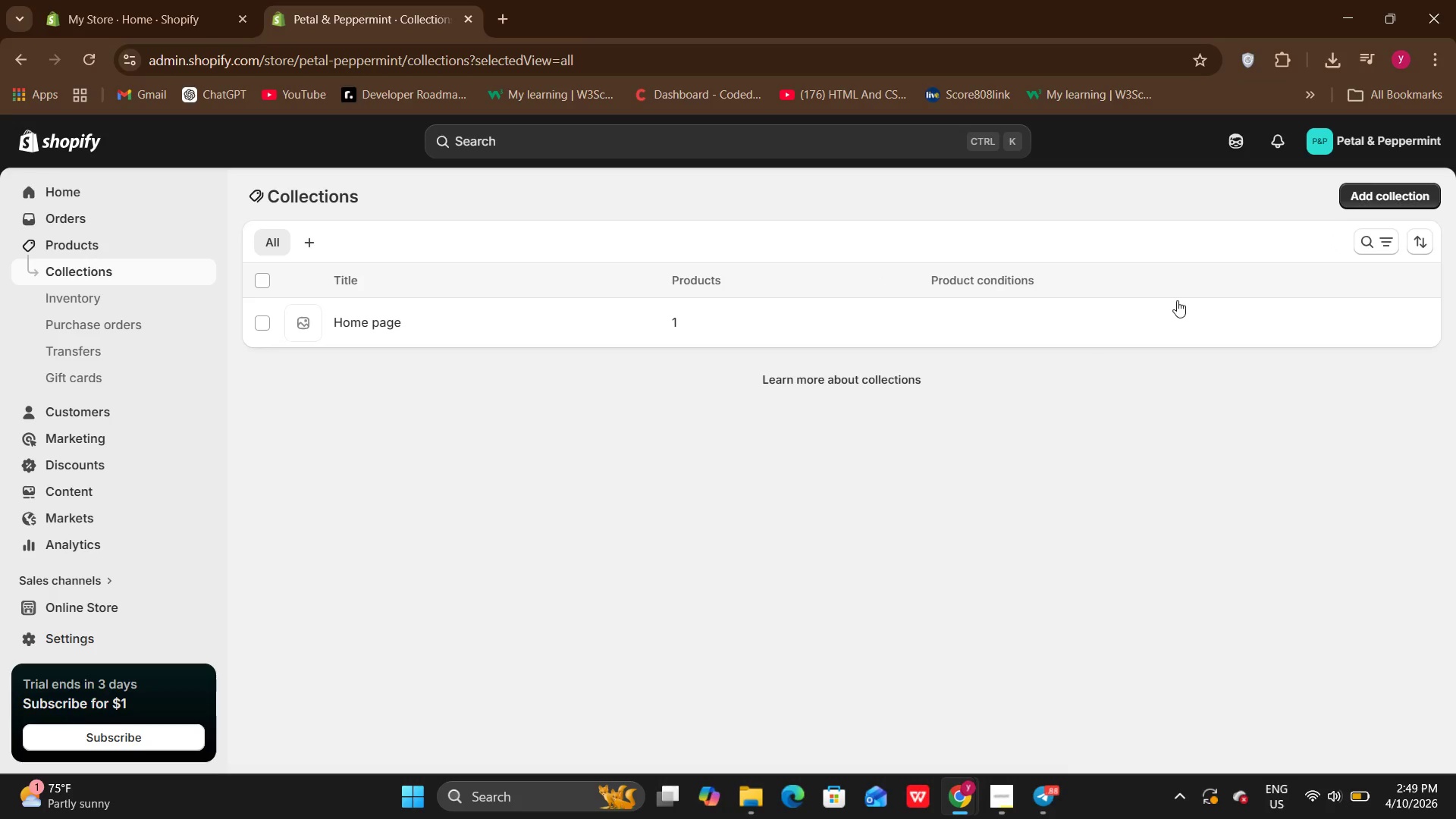 
left_click([1417, 191])
 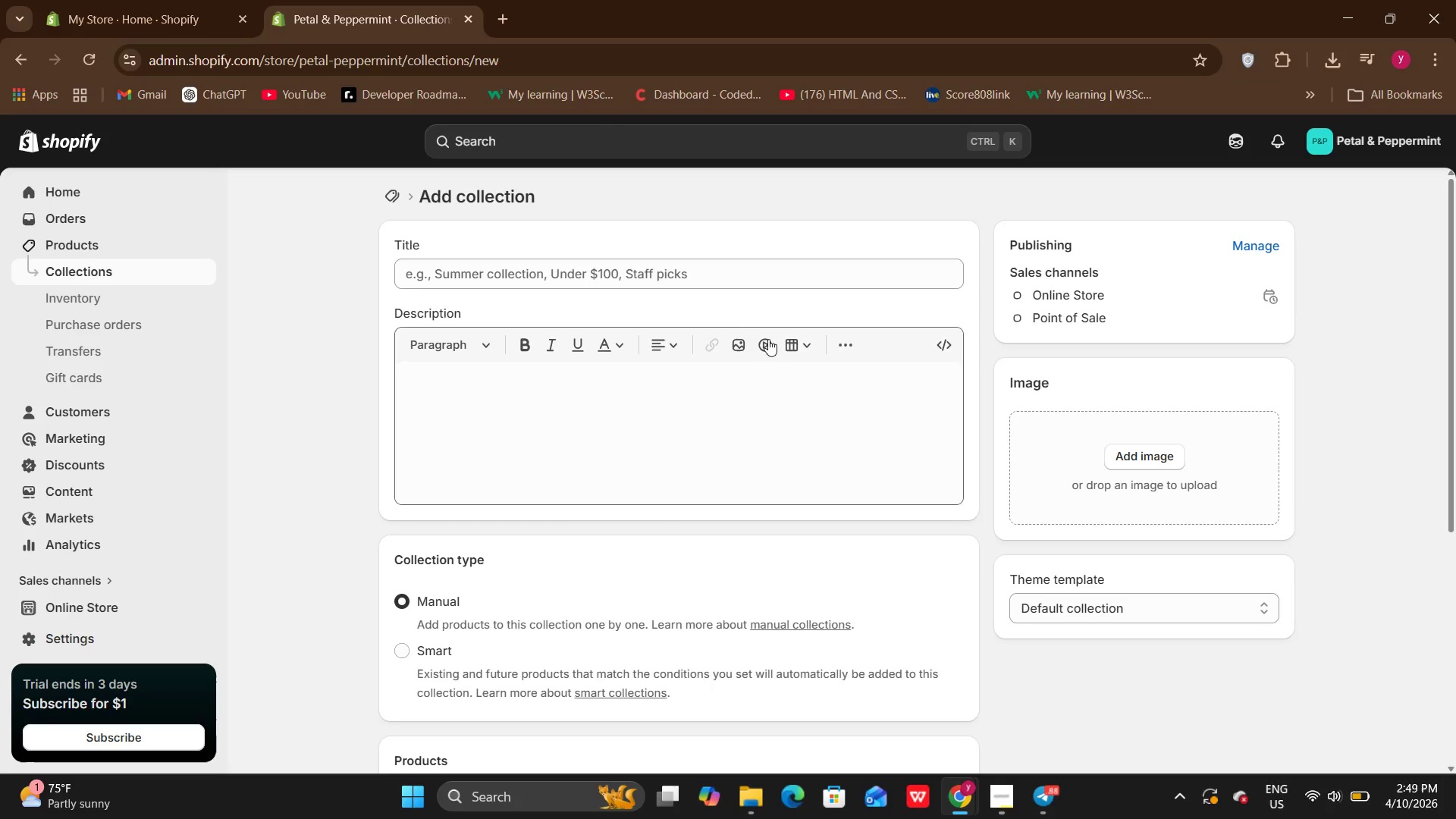 
left_click([711, 273])
 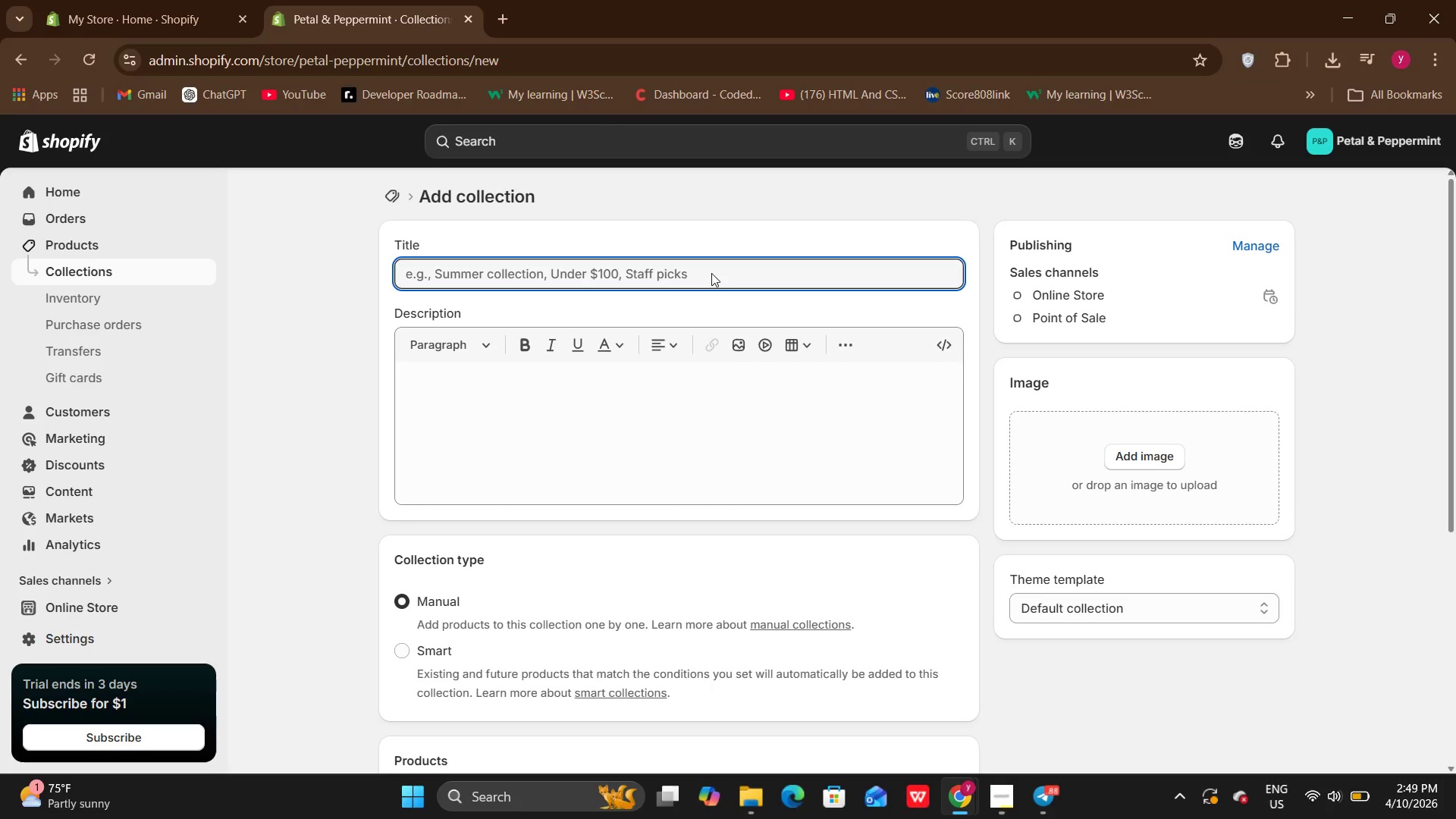 
type(Midnight Garden)
 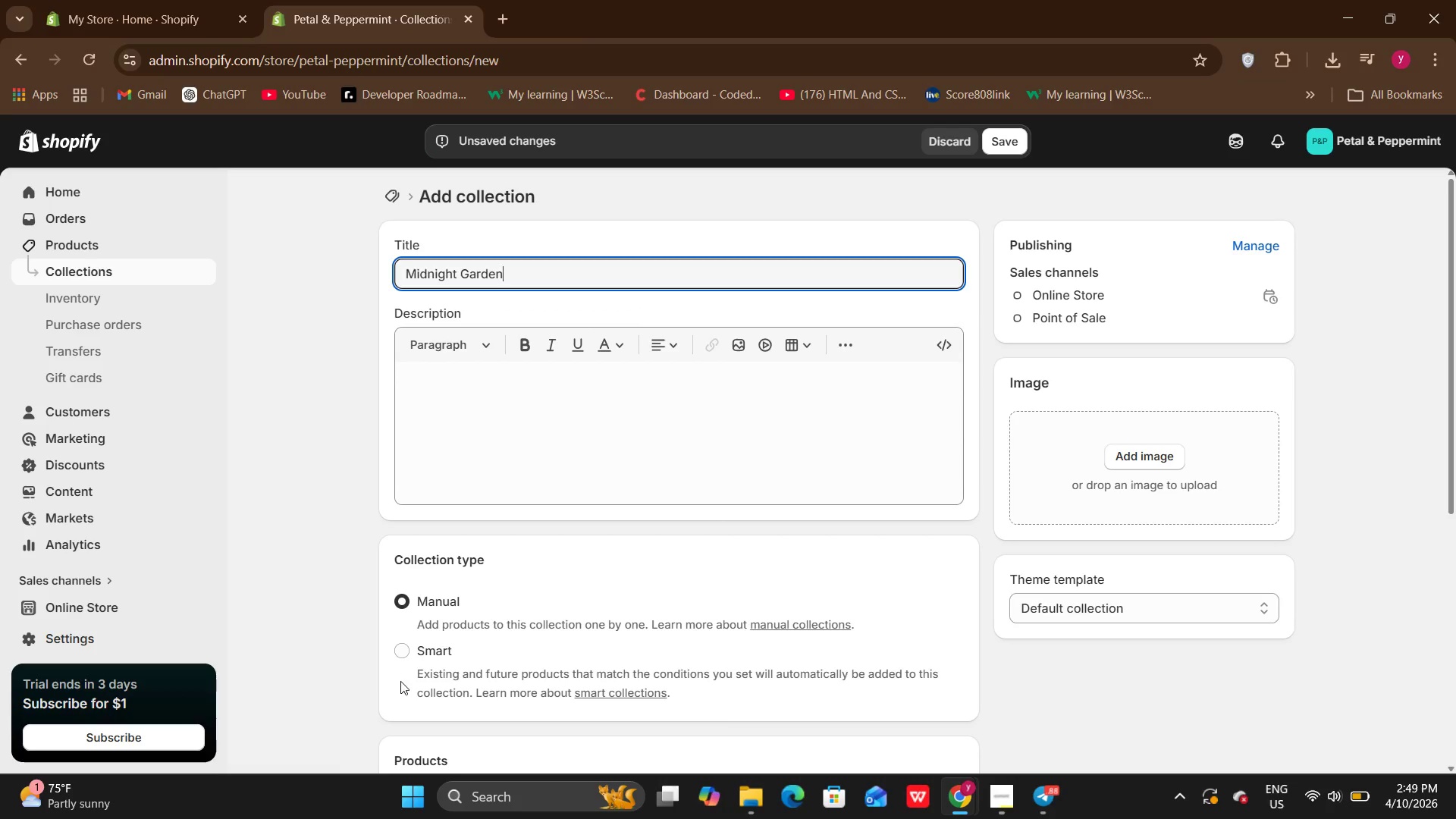 
left_click([406, 654])
 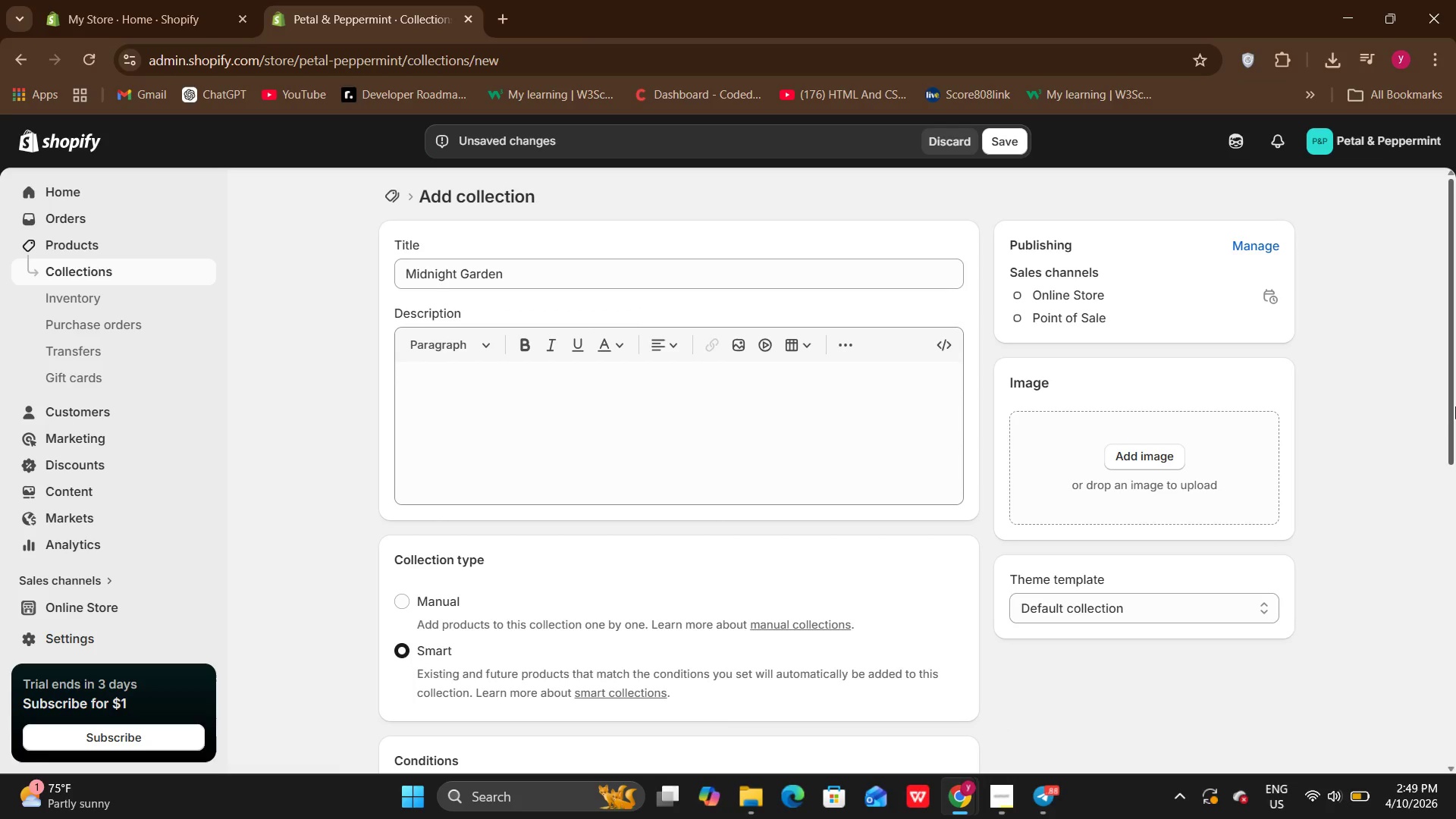 
left_click_drag(start_coordinate=[1455, 407], to_coordinate=[1451, 571])
 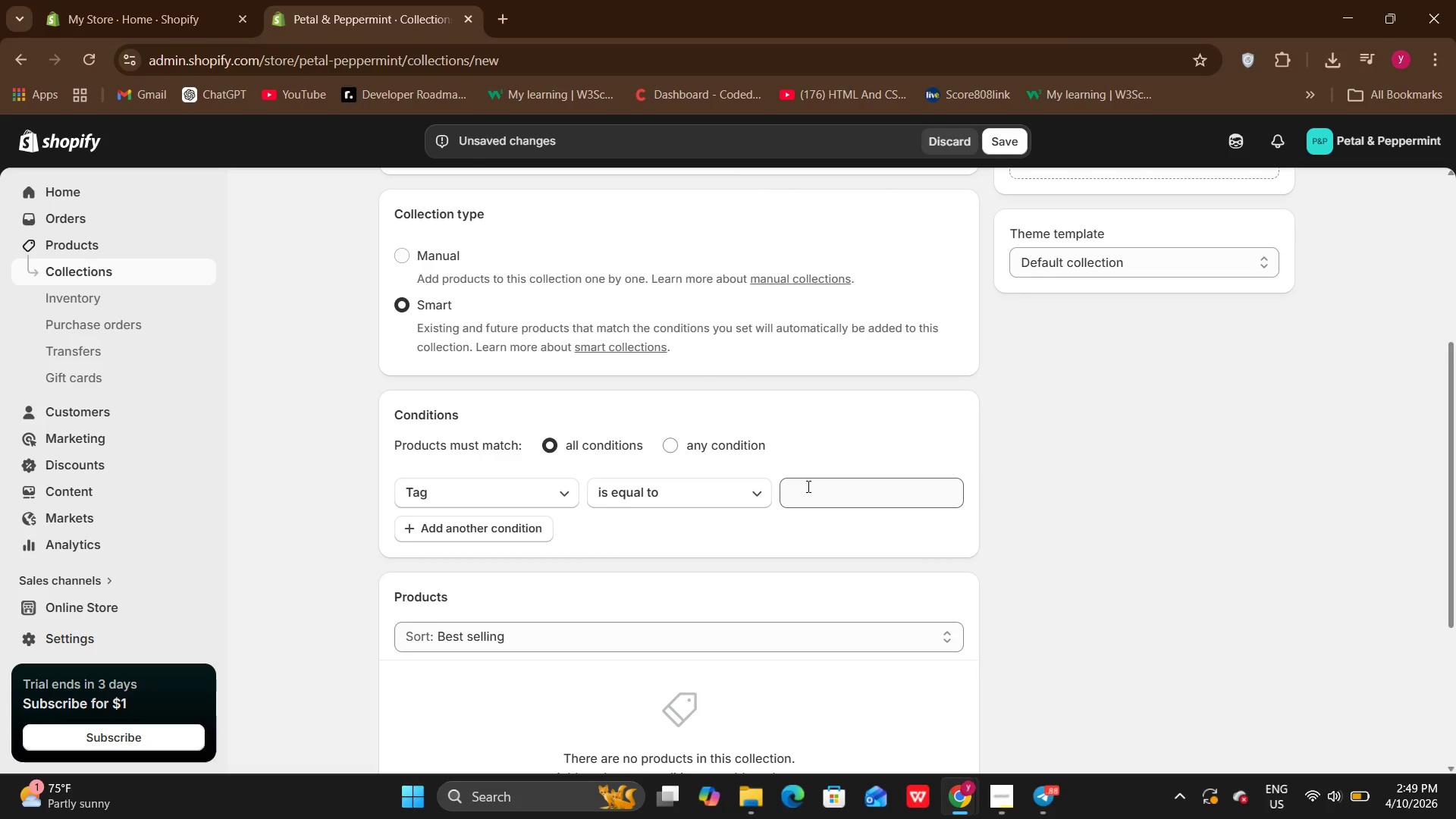 
left_click([807, 486])
 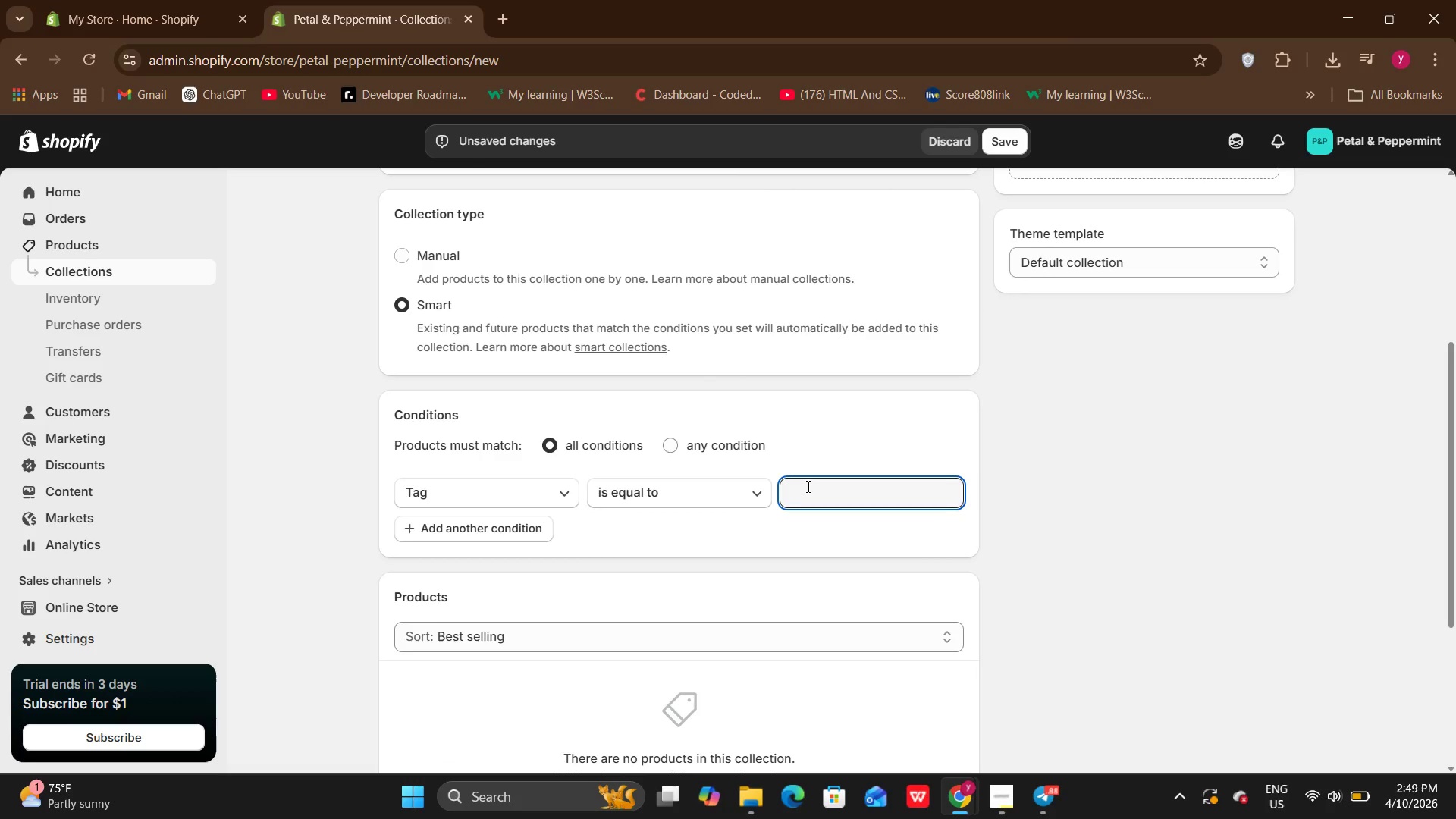 
type(Midnight g)
key(Backspace)
type(Garden)
 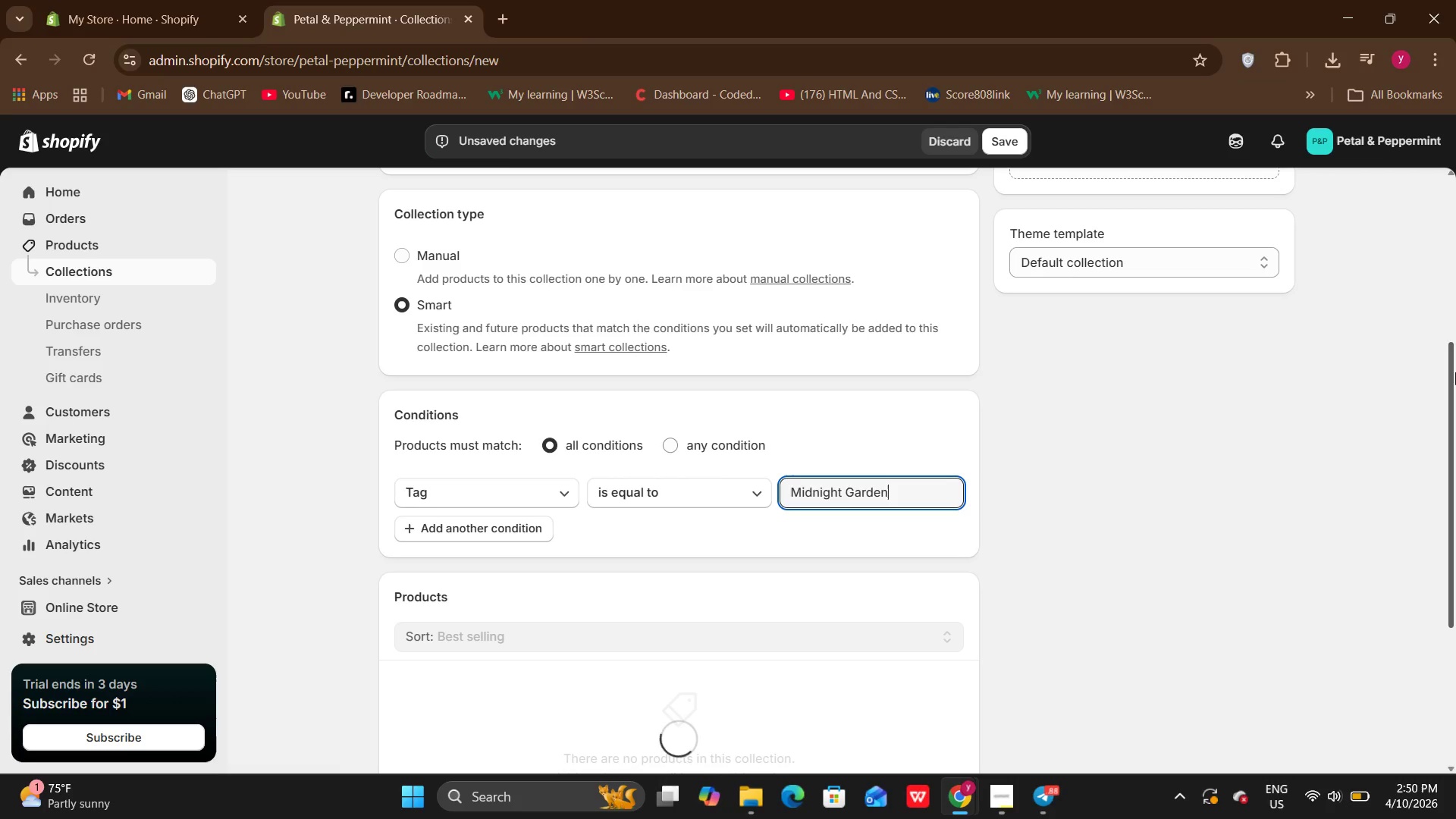 
left_click_drag(start_coordinate=[1450, 388], to_coordinate=[1453, 464])
 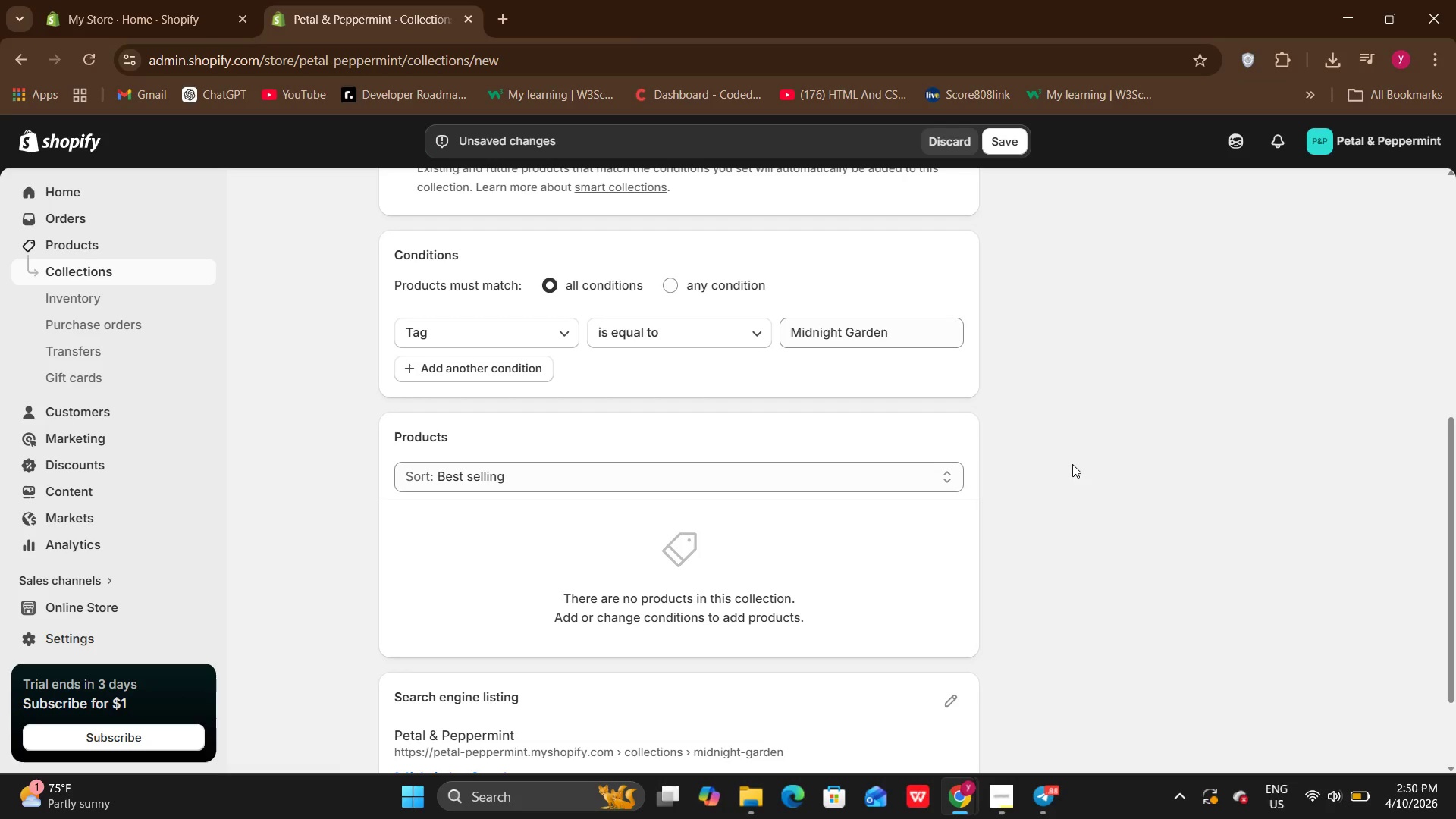 
left_click([899, 485])
 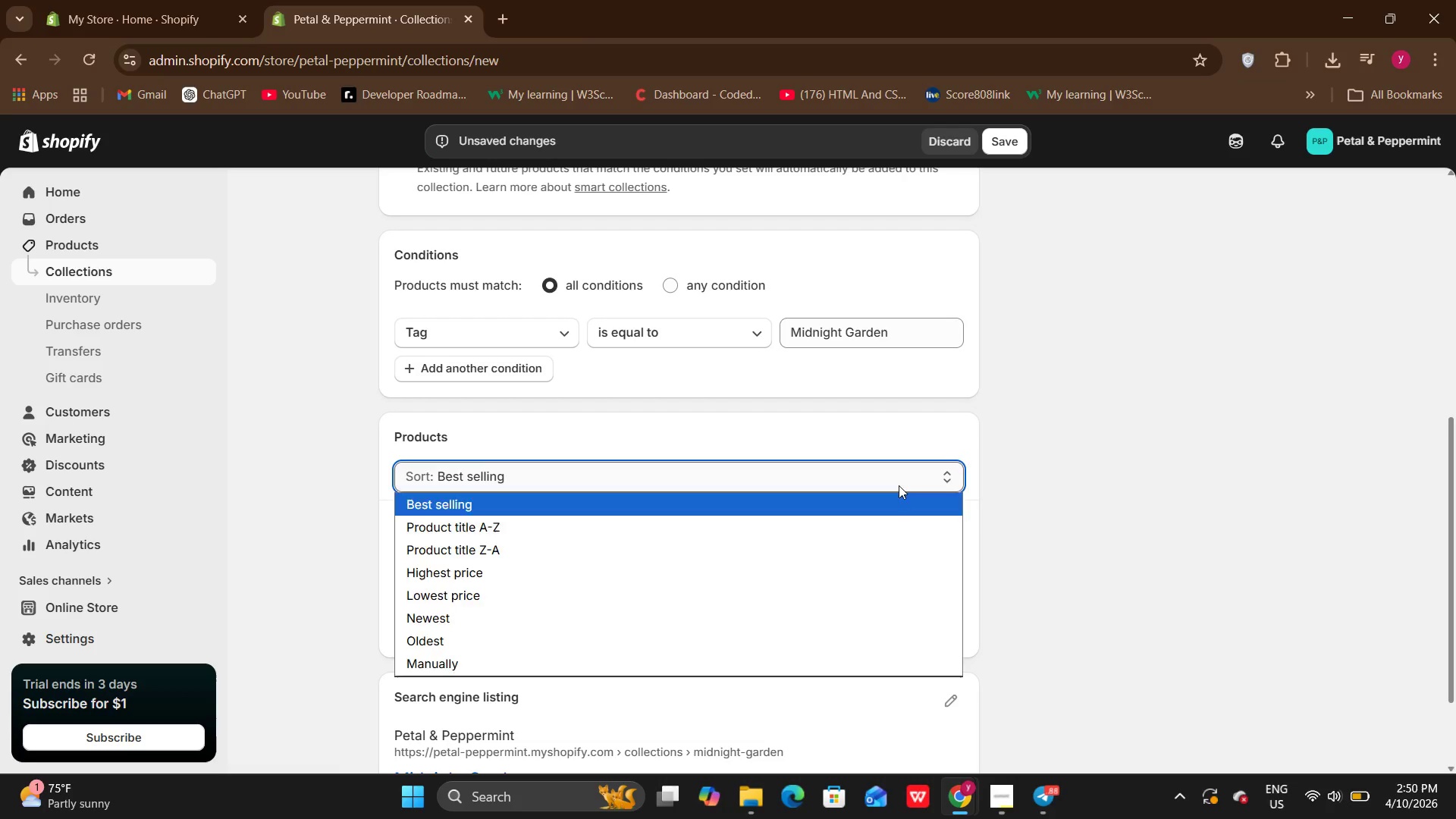 
left_click([899, 485])
 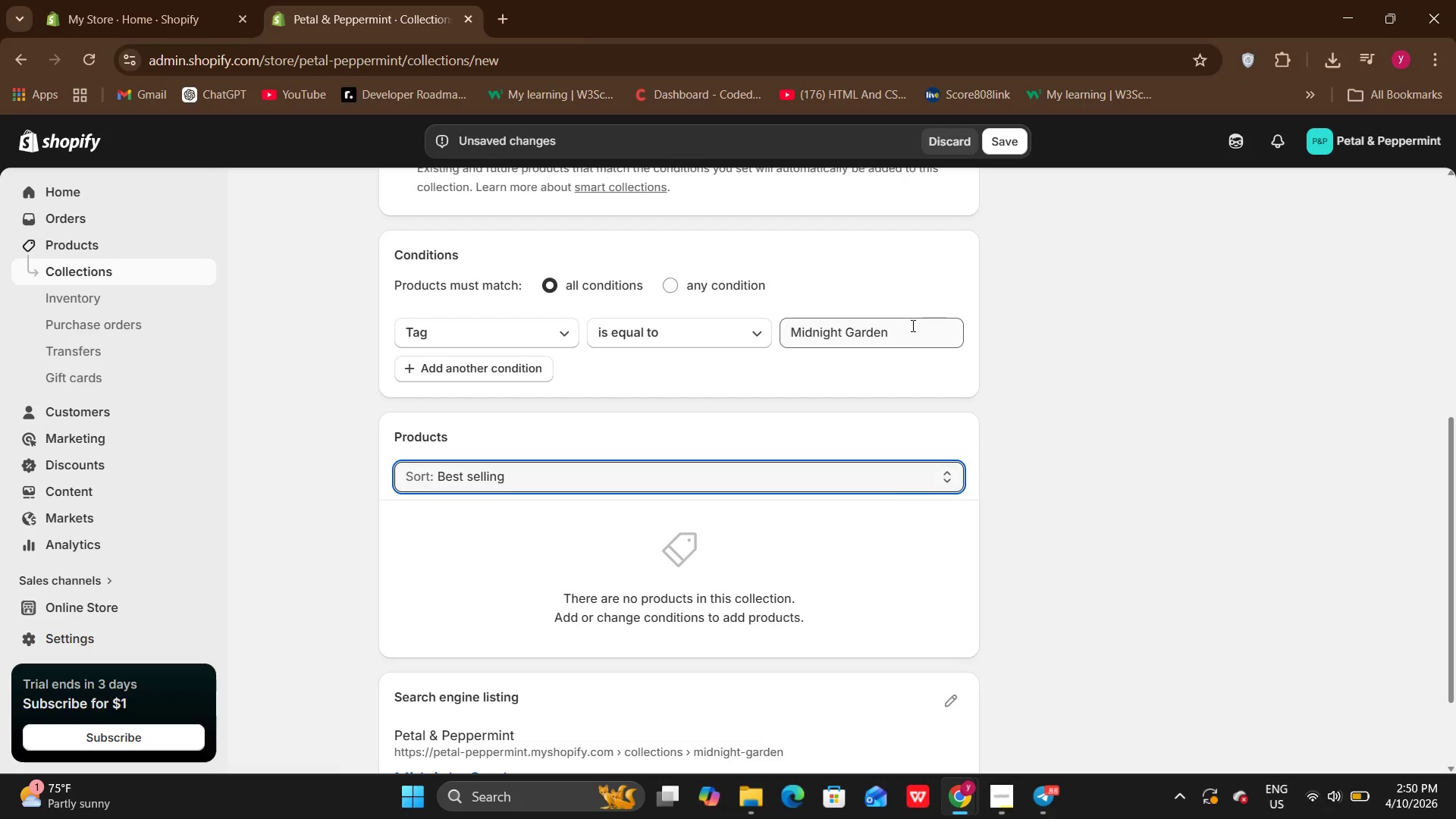 
left_click([912, 325])
 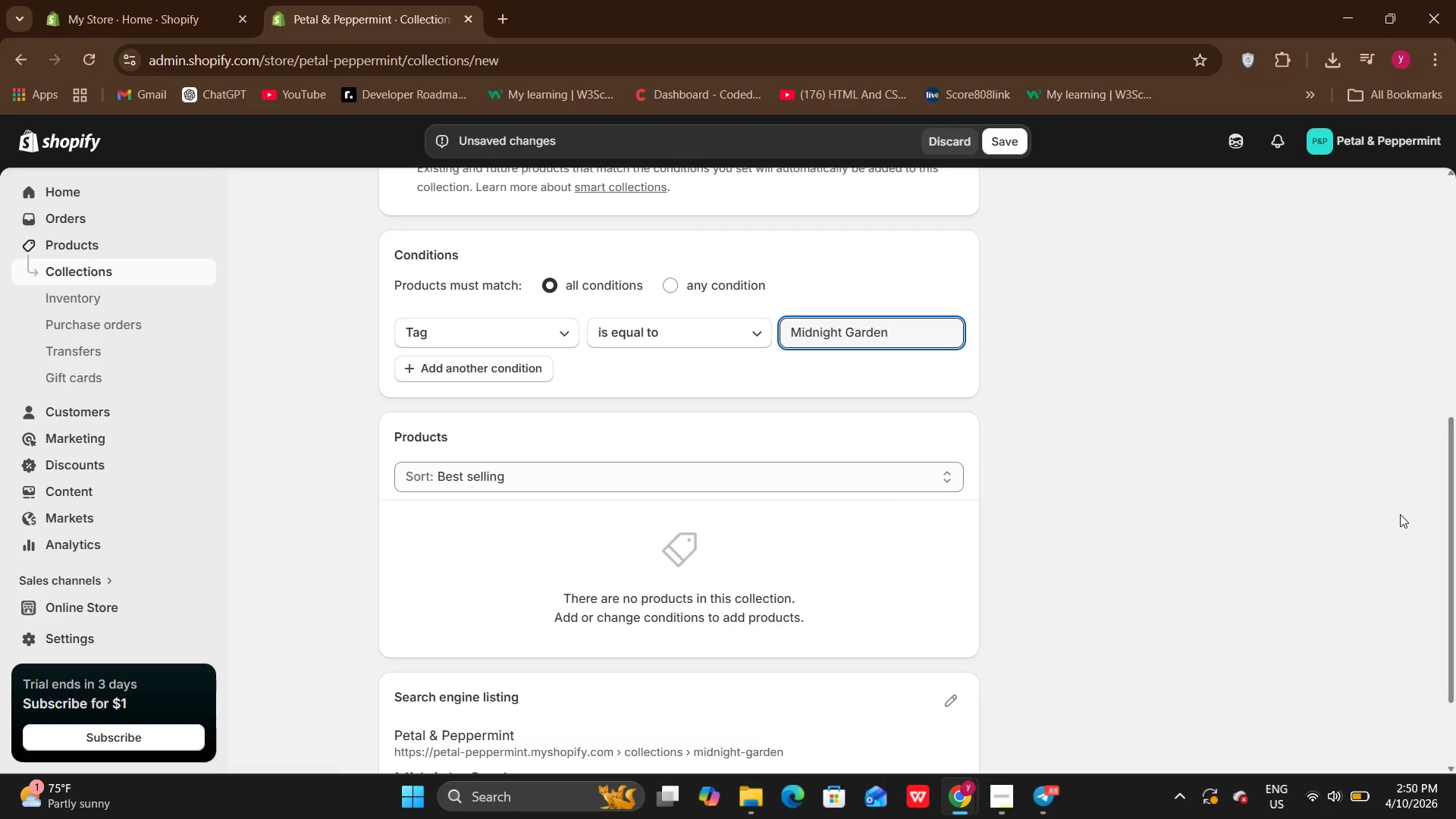 
left_click_drag(start_coordinate=[1454, 519], to_coordinate=[1448, 610])
 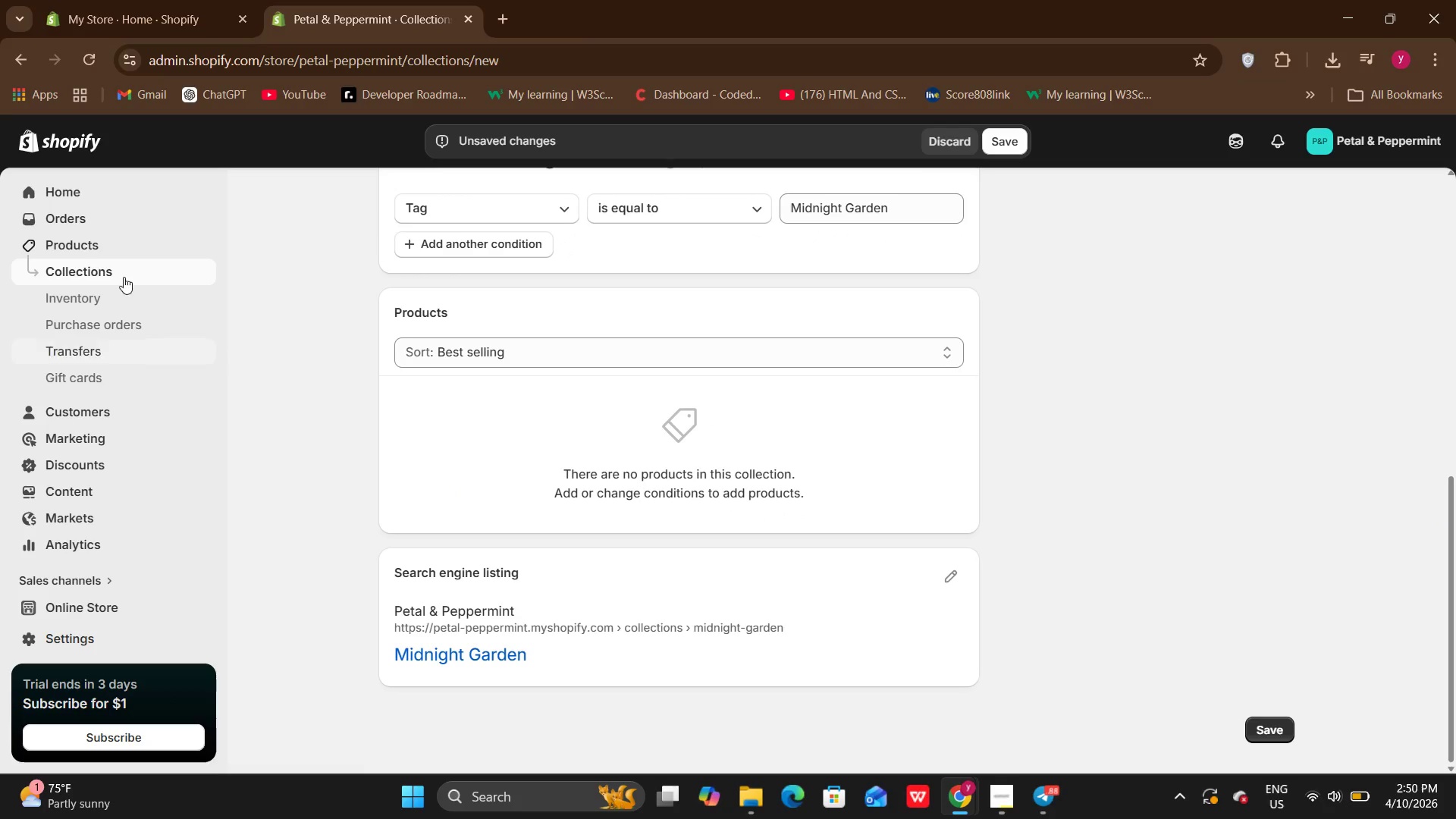 
left_click([99, 241])
 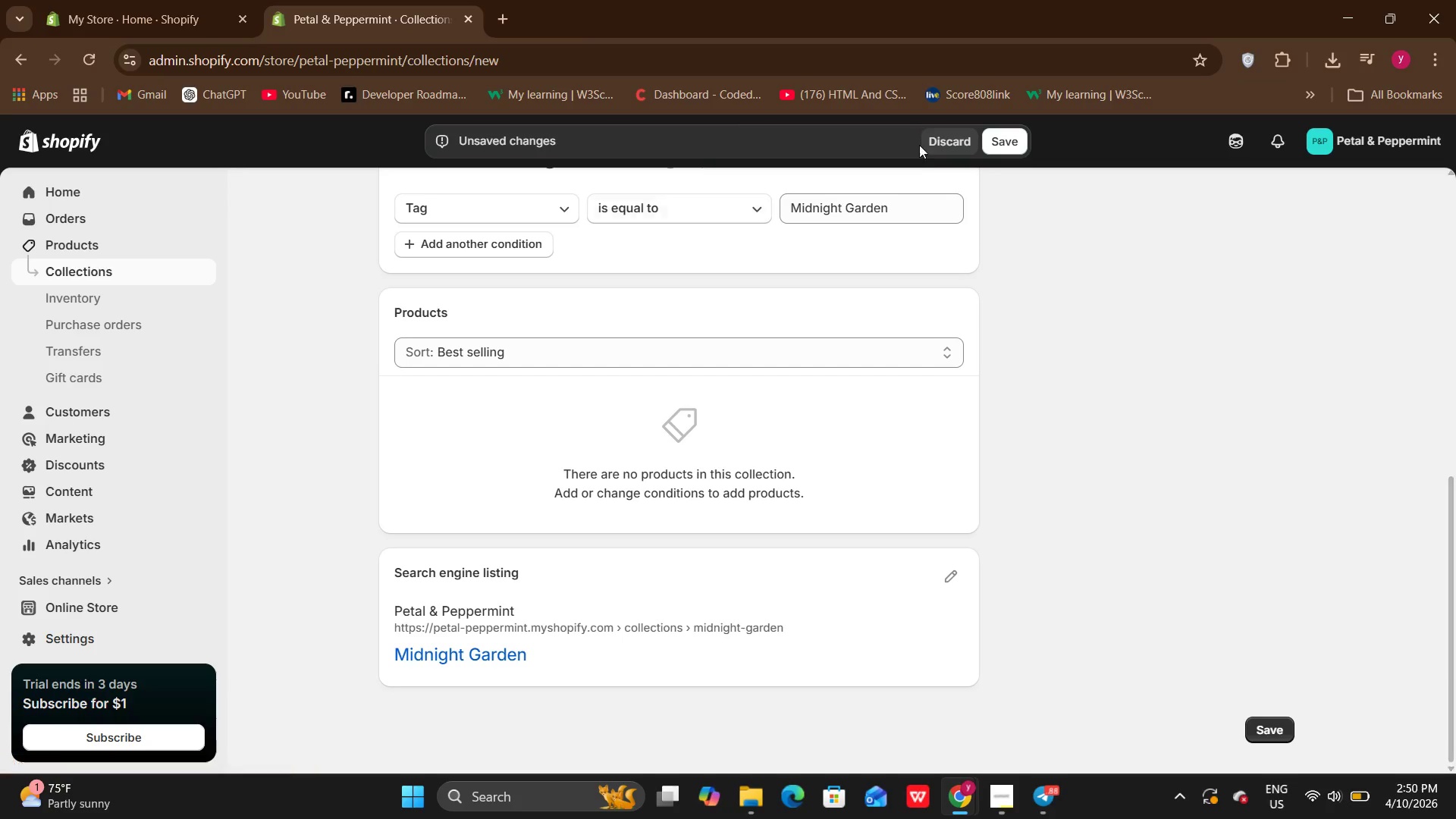 
left_click([935, 149])
 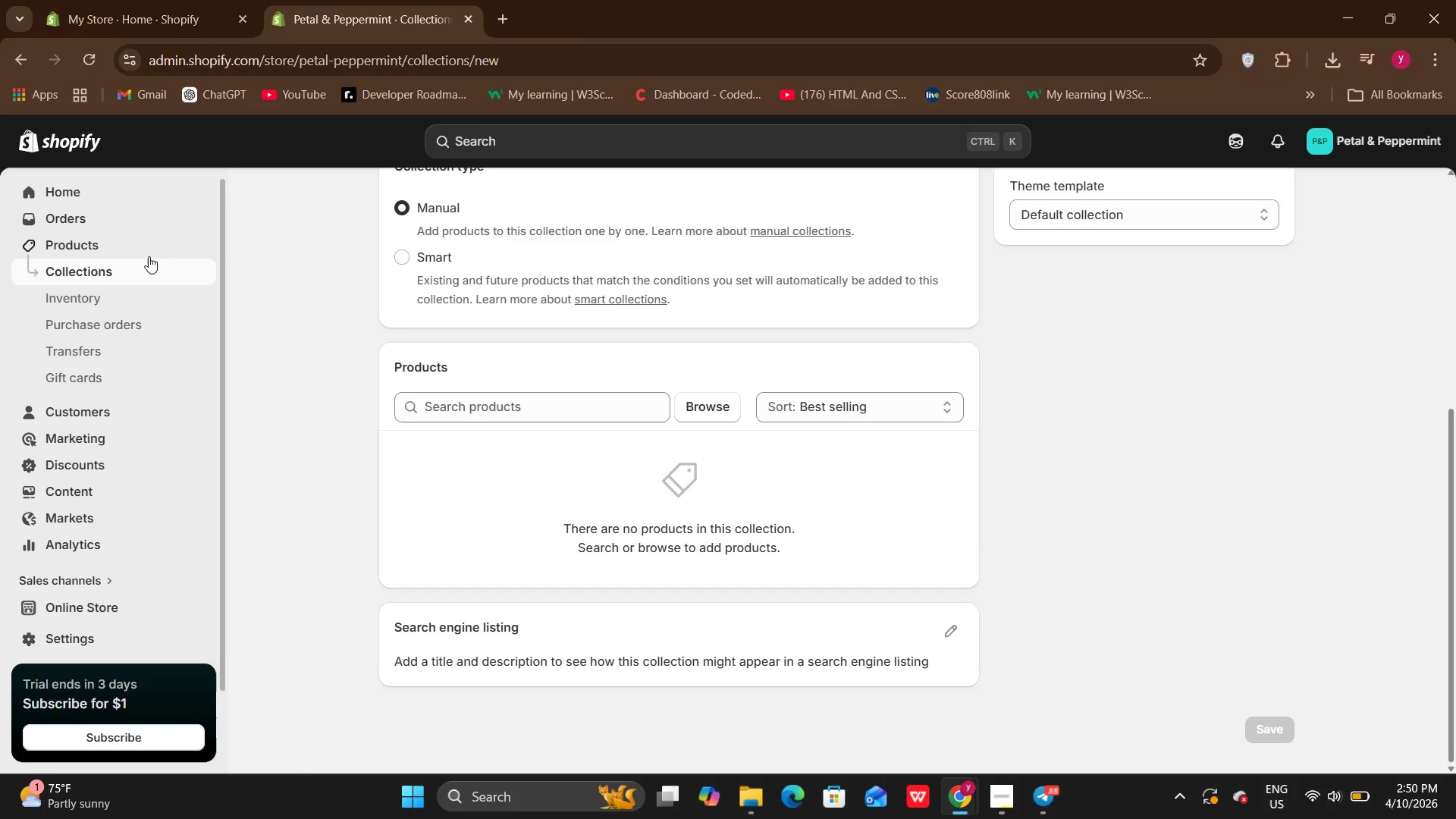 
left_click([121, 251])
 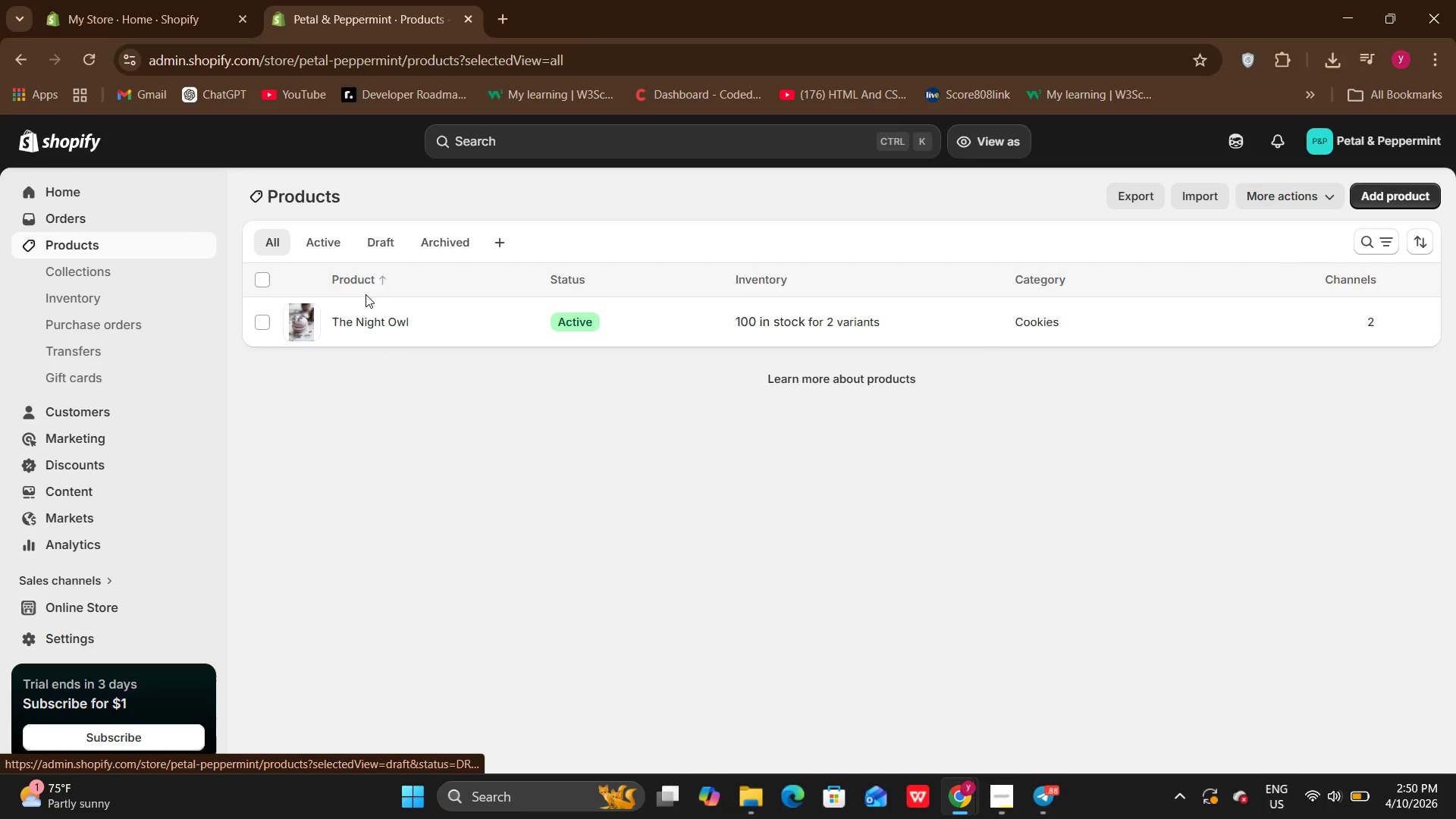 
left_click([361, 320])
 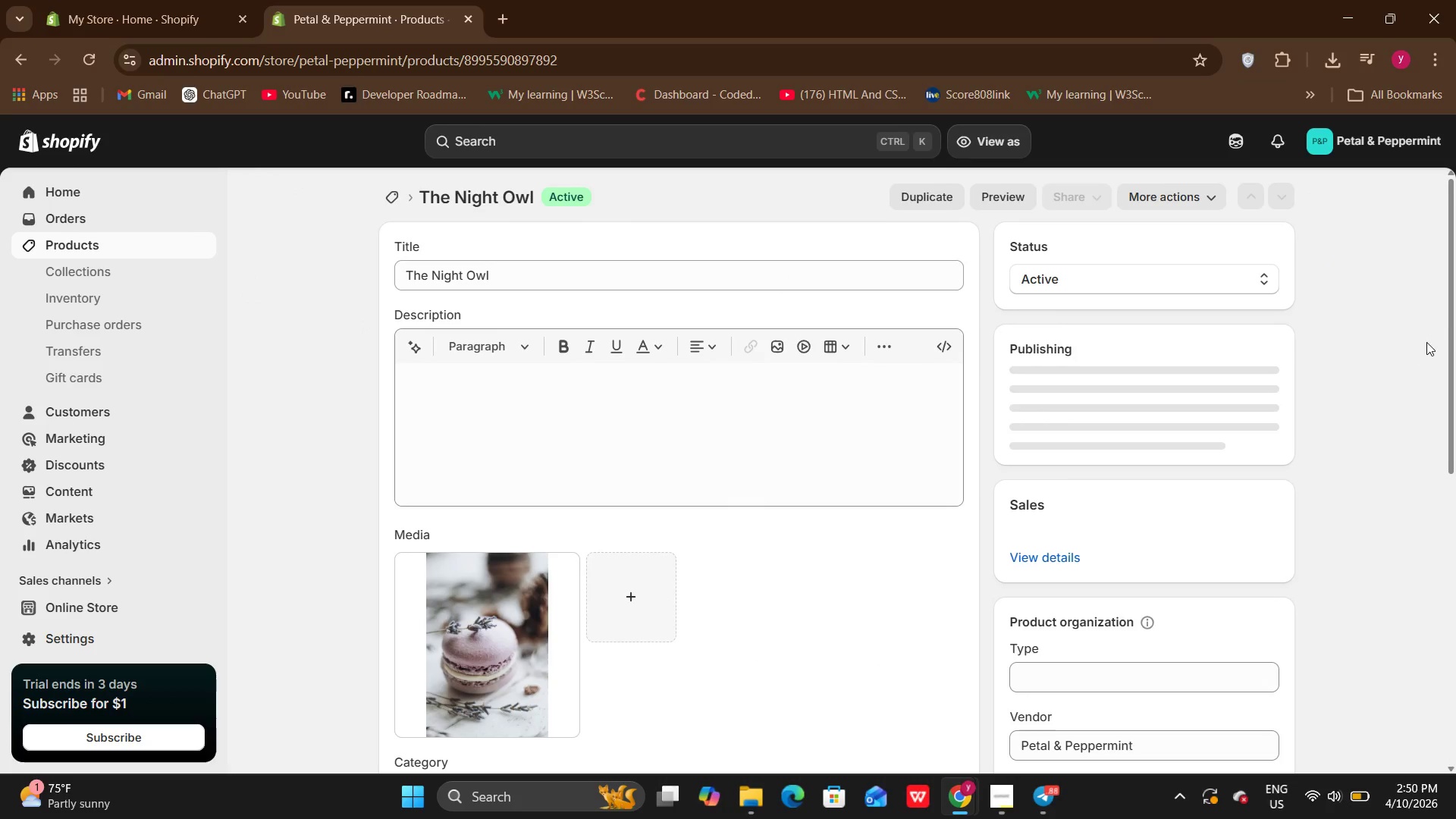 
left_click_drag(start_coordinate=[1455, 326], to_coordinate=[1452, 434])
 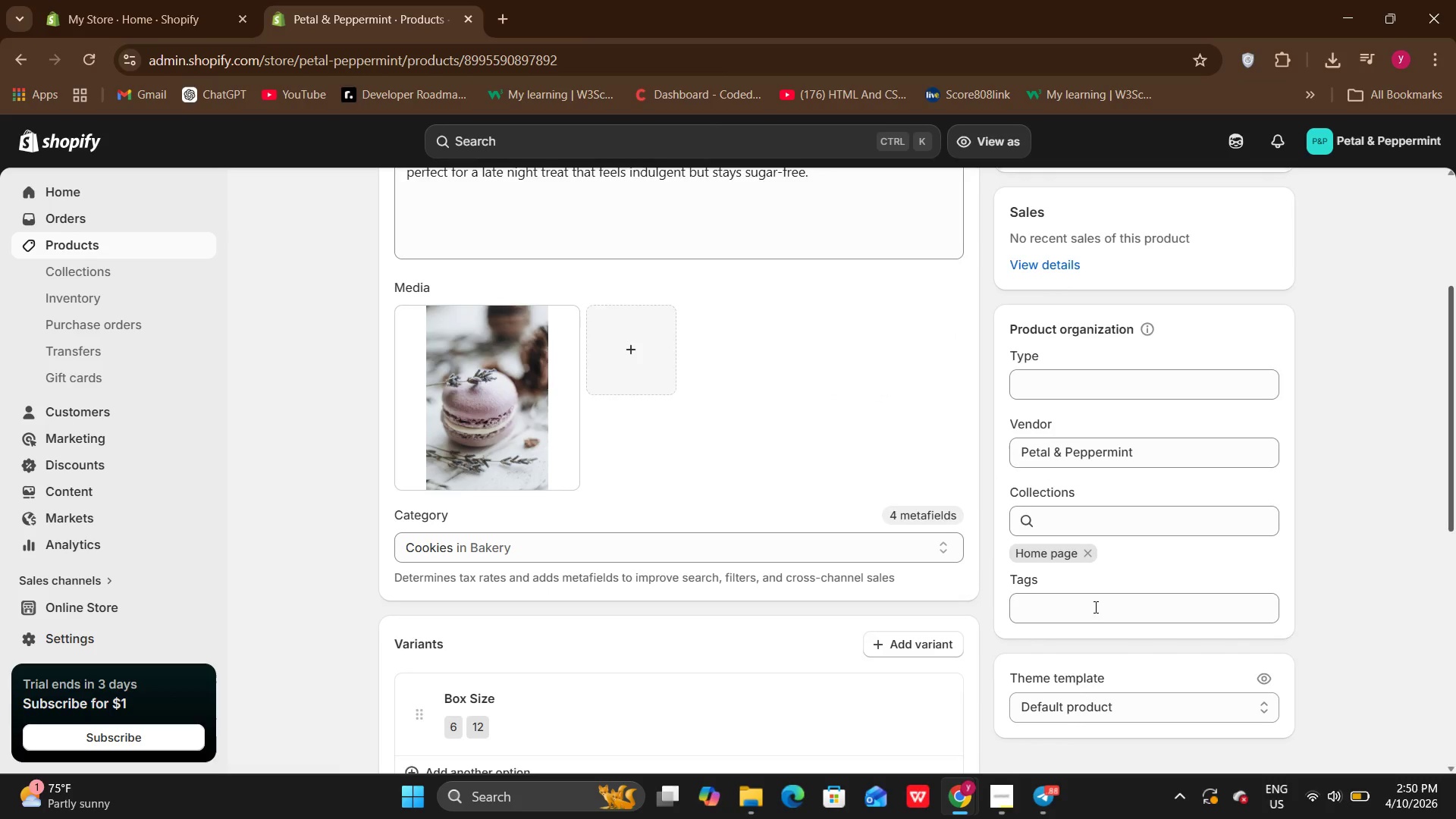 
left_click([1094, 607])
 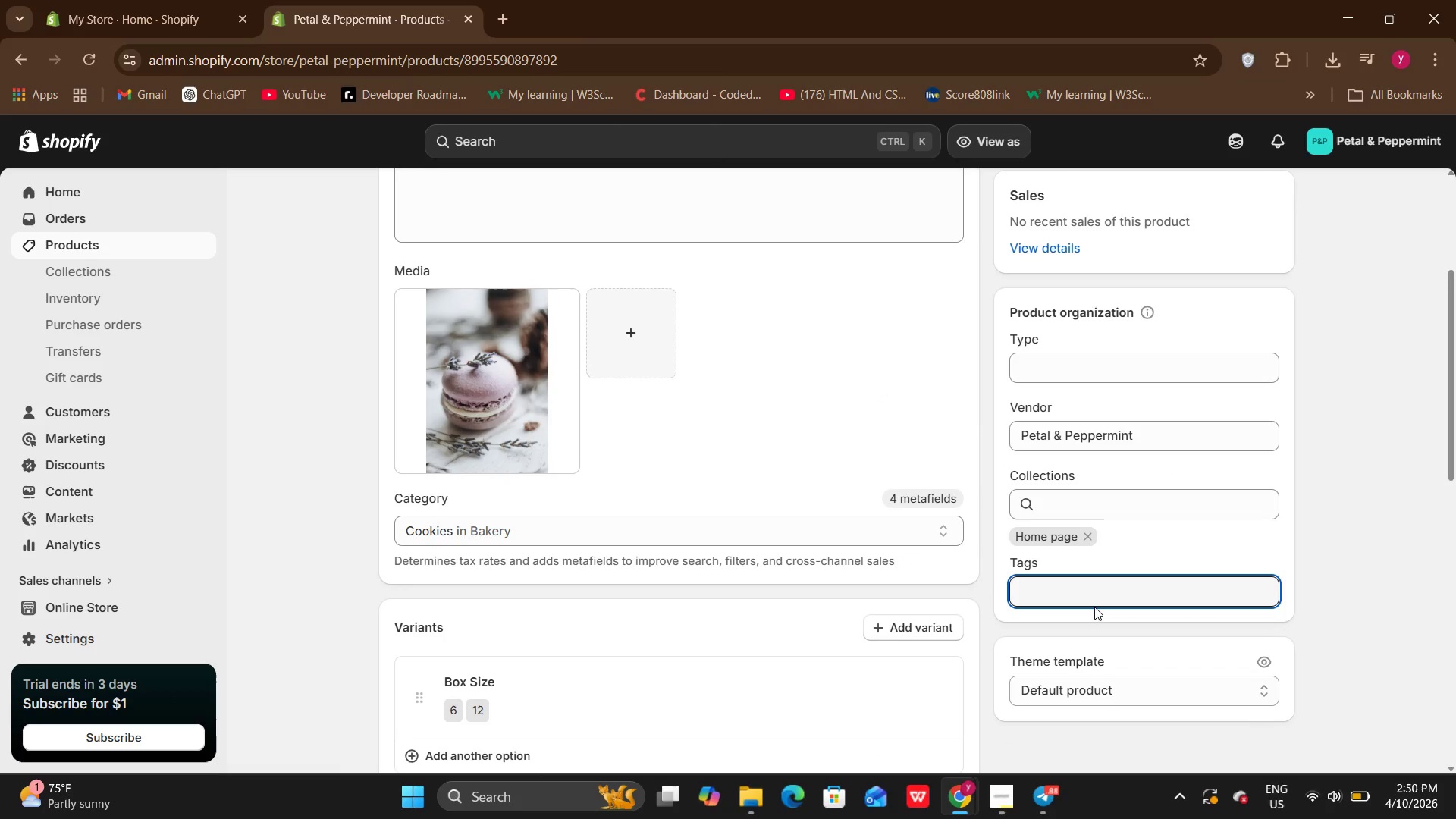 
type(Midnight Garden)
 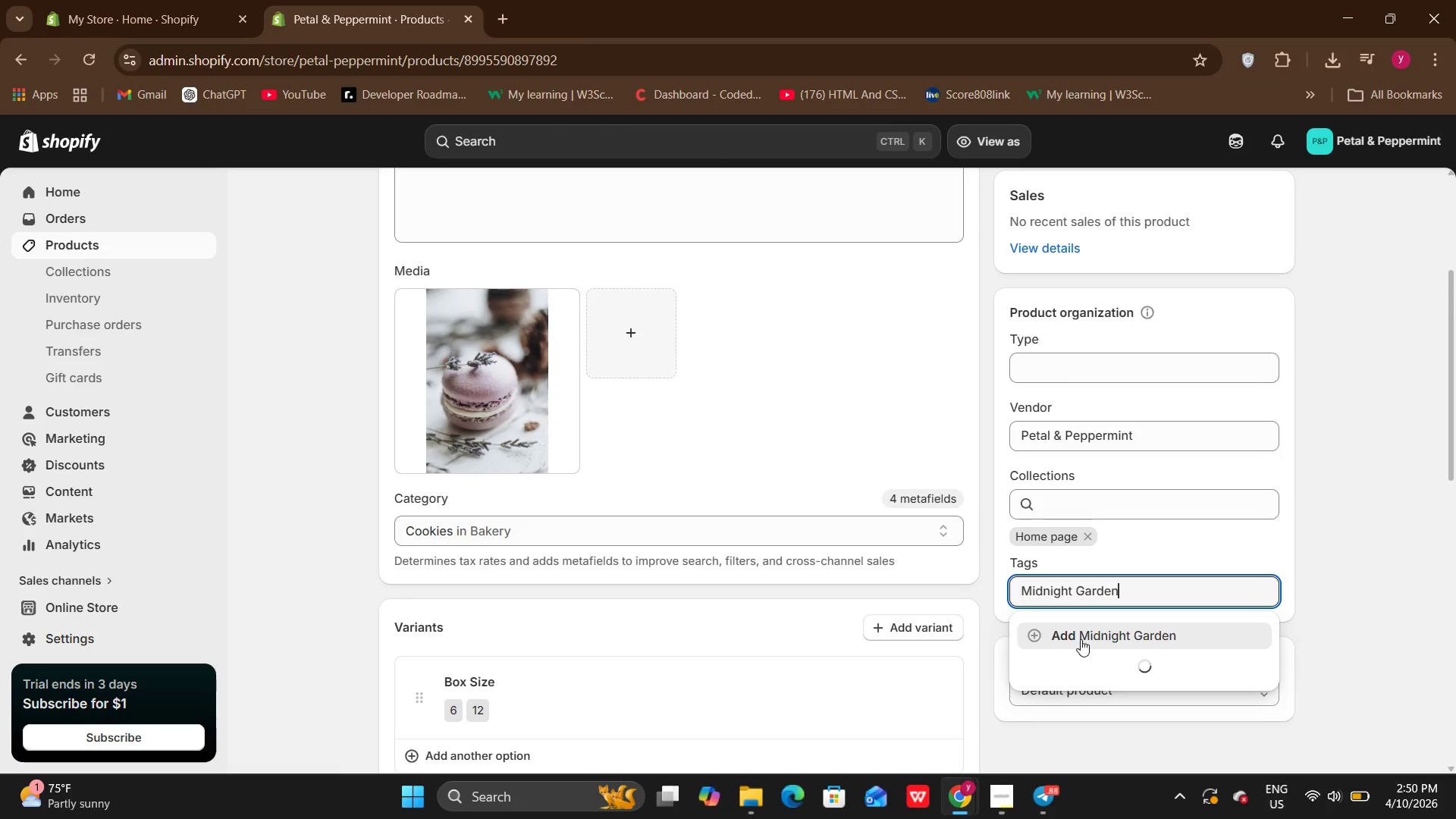 
left_click([1081, 639])
 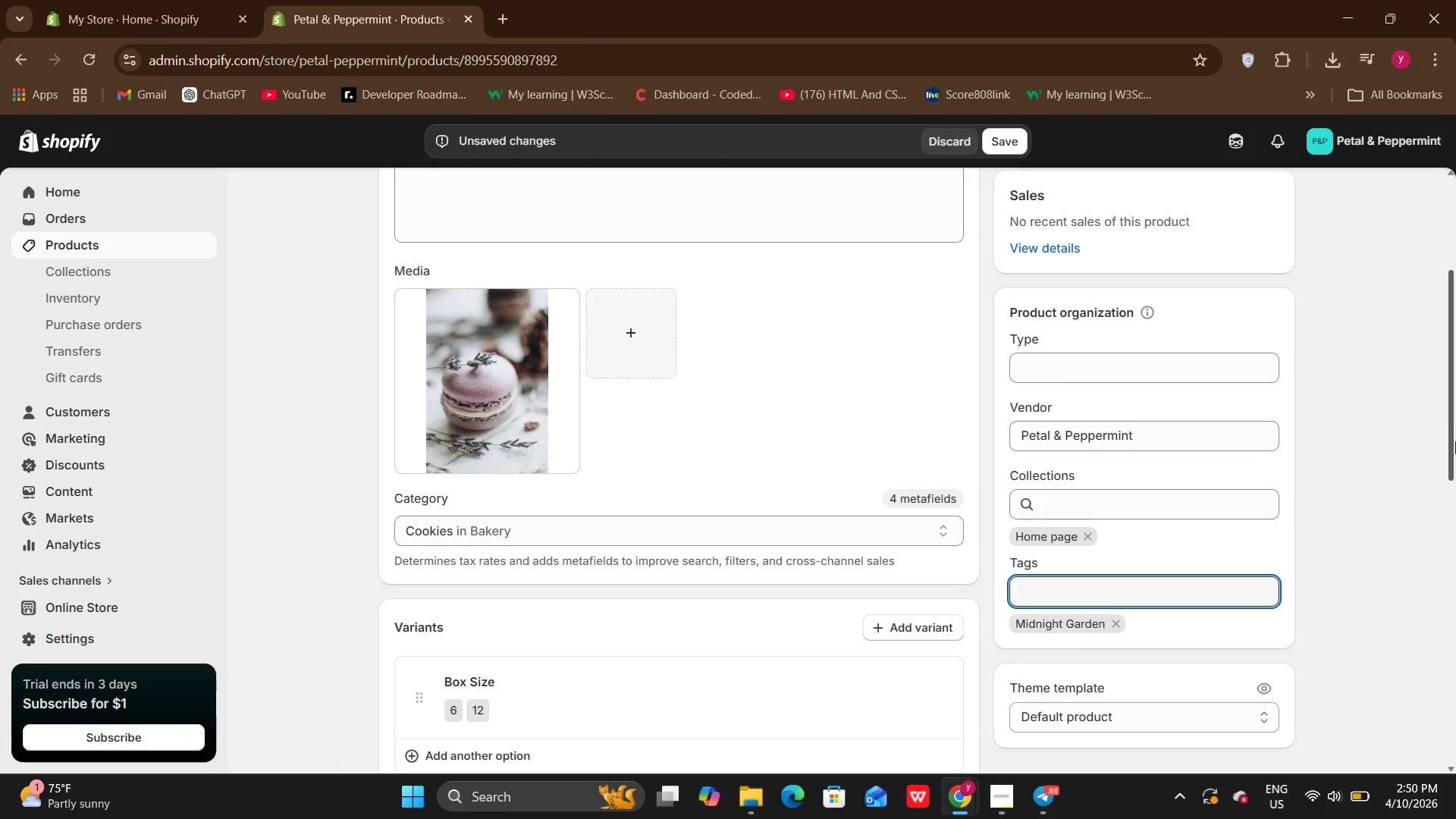 
left_click_drag(start_coordinate=[1455, 435], to_coordinate=[1455, 818])
 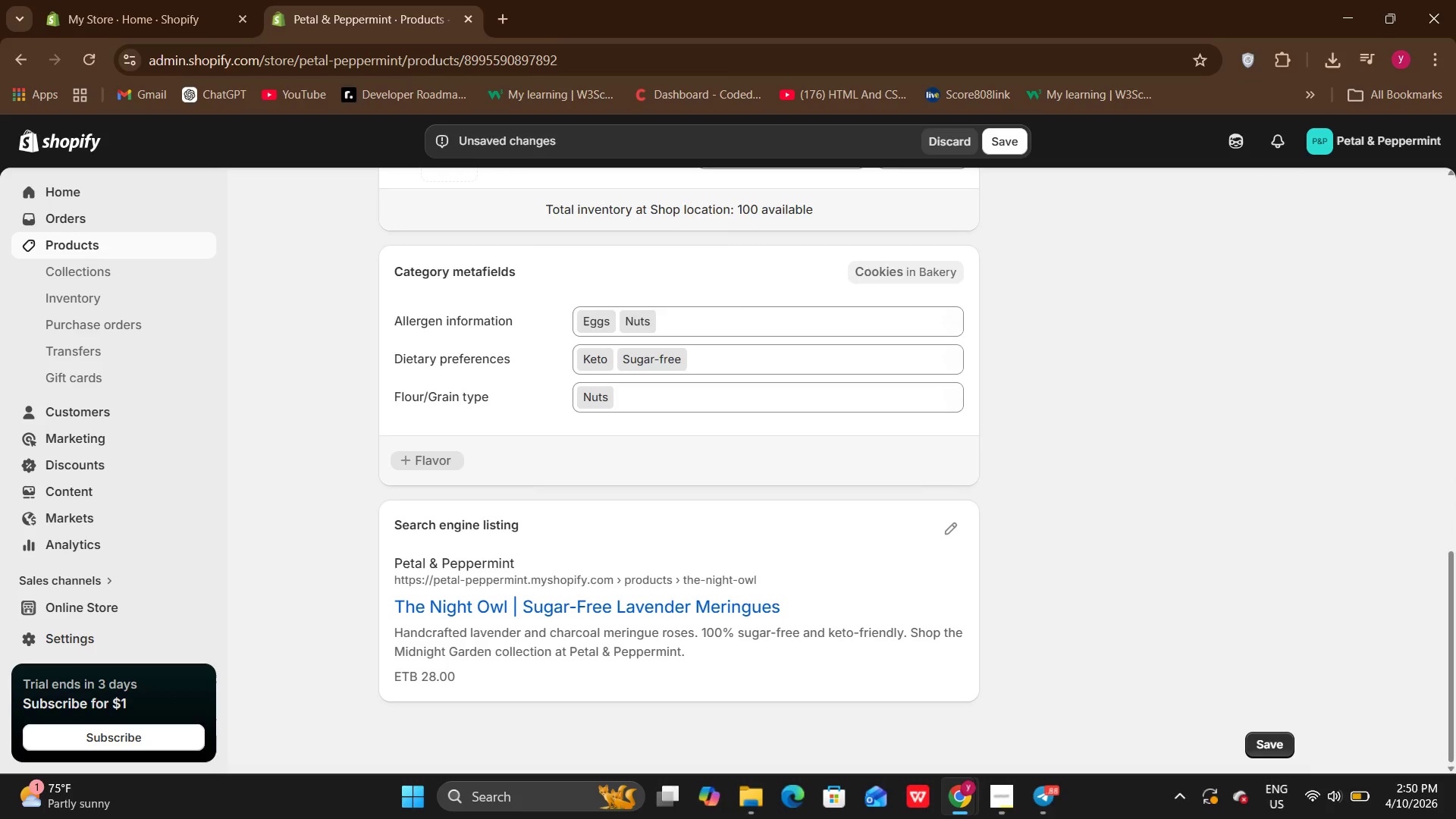 
key(Control+ControlLeft)
 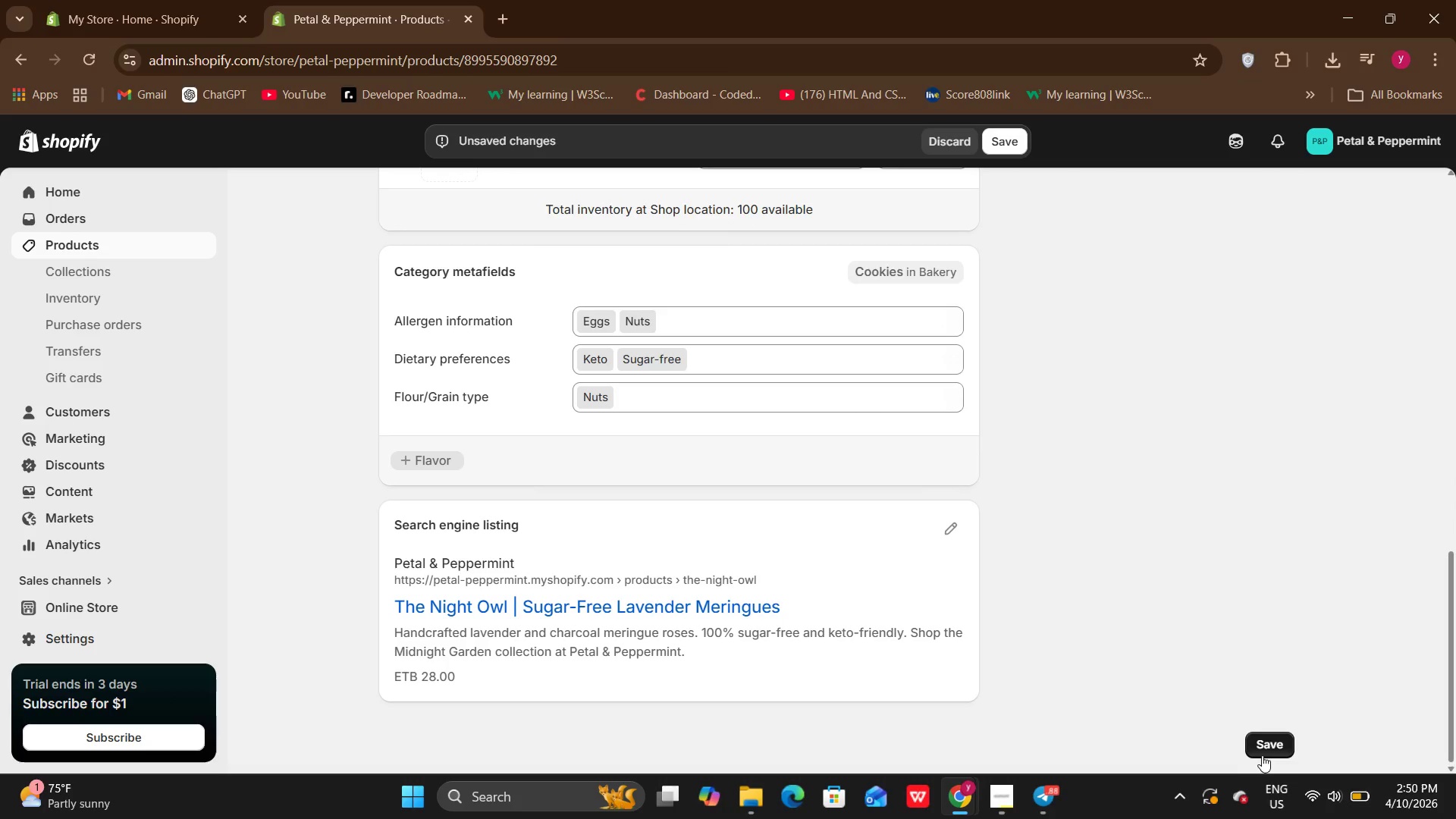 
left_click([1263, 749])
 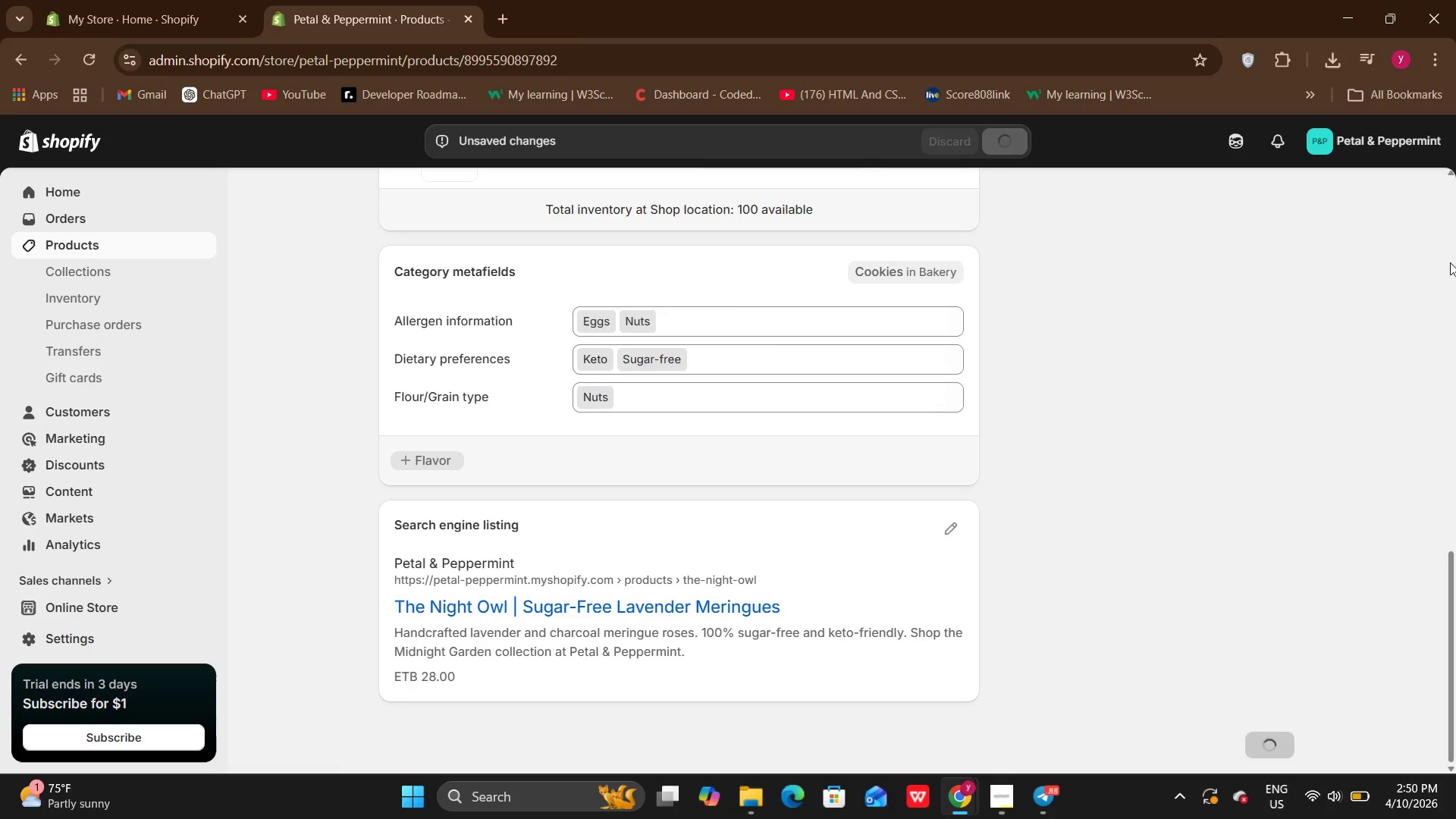 
wait(7.11)
 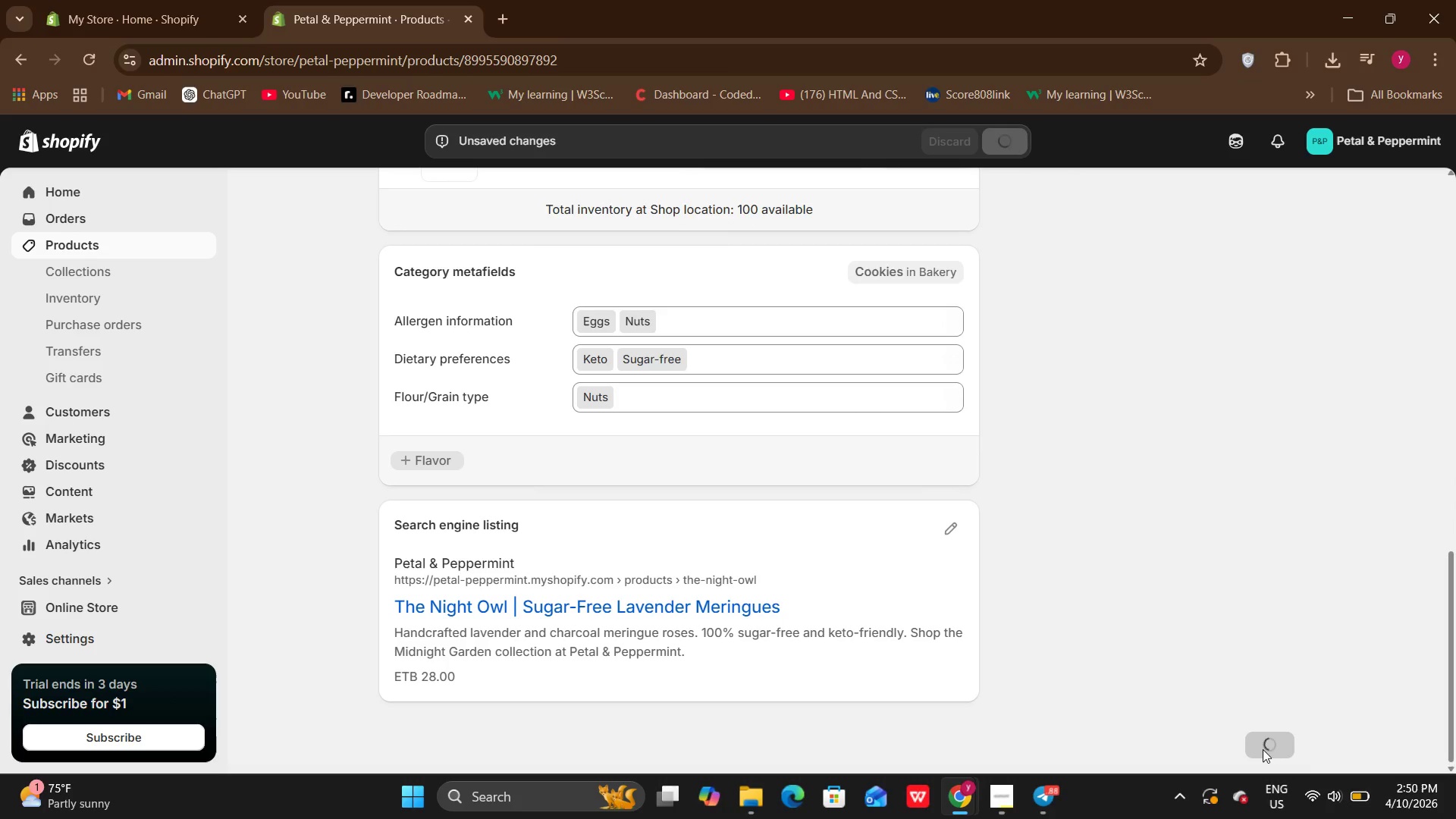 
left_click([1450, 262])
 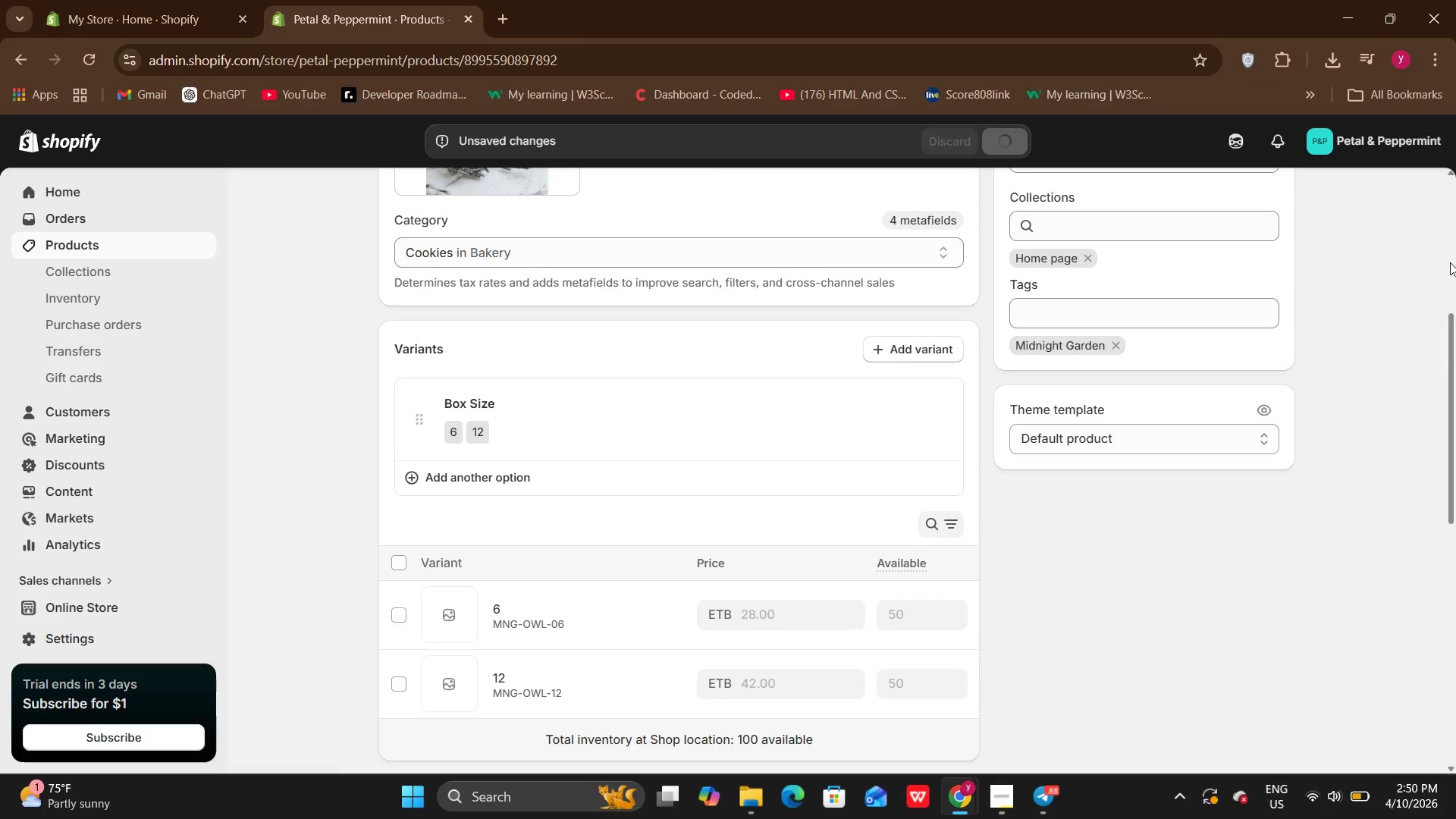 
left_click([1450, 262])
 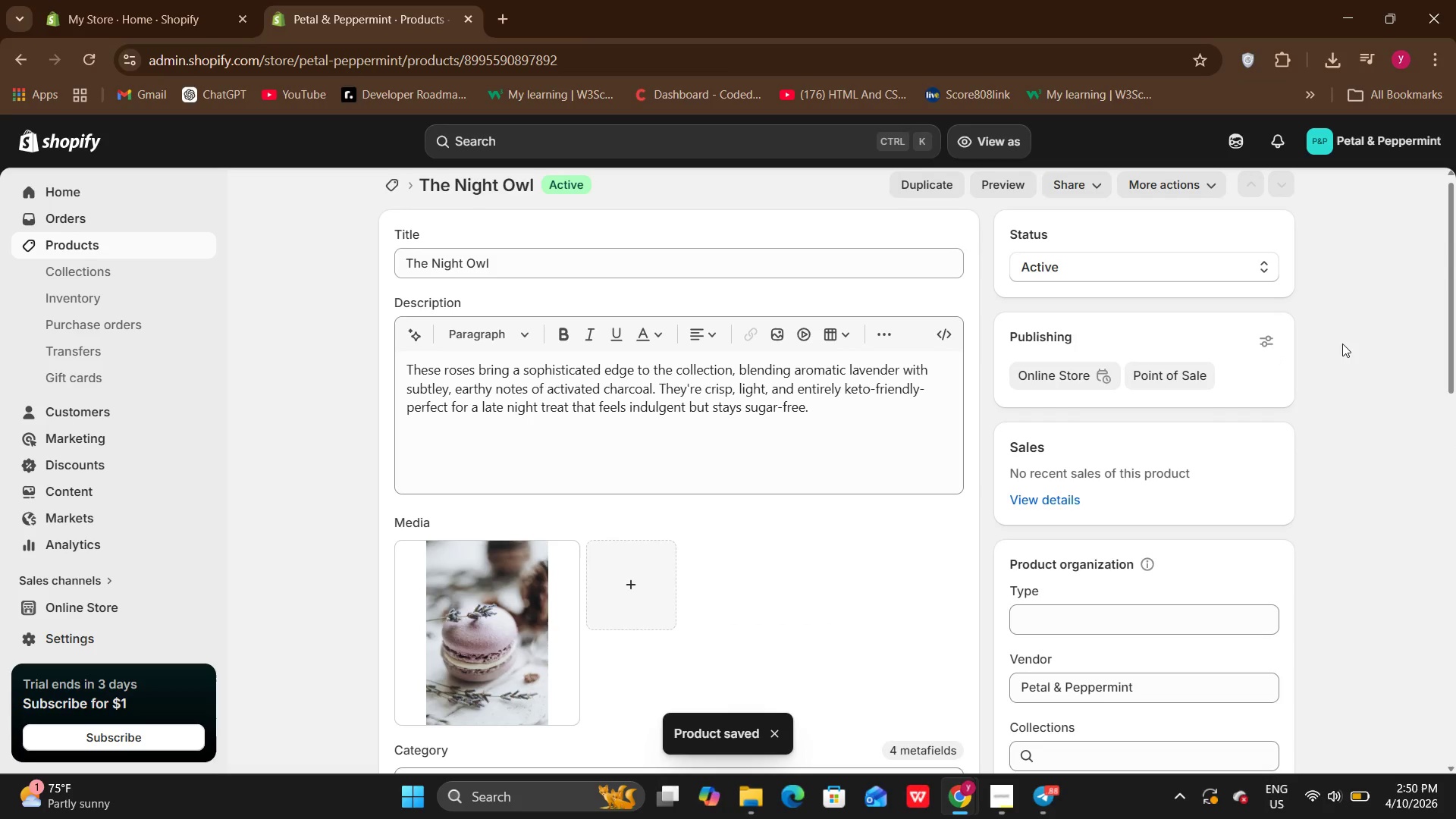 
left_click_drag(start_coordinate=[1455, 293], to_coordinate=[1454, 382])
 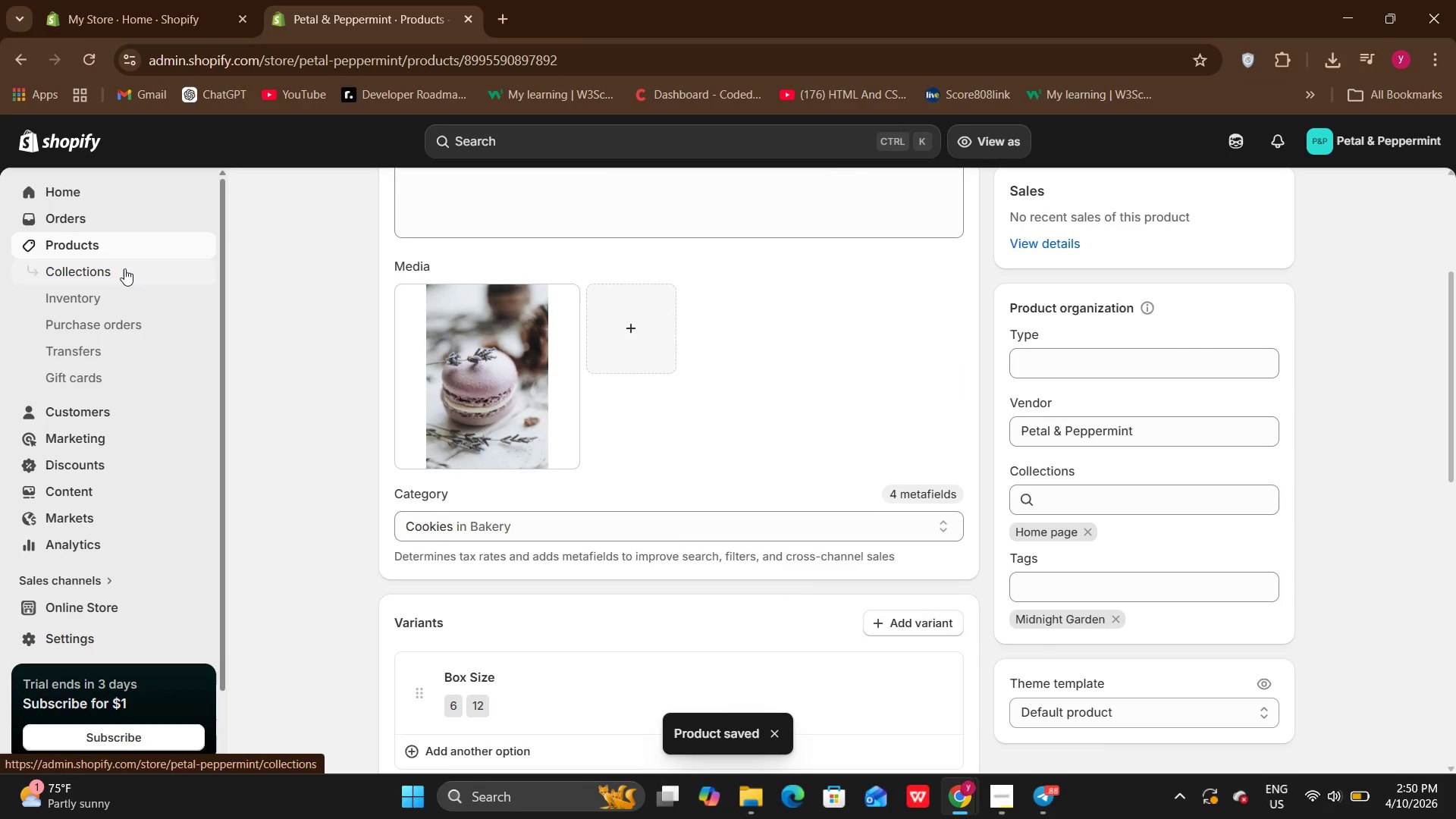 
left_click([122, 265])
 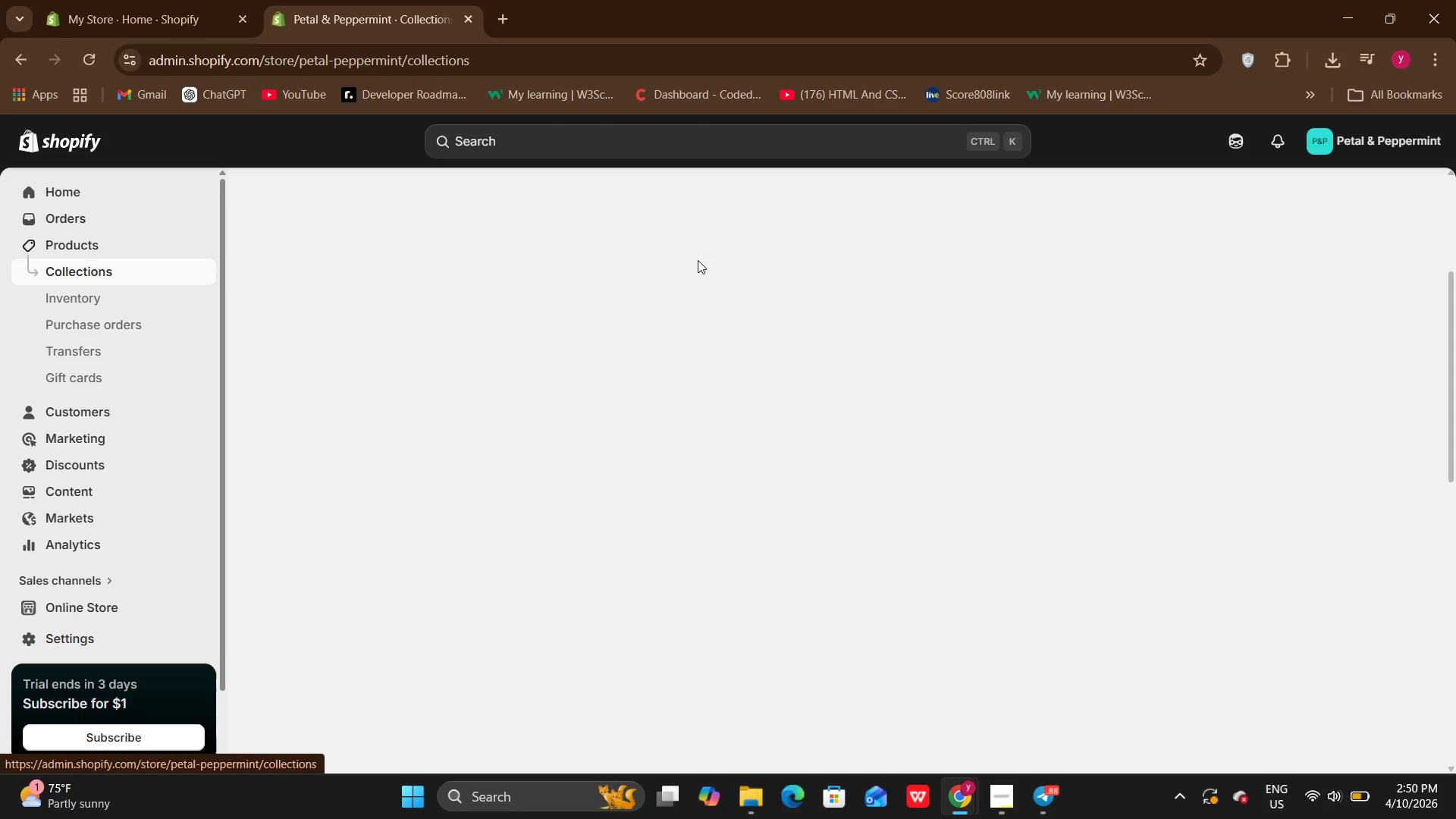 
mouse_move([752, 277])
 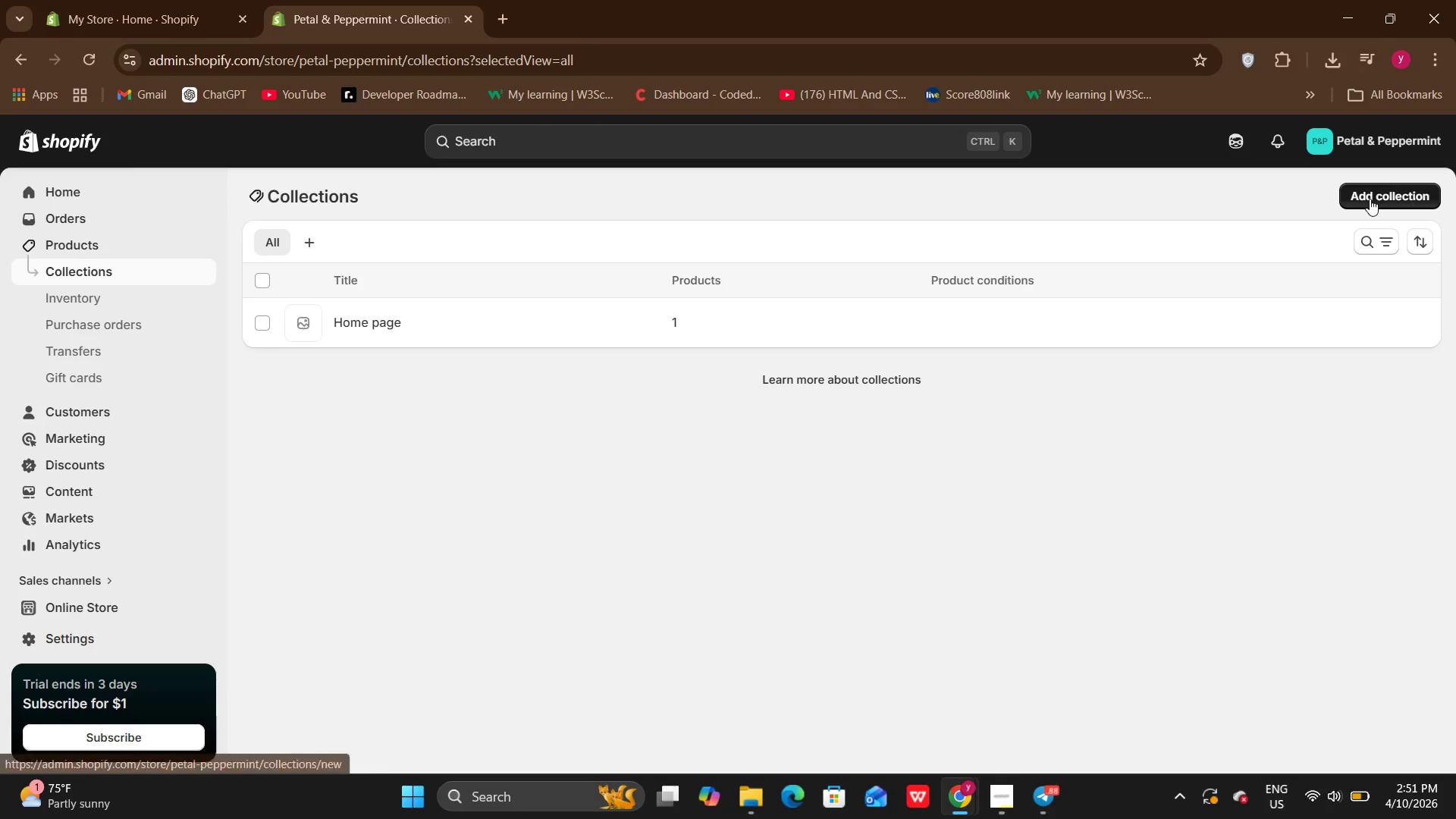 
left_click([1370, 199])
 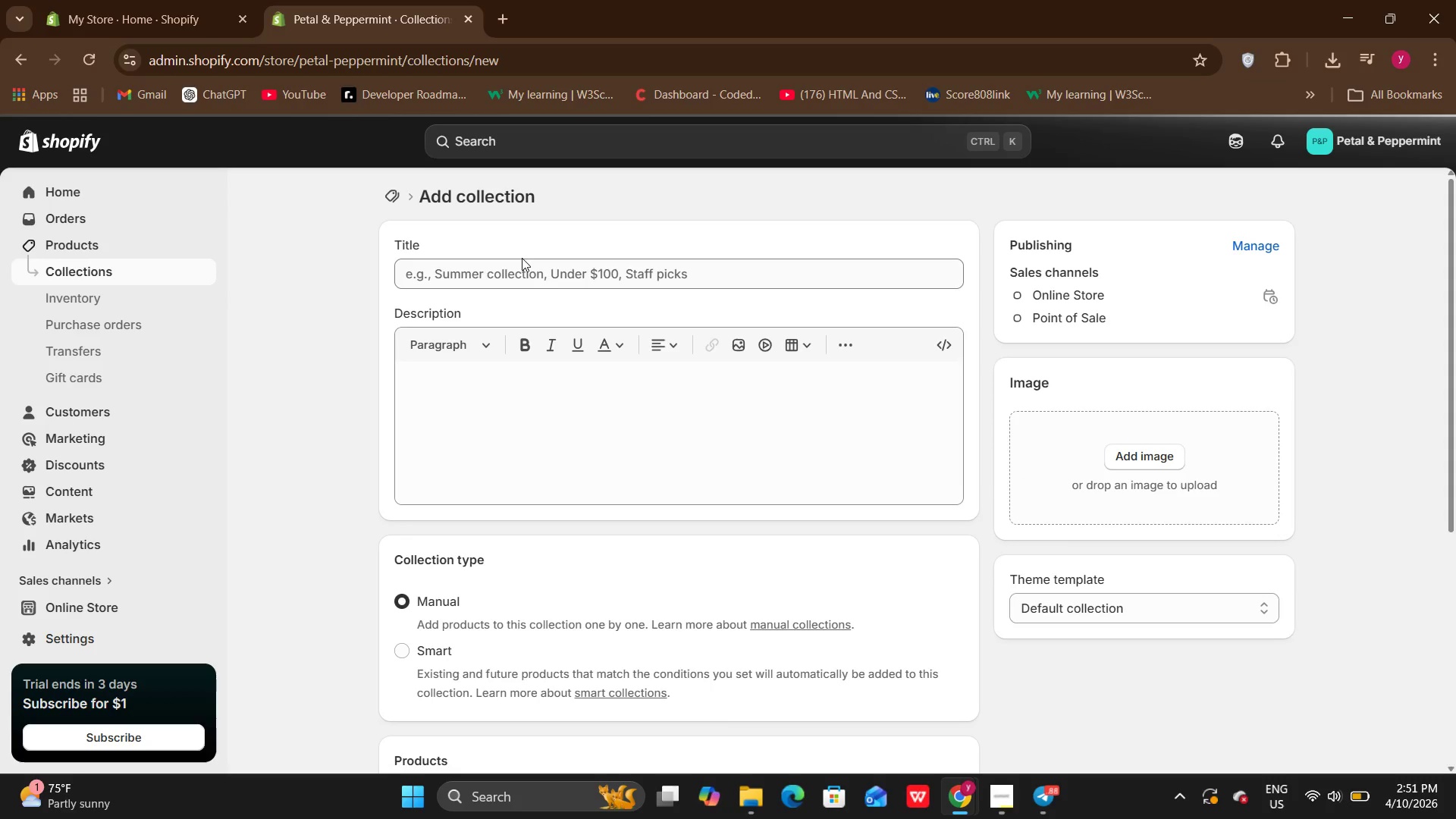 
left_click([480, 271])
 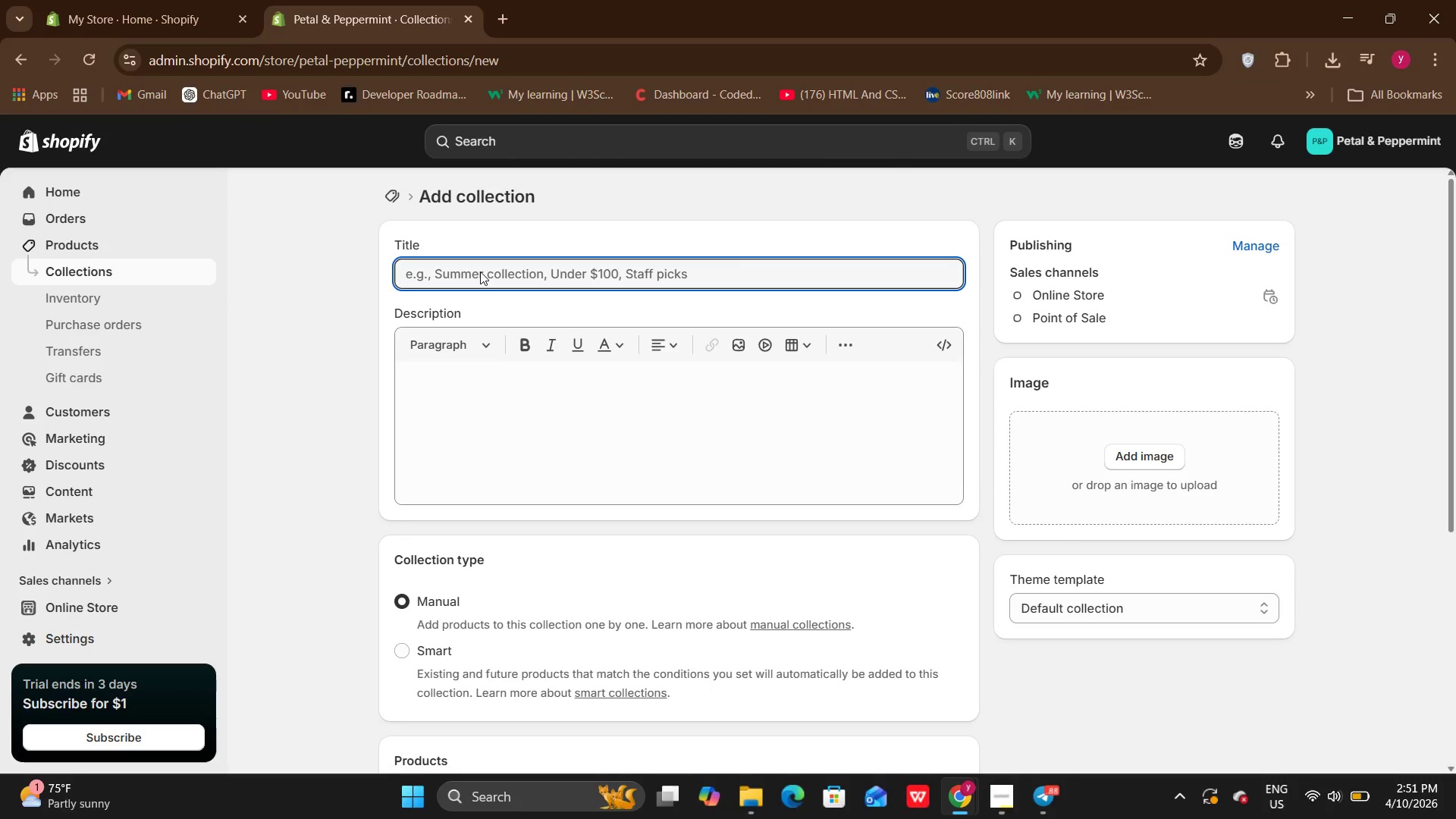 
type(Midnight Garden)
 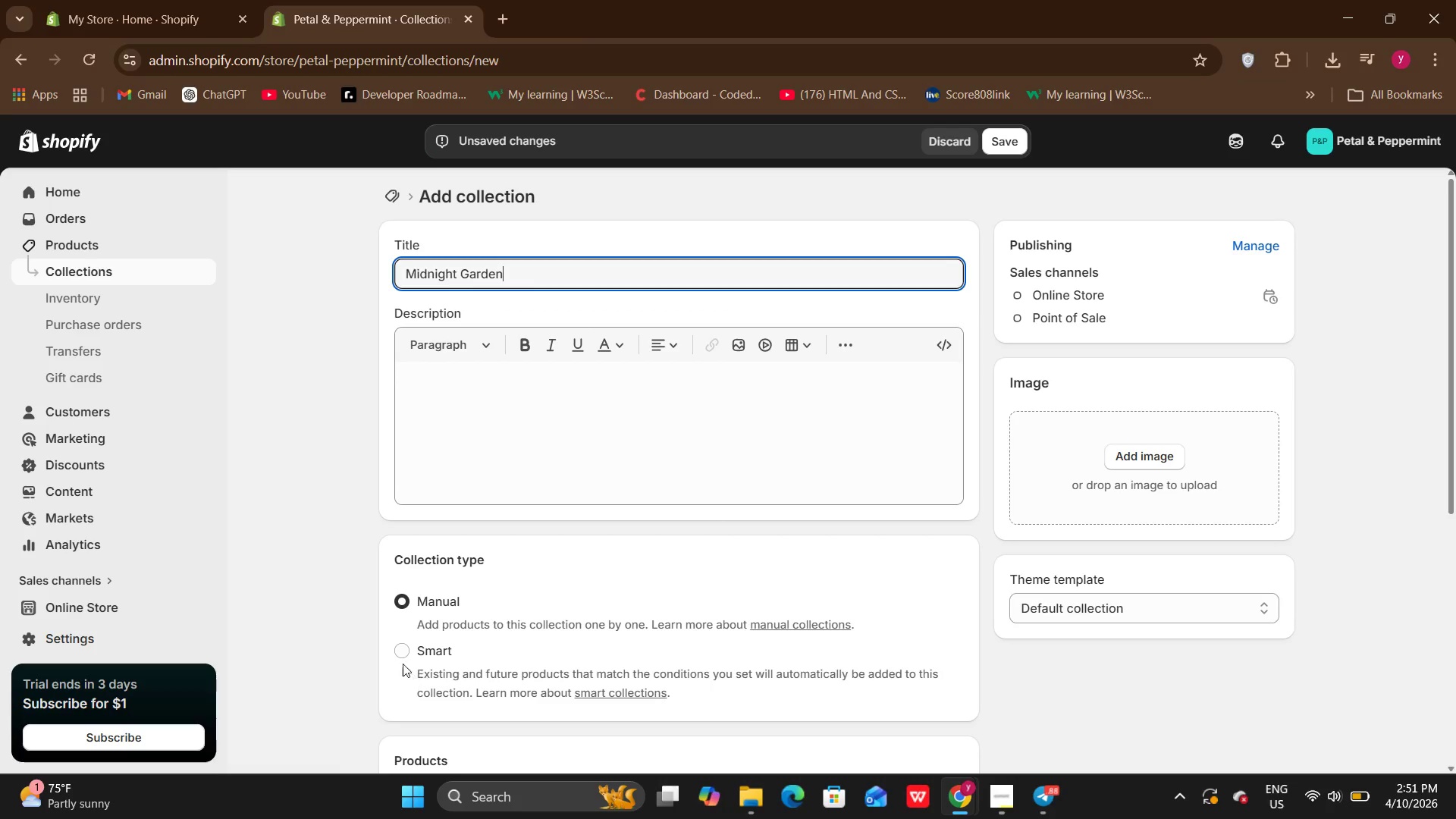 
left_click([403, 658])
 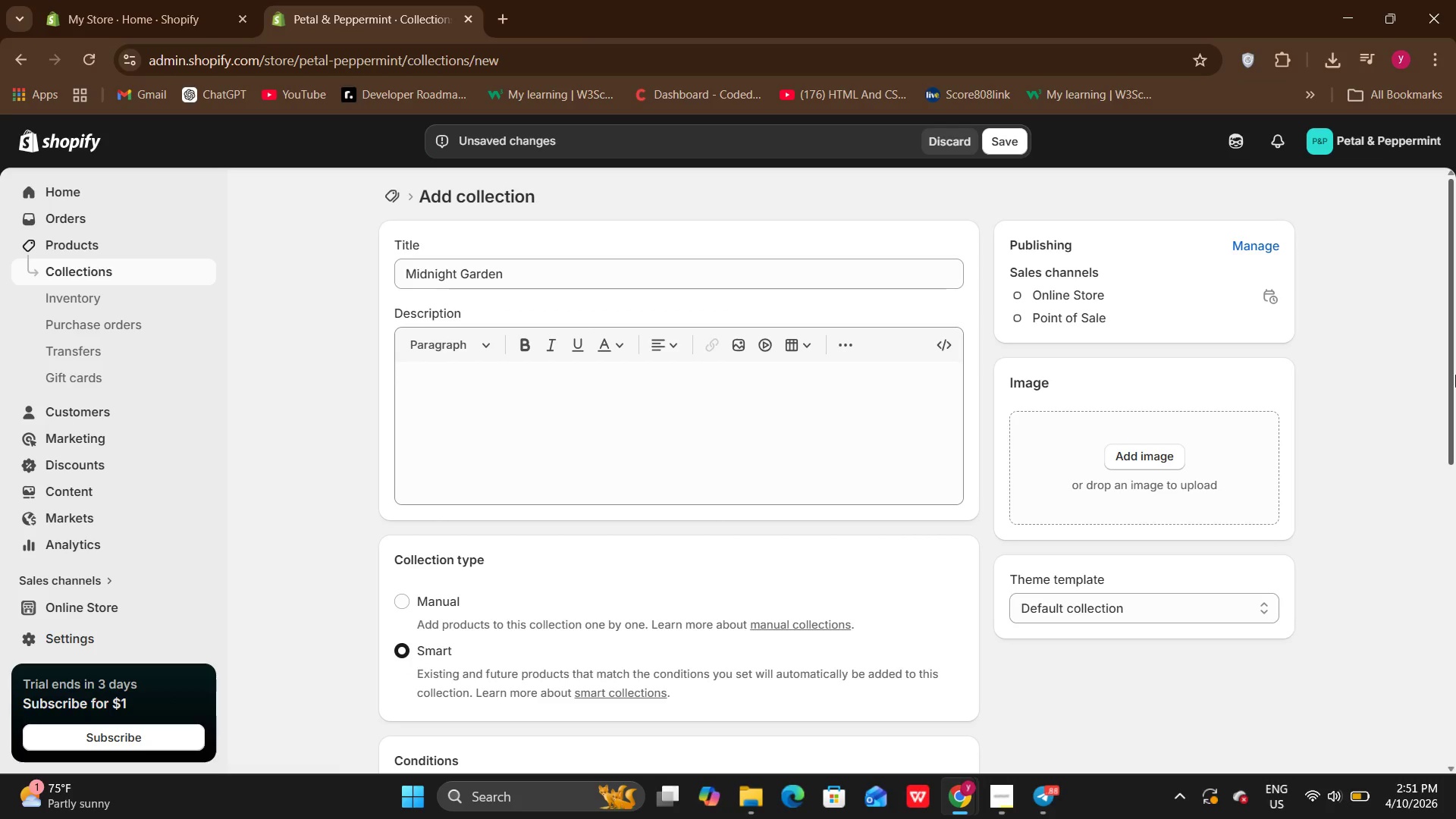 
left_click_drag(start_coordinate=[1455, 374], to_coordinate=[1454, 531])
 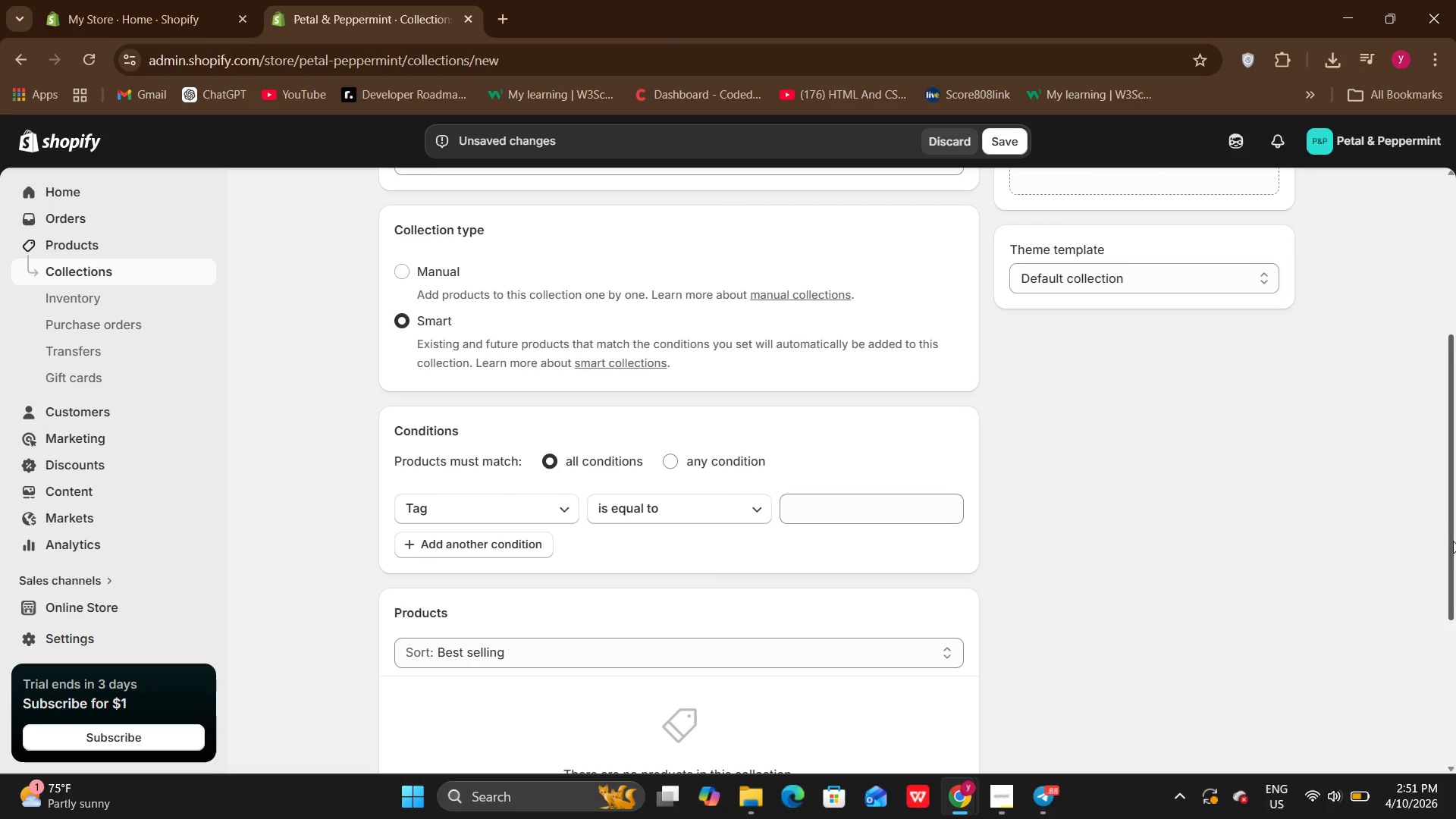 
left_click_drag(start_coordinate=[1454, 531], to_coordinate=[1451, 560])
 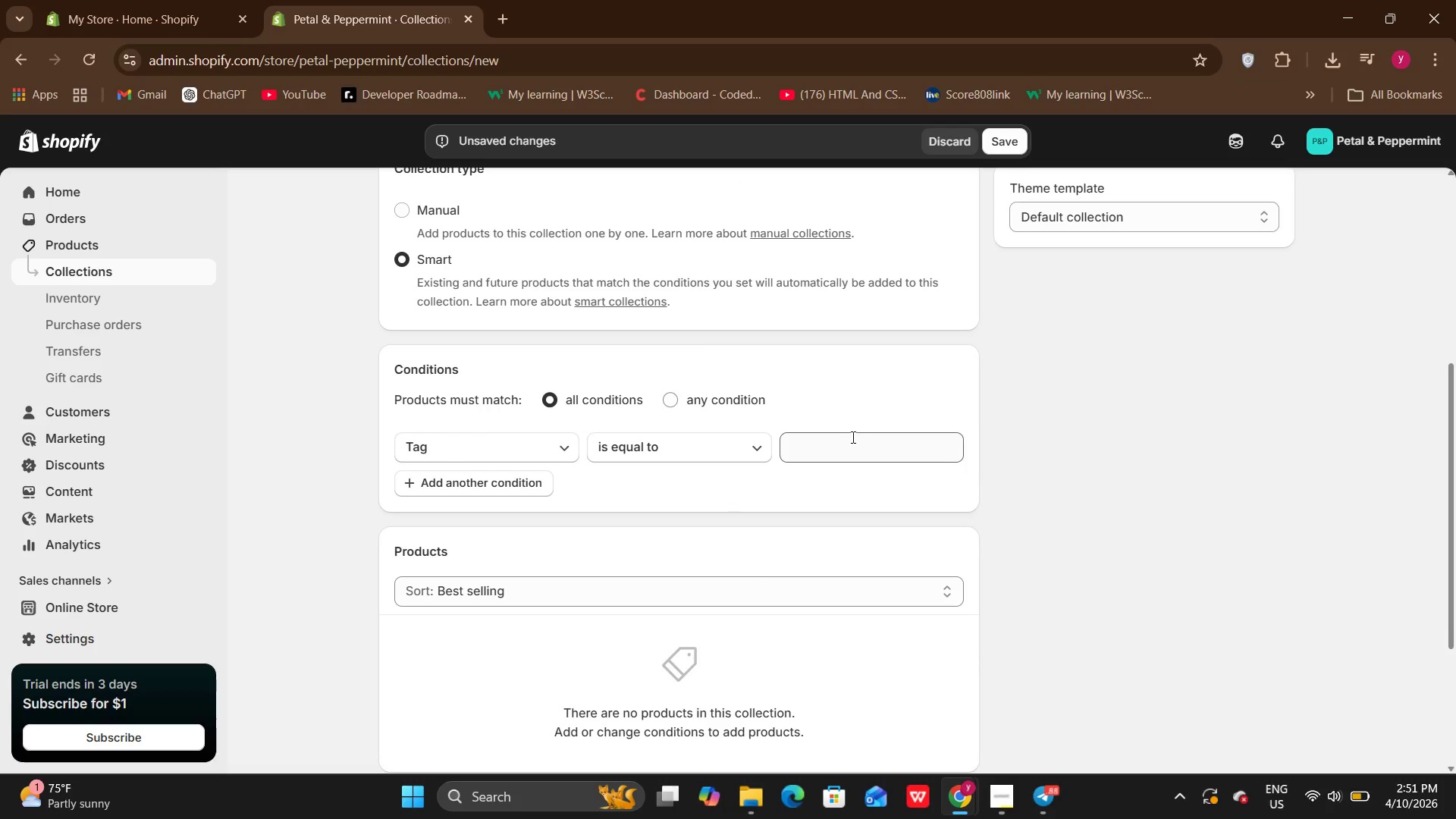 
left_click([852, 437])
 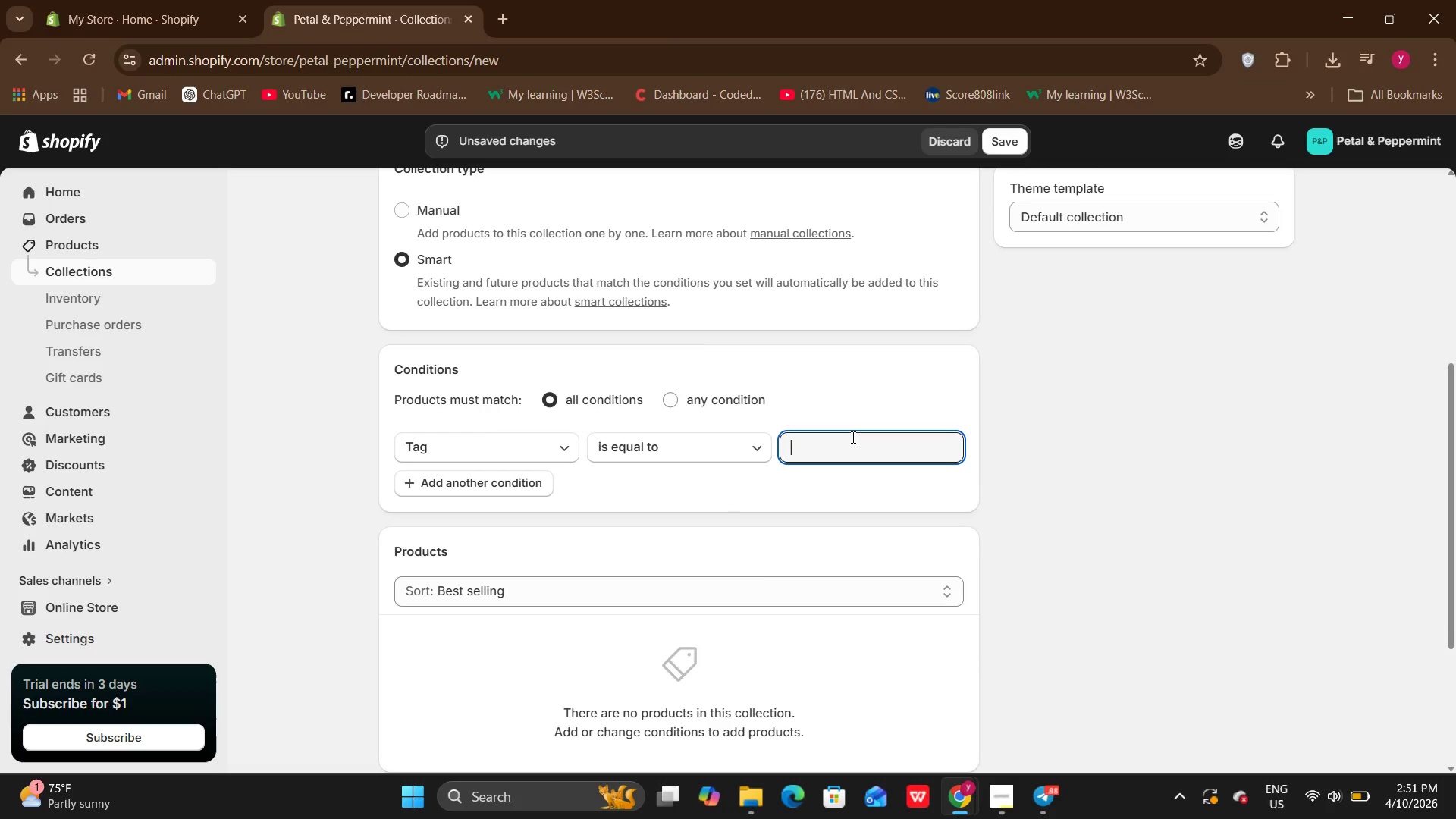 
type(Midnight Garden)
 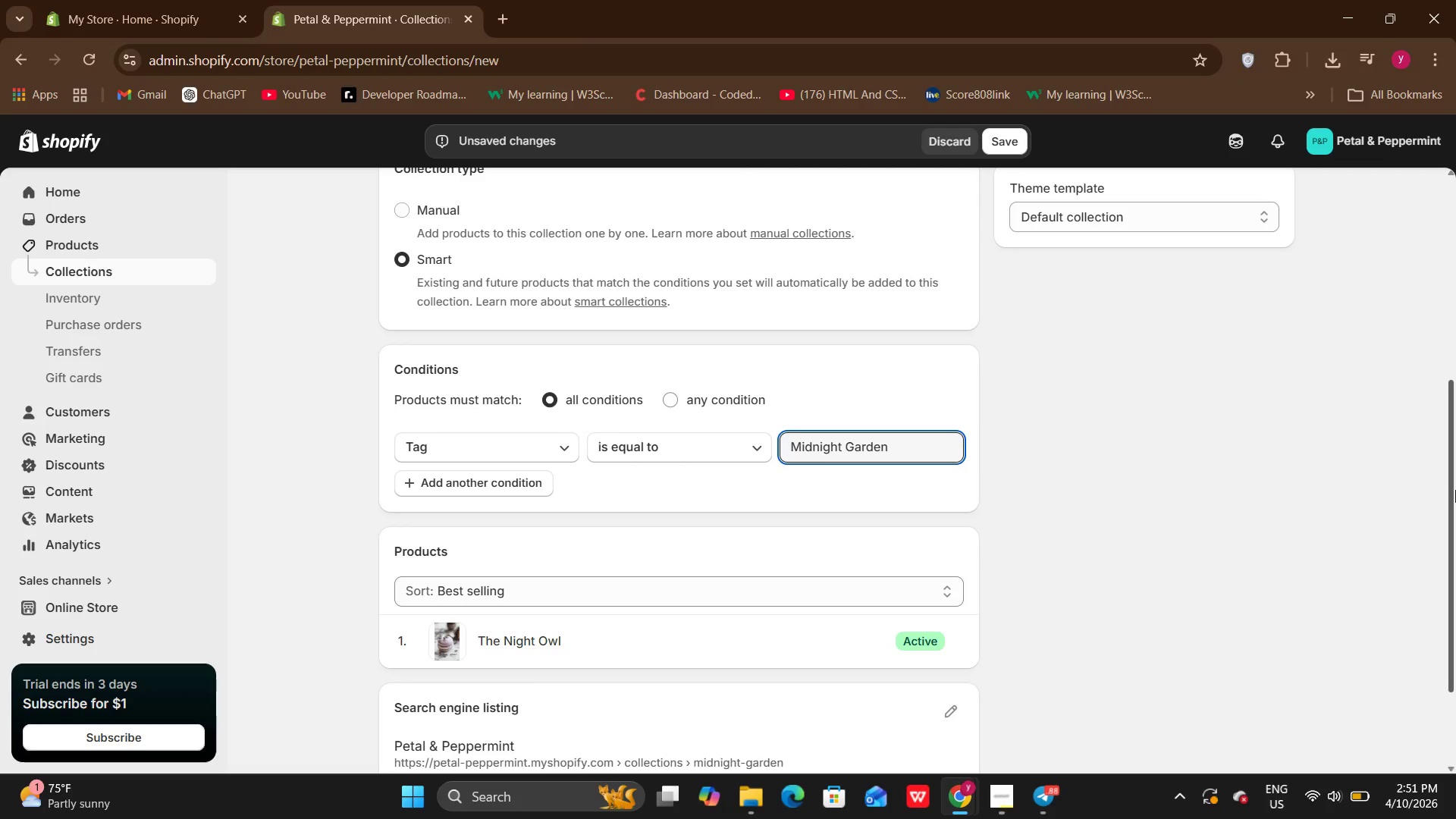 
wait(7.66)
 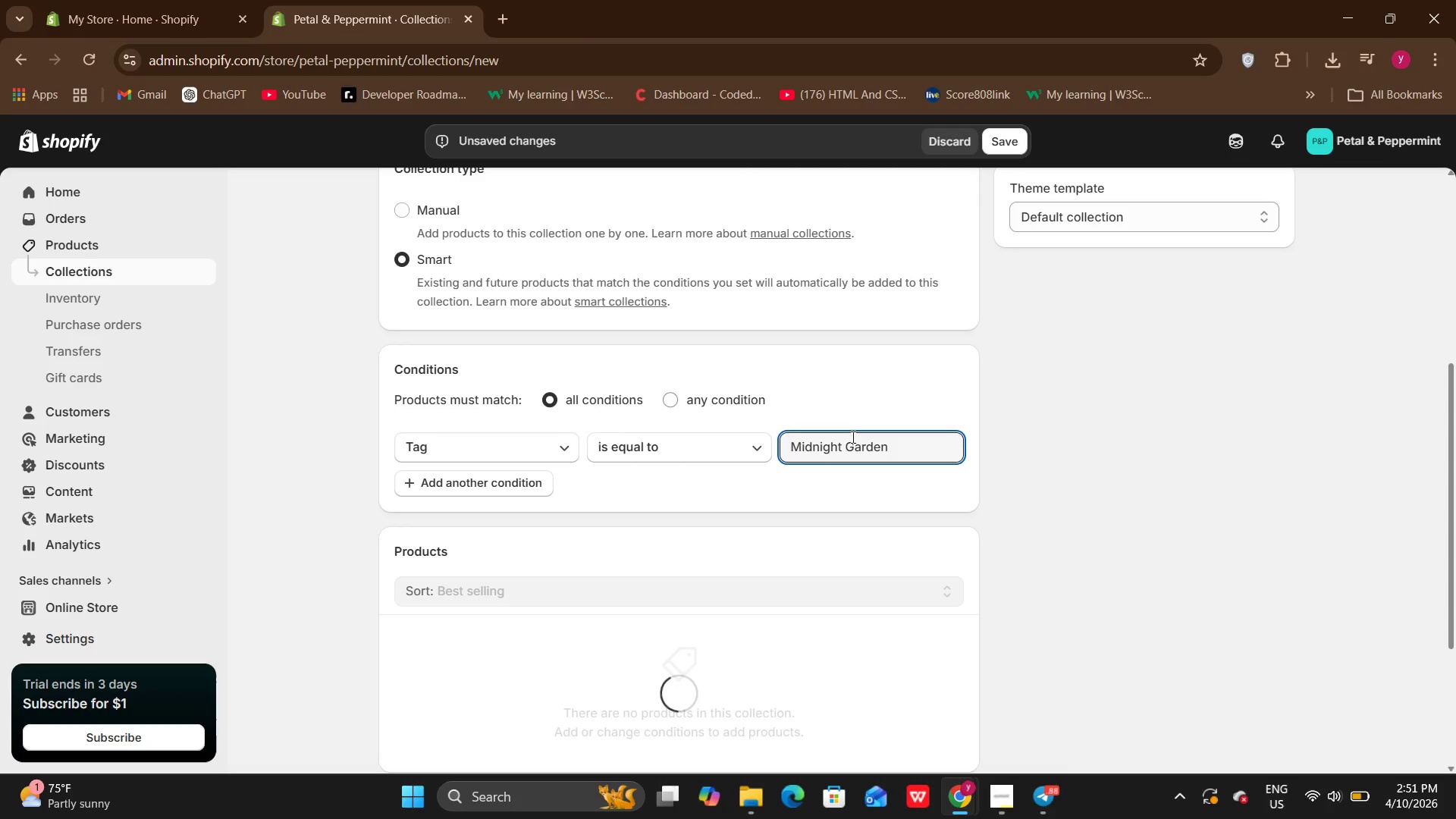 
left_click_drag(start_coordinate=[1455, 489], to_coordinate=[1455, 608])
 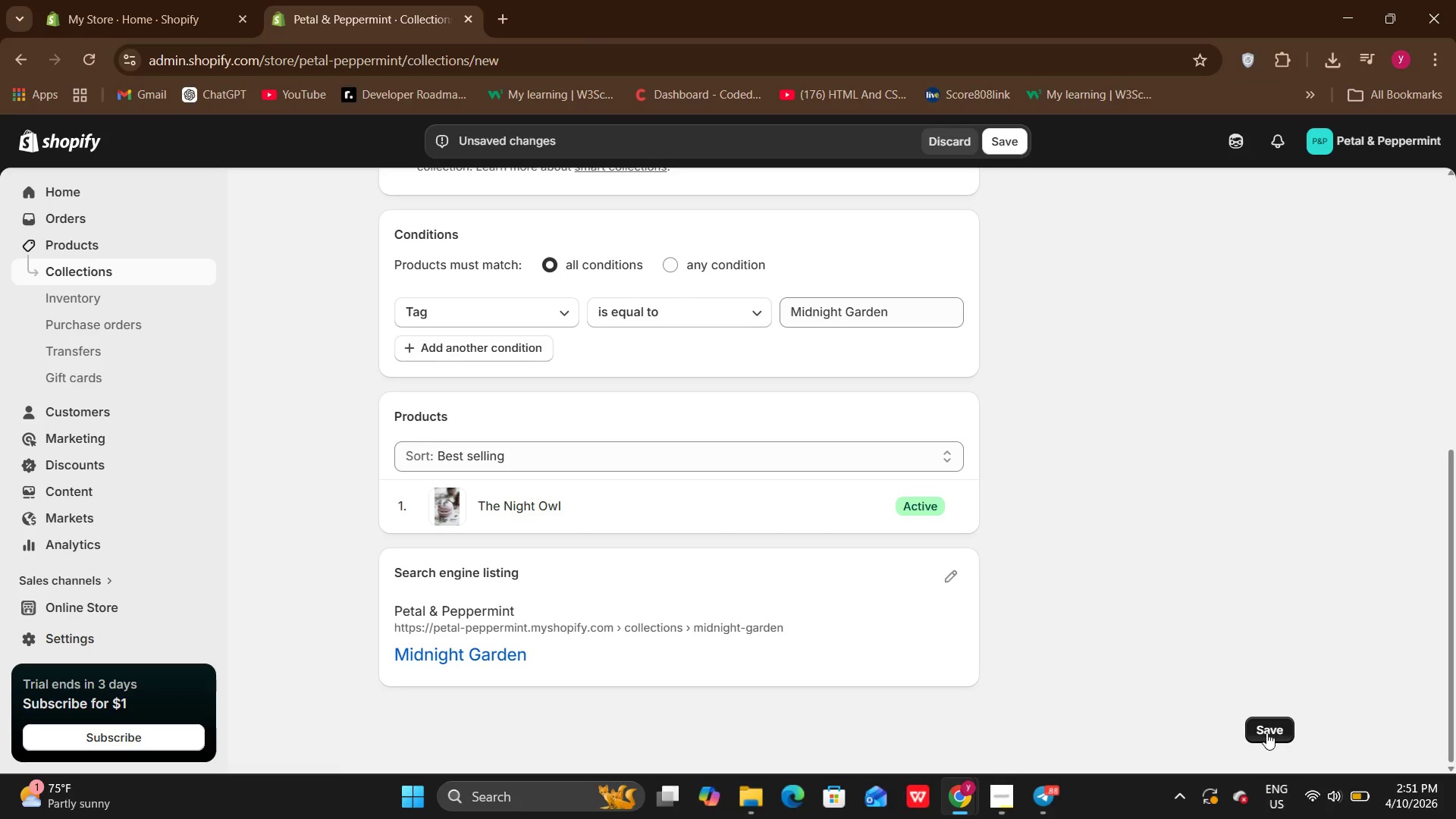 
left_click([1266, 733])
 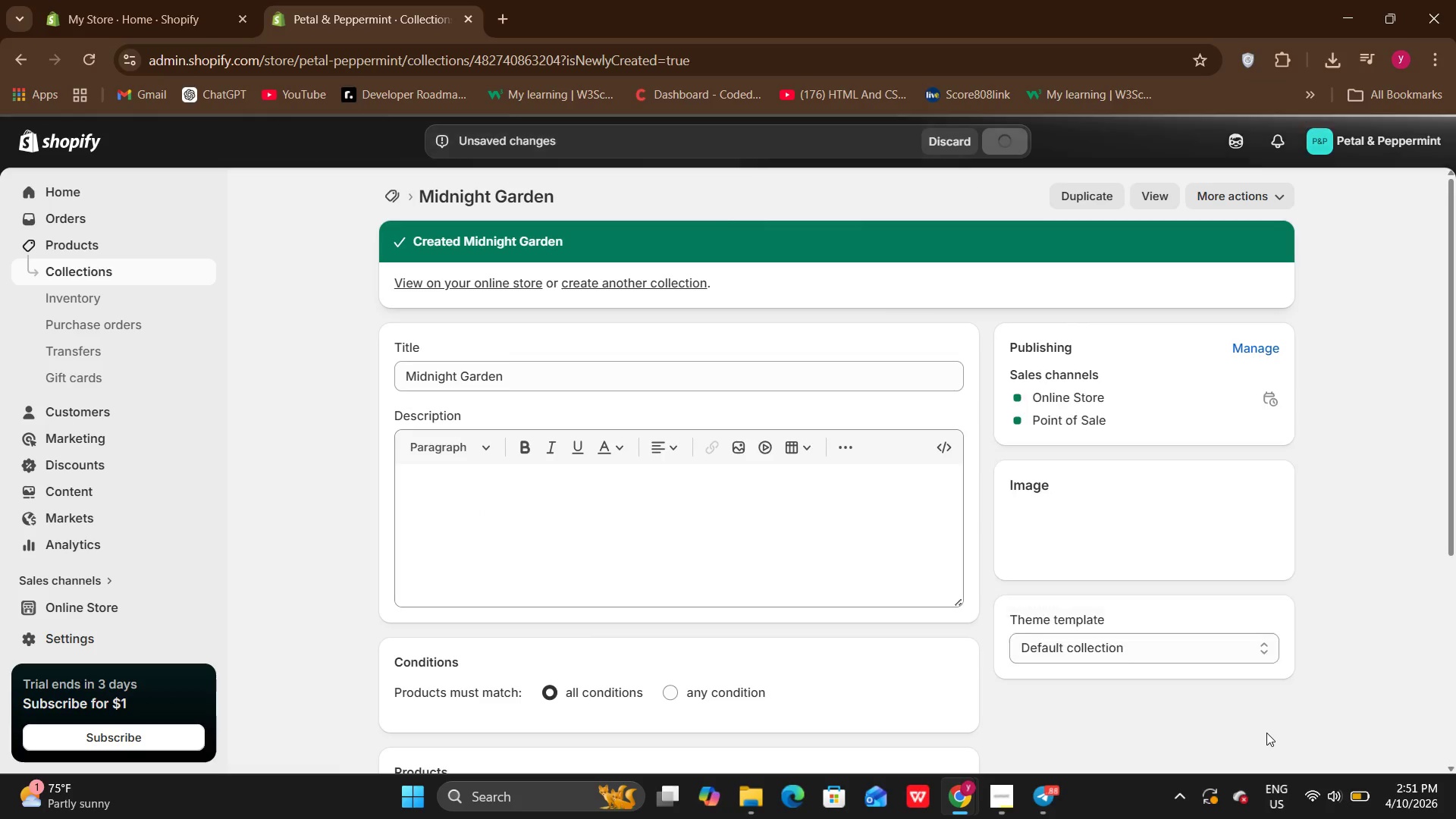 
wait(9.5)
 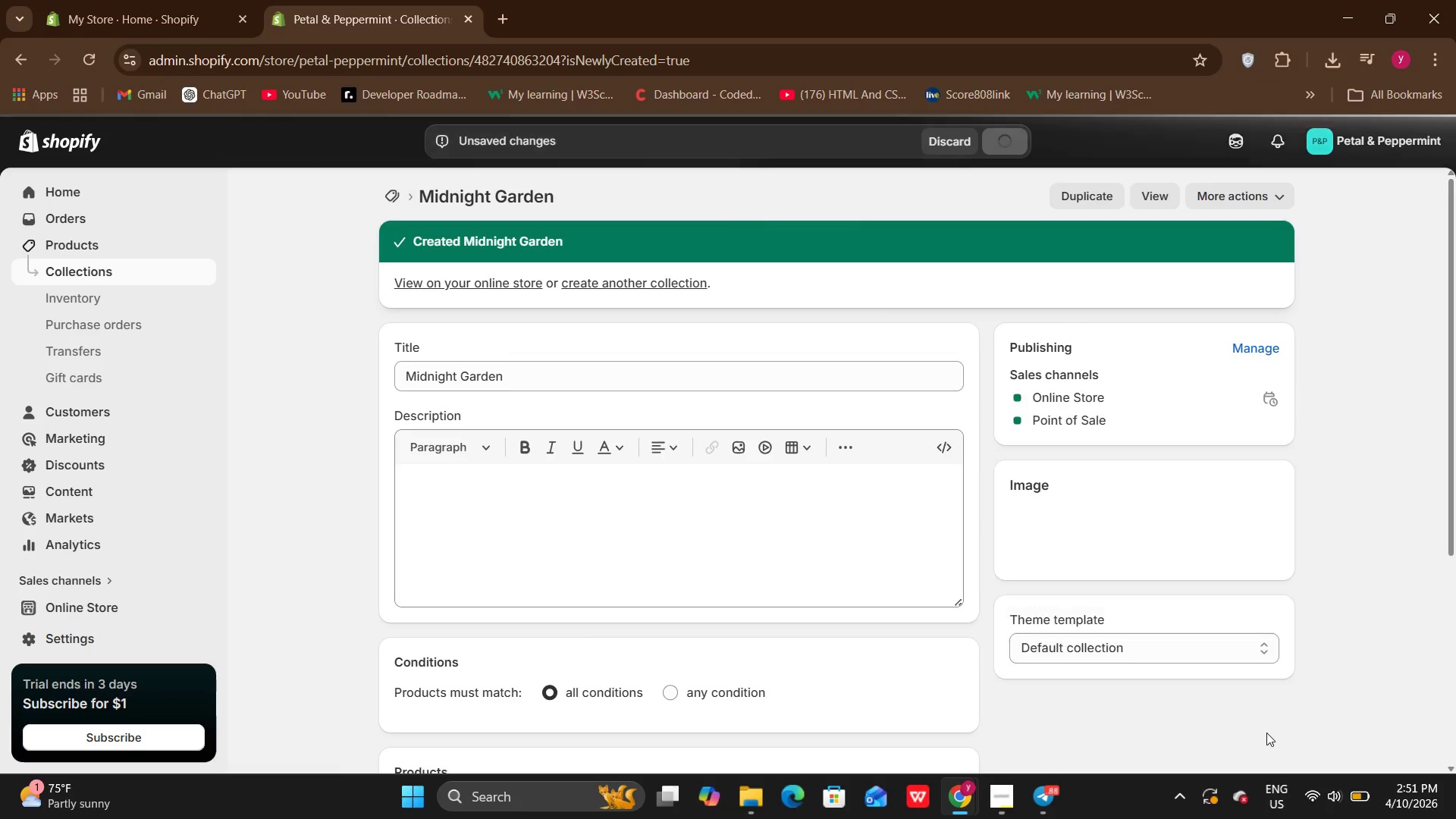 
left_click([80, 246])
 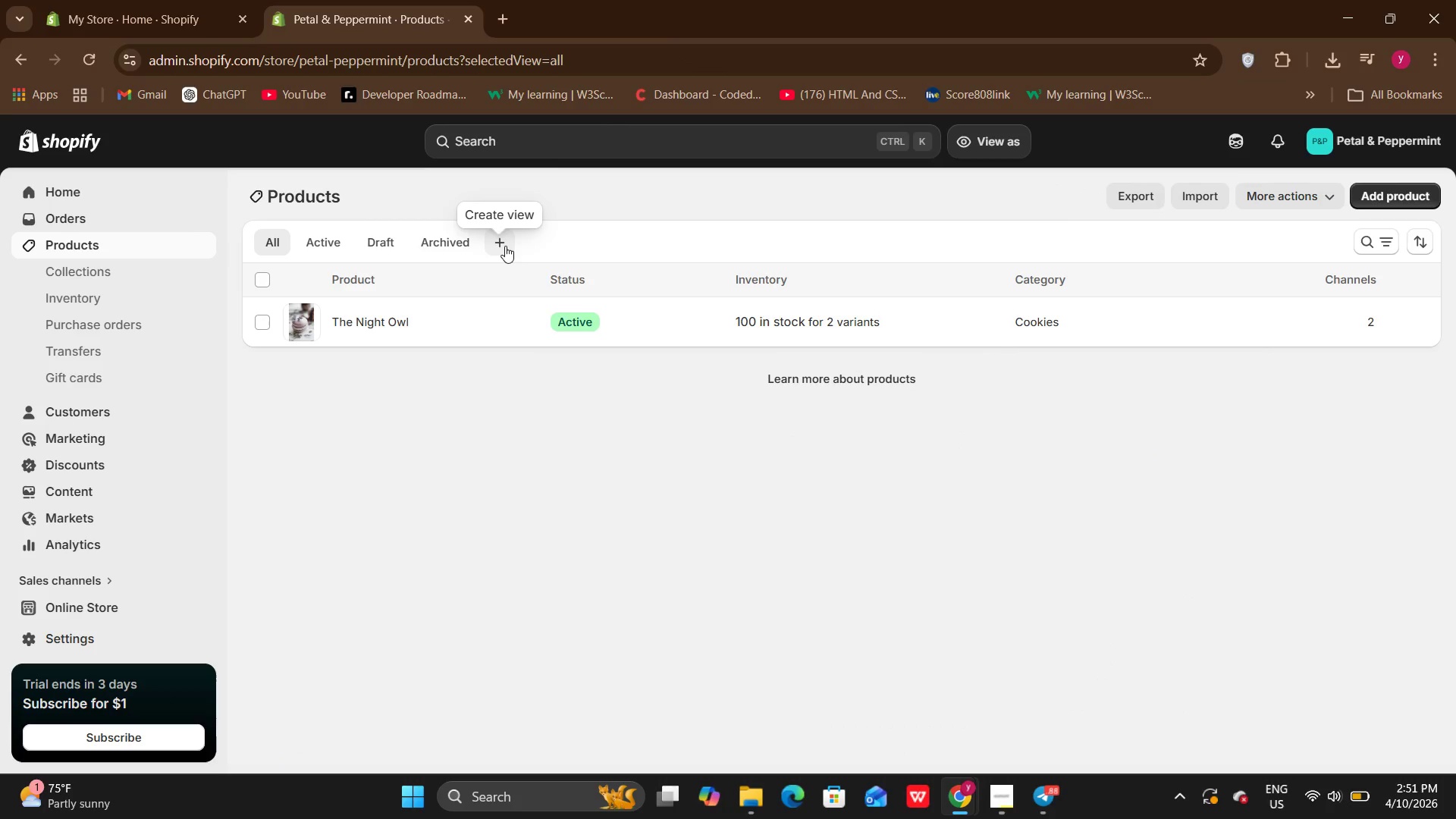 
wait(10.66)
 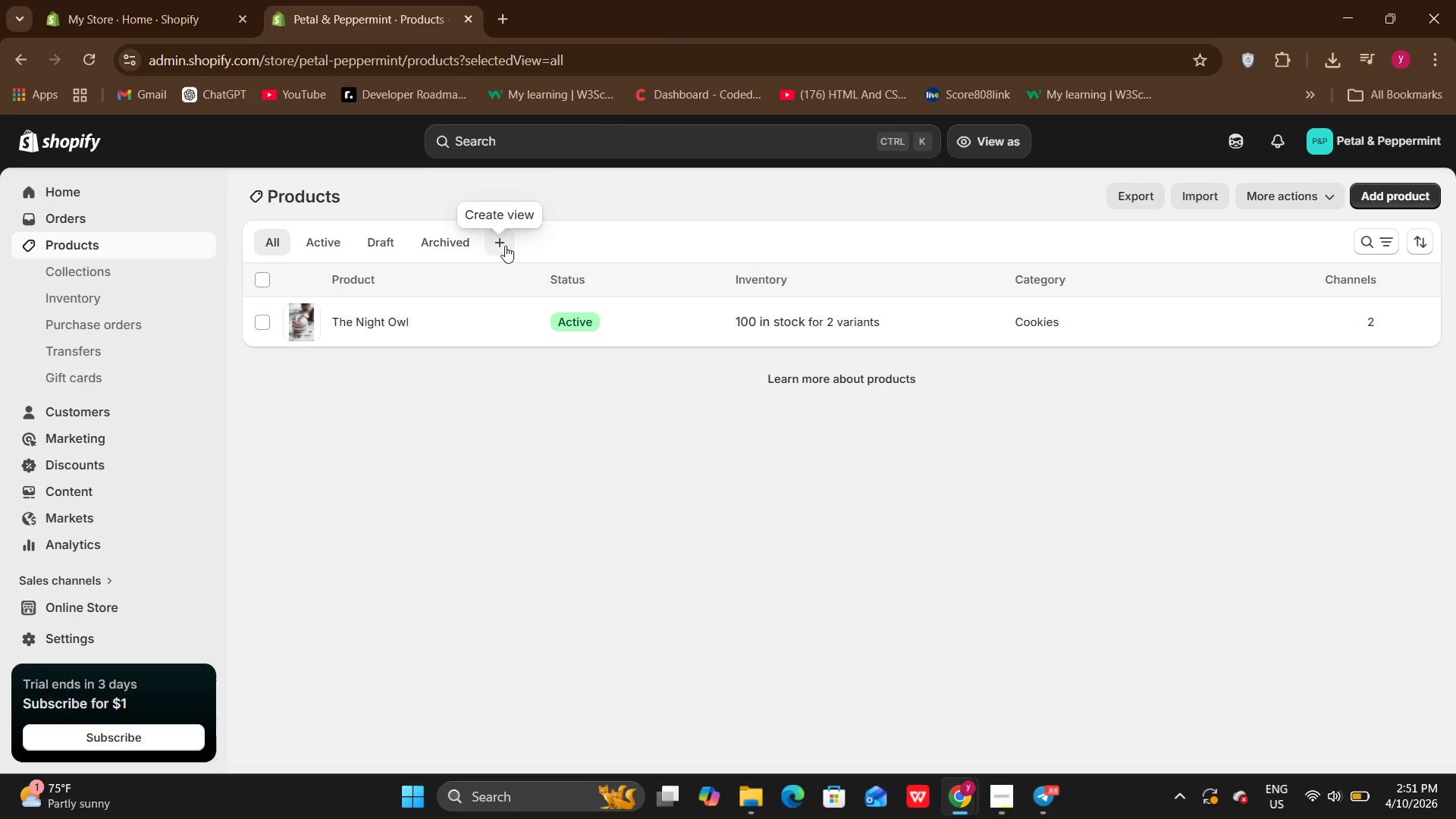 
left_click([1380, 200])
 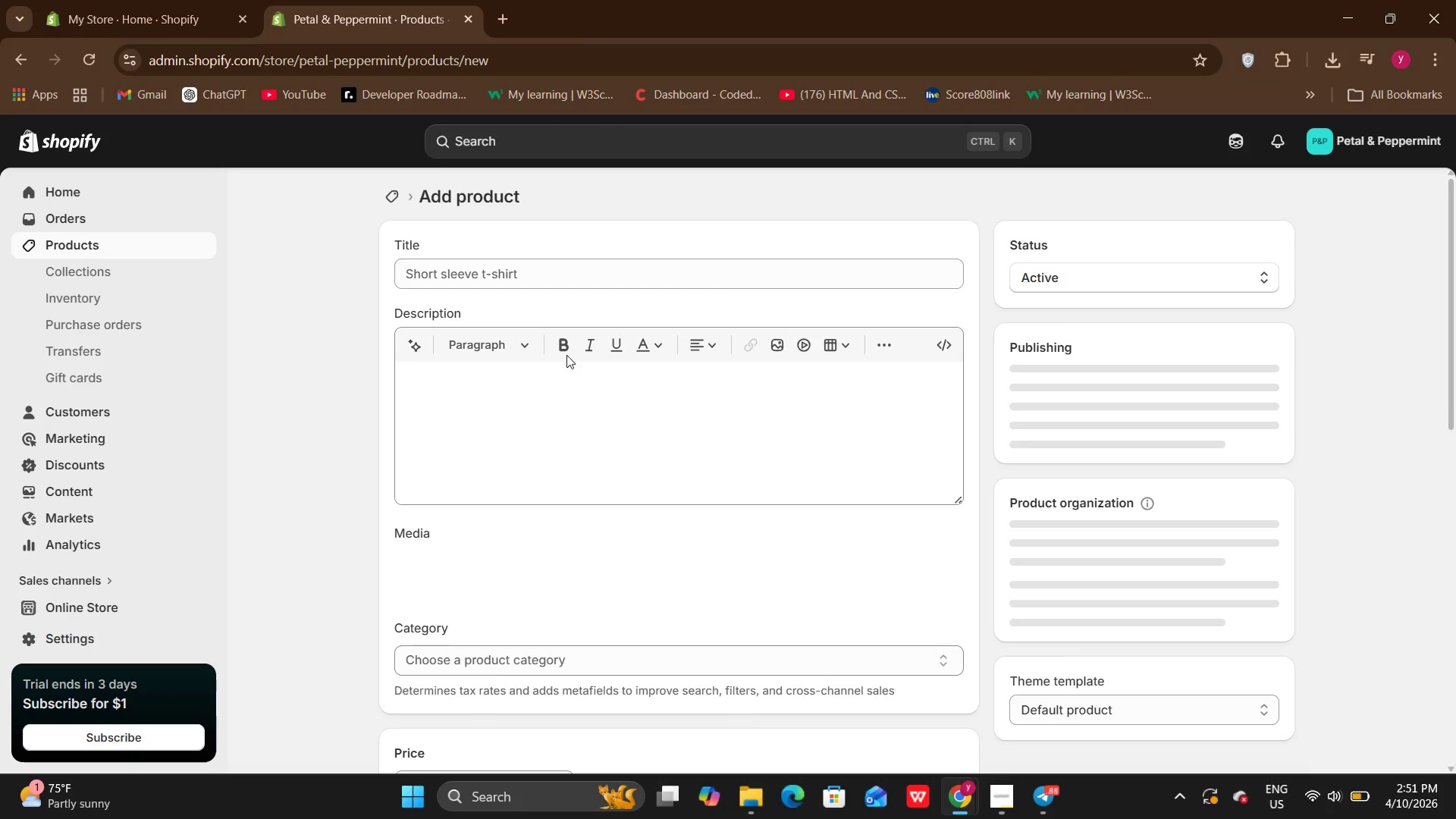 
left_click([539, 265])
 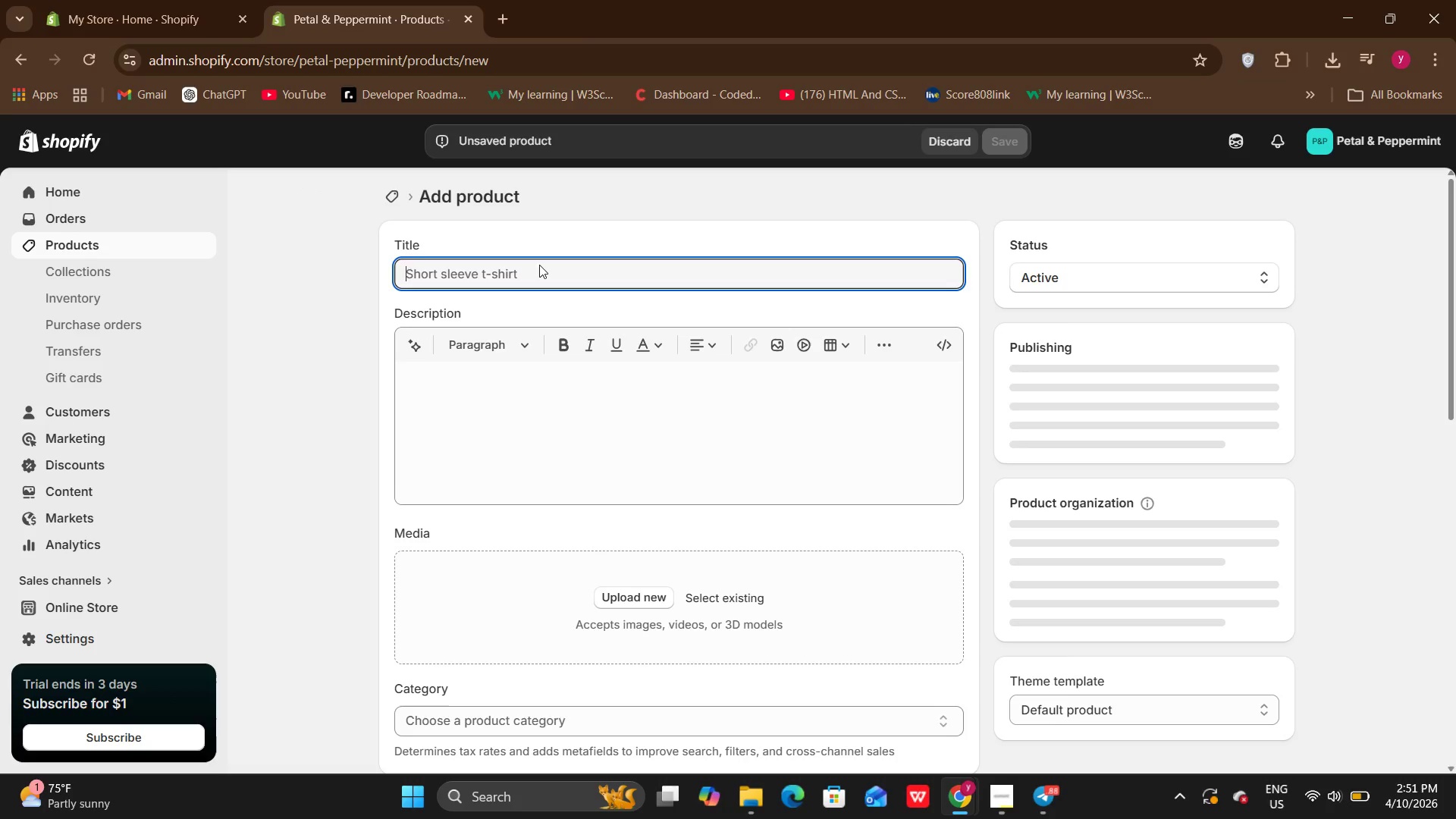 
type(Moonlit Jasmine)
 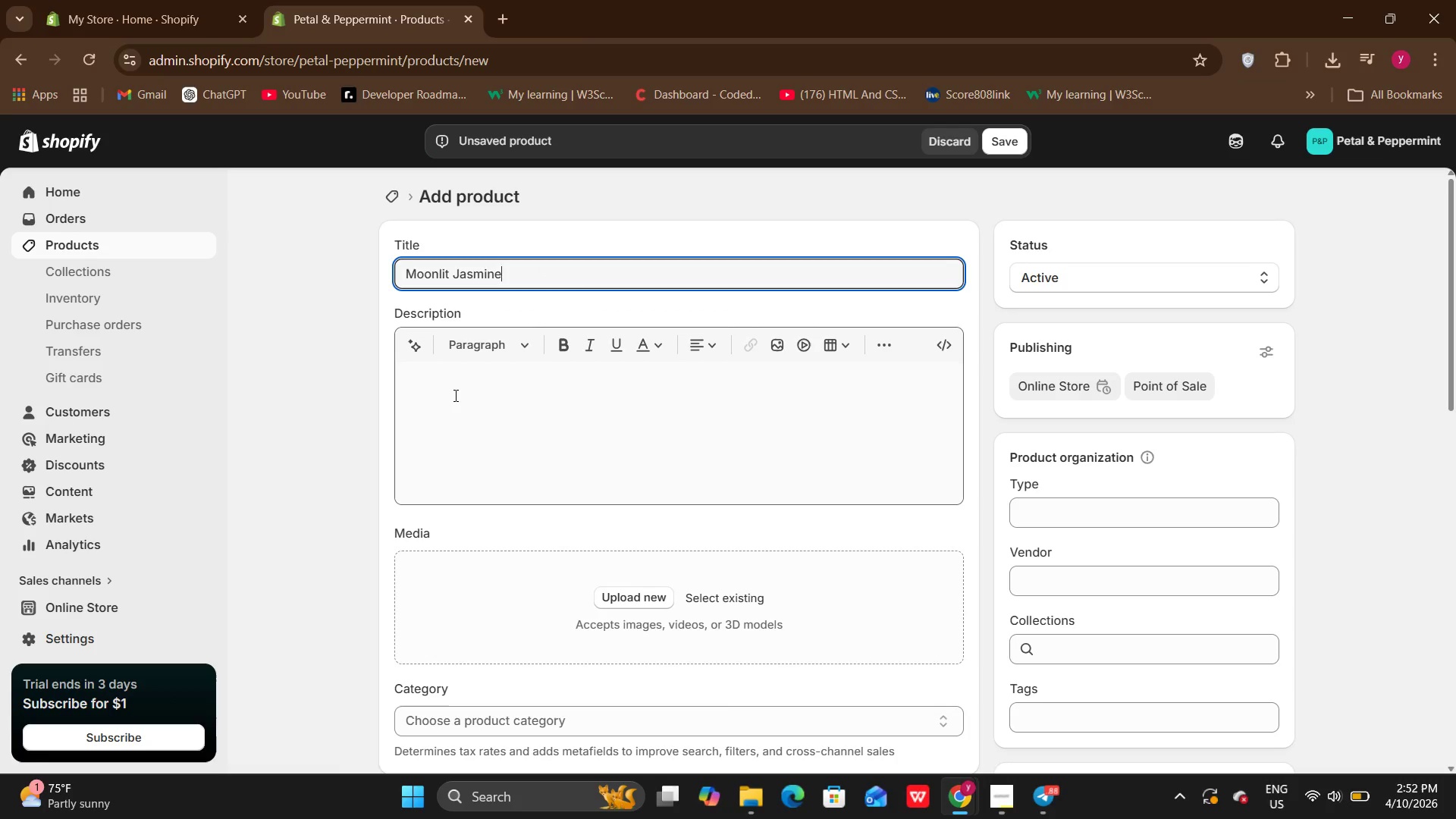 
left_click([453, 394])
 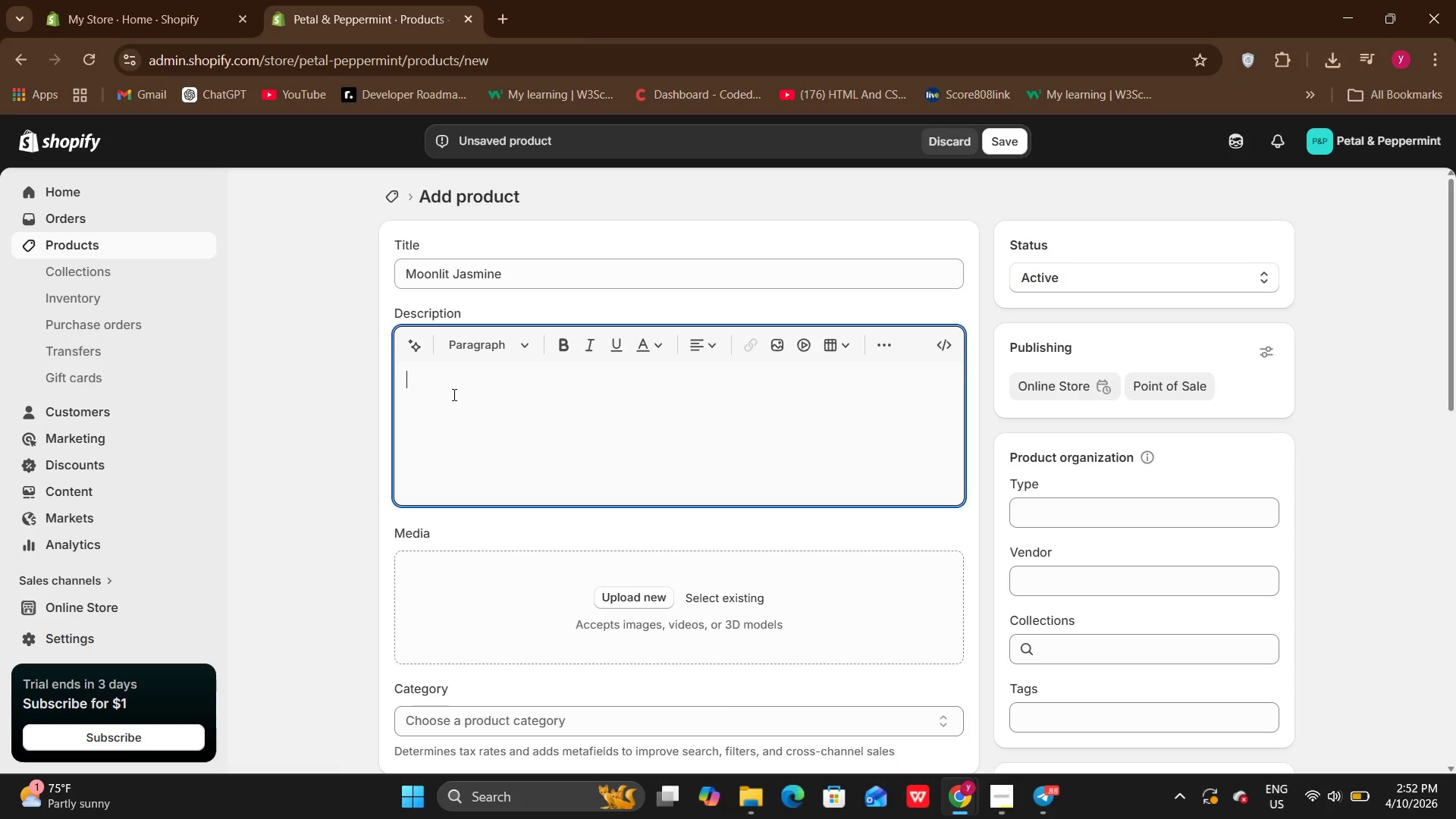 
type(Delicate and bright, our moon)
key(Backspace)
key(Backspace)
key(Backspace)
key(Backspace)
type(Moonlit JASMINE TULIPS ARE INFUSED WITH NATURAL JASMINE ESSENCE AND TOOPED )
key(Backspace)
key(Backspace)
key(Backspace)
key(Backspace)
key(Backspace)
type(PPED WITH A TOUCH OF GENUINE SILVER LEAF)
key(Backspace)
type(.)
key(Backspace)
type(F.I= ITS )
key(Backspace)
key(Backspace)
key(Backspace)
key(Backspace)
key(Backspace)
key(Backspace)
key(Backspace)
type( ITS ==)
key(Backspace)
key(Backspace)
key(Backspace)
key(Backspace)
key(Backspace)
key(Backspace)
type(iTS=)
key(Backspace)
key(Backspace)
type('')
key(Backspace)
type(S A FLORAL, MELT )
key(Backspace)
type(-IN-YOUR )
key(Backspace)
type(-MOUTH EXPER)
 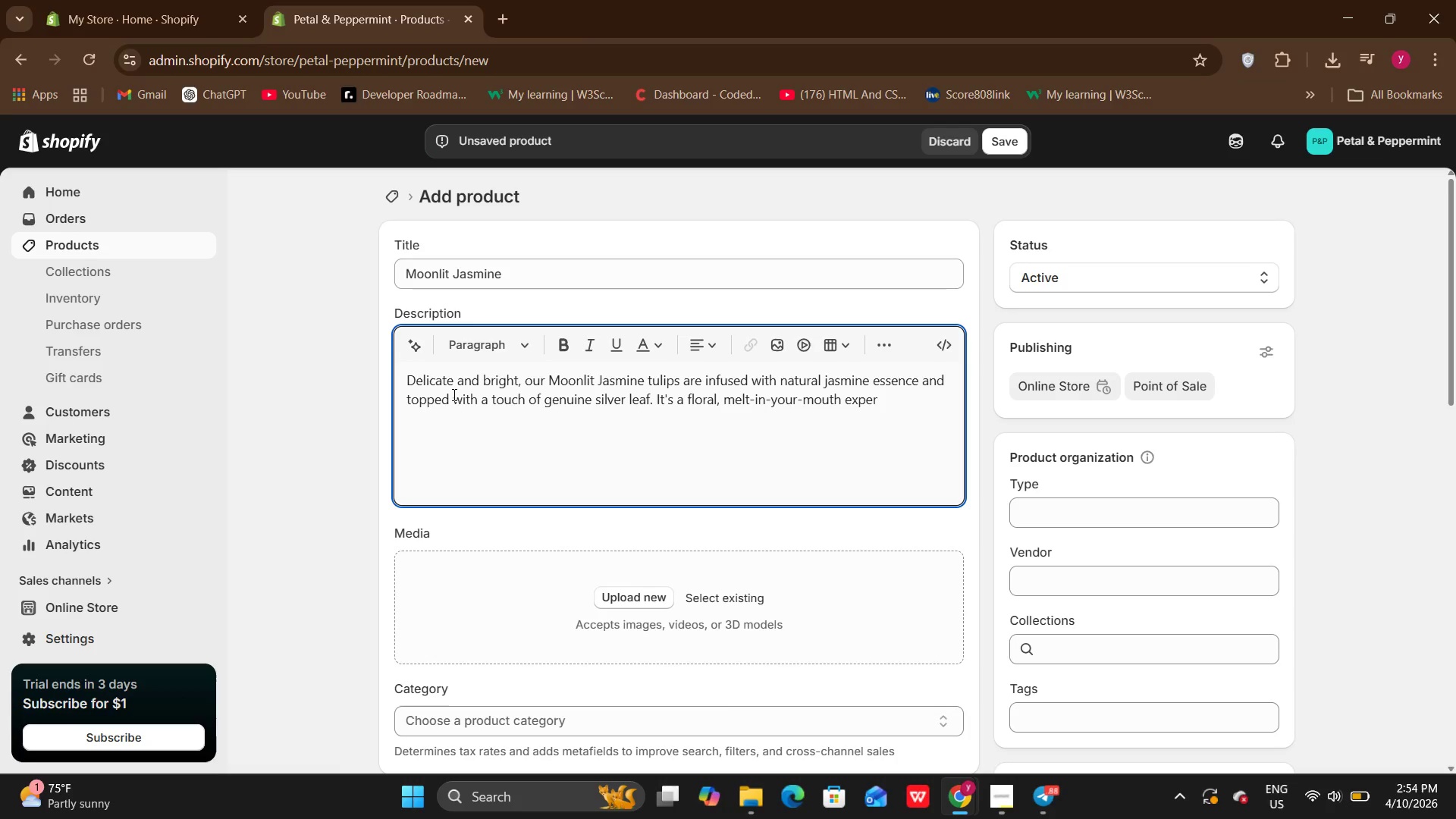 
hold_key(key=CapsLock, duration=0.34)
 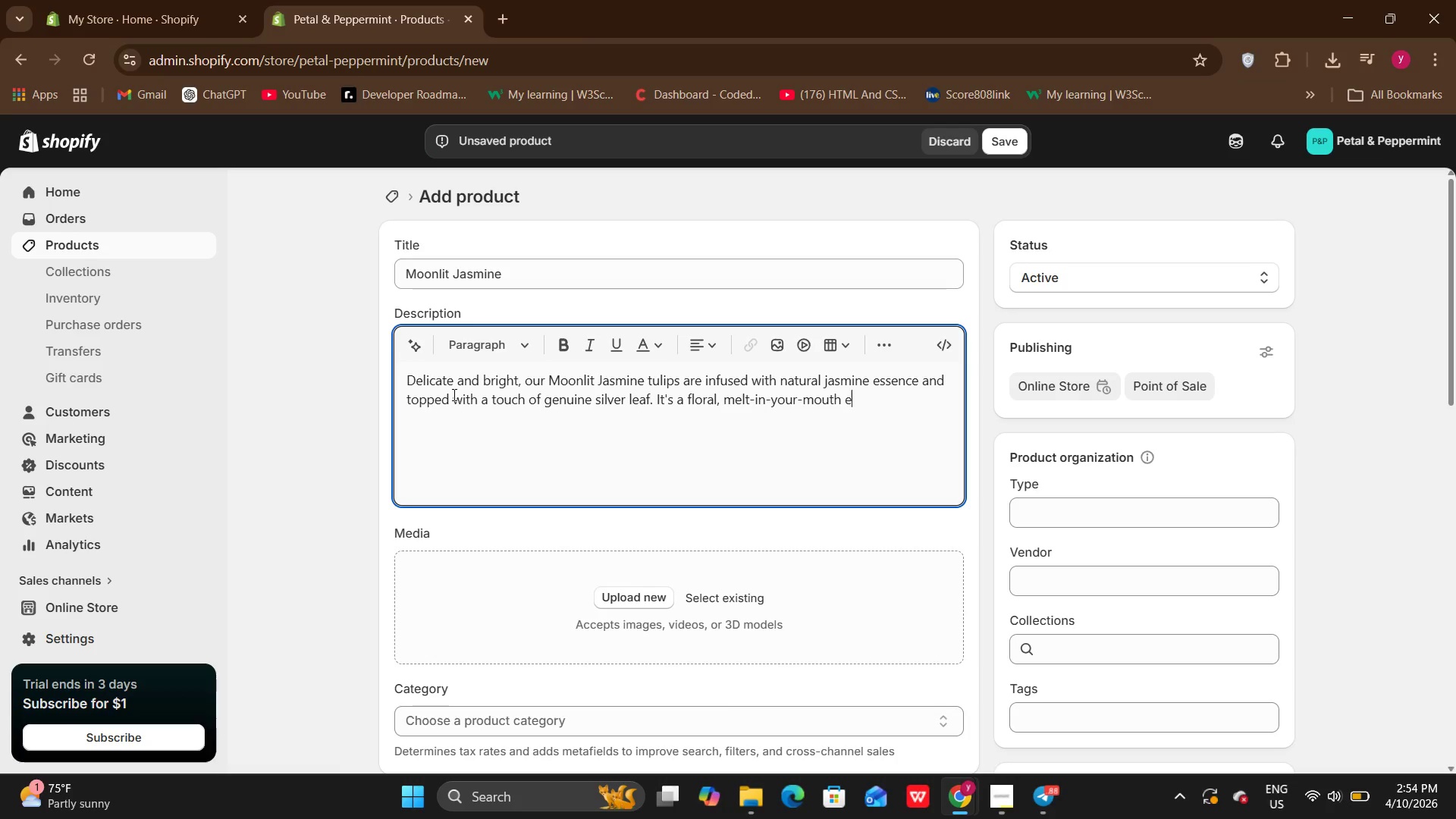 
type(ience designed for those who love elegant )
key(Backspace)
type(, low carb patisserie.)
 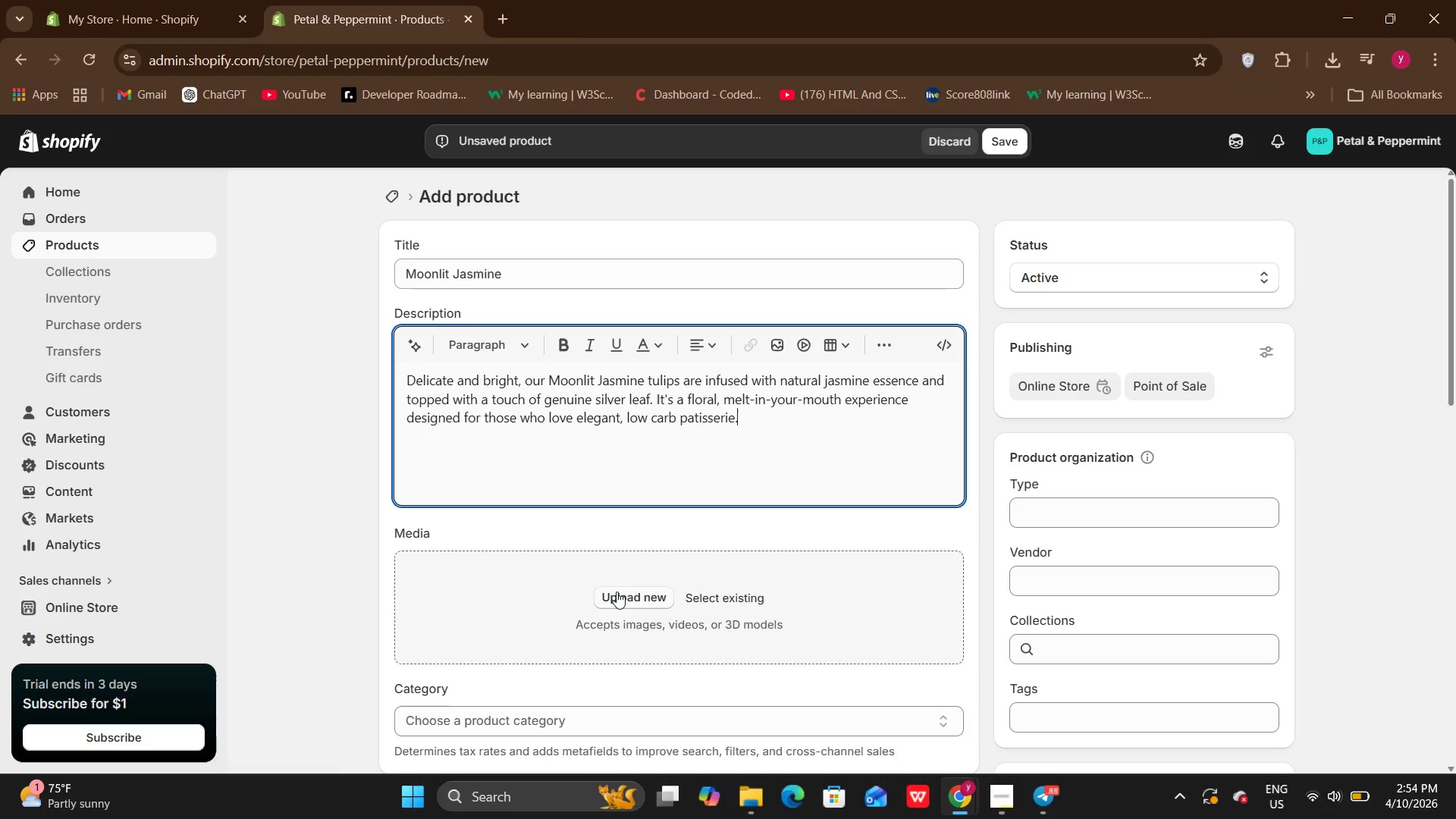 
left_click([617, 592])
 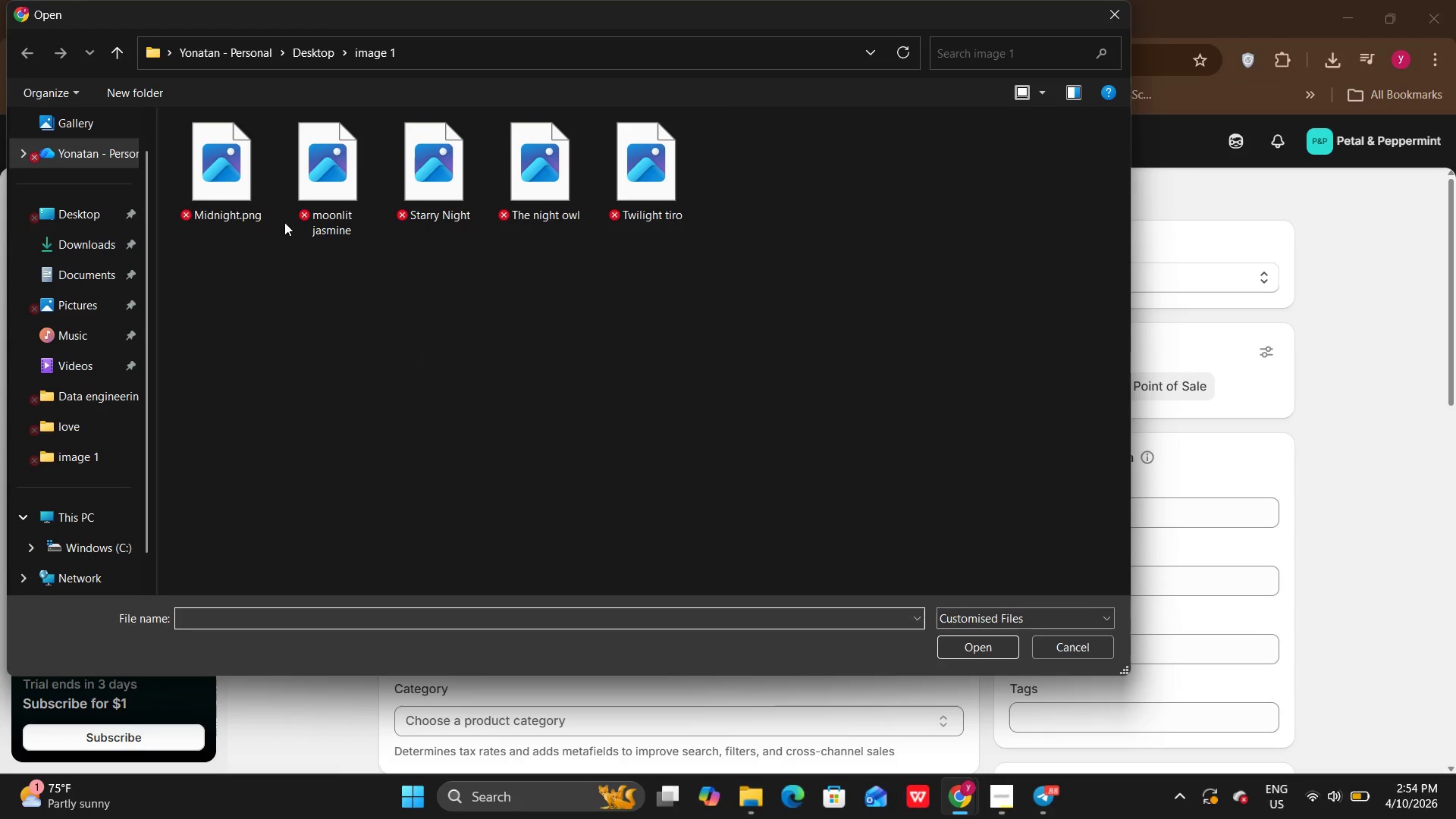 
left_click([228, 173])
 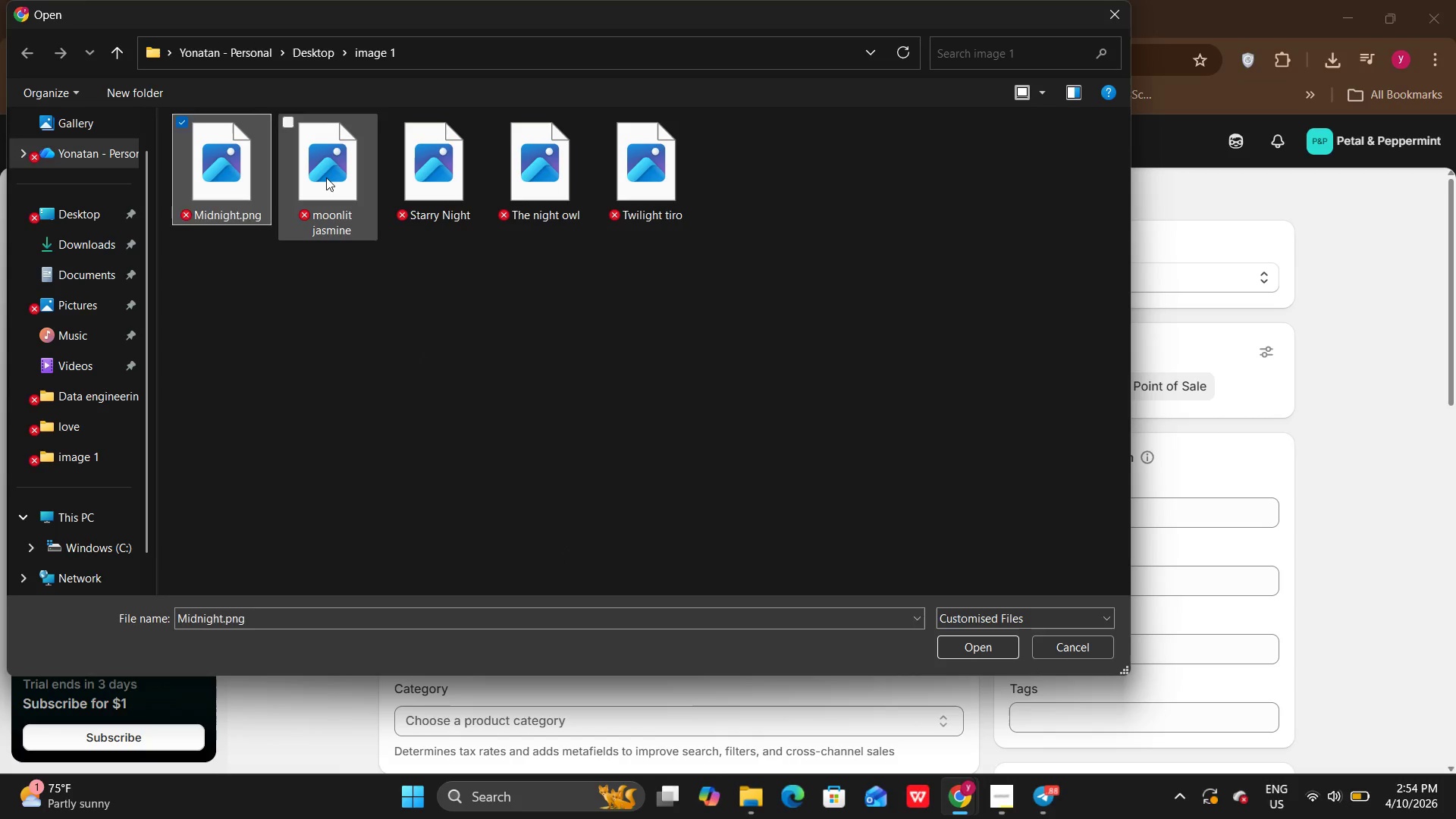 
left_click([326, 177])
 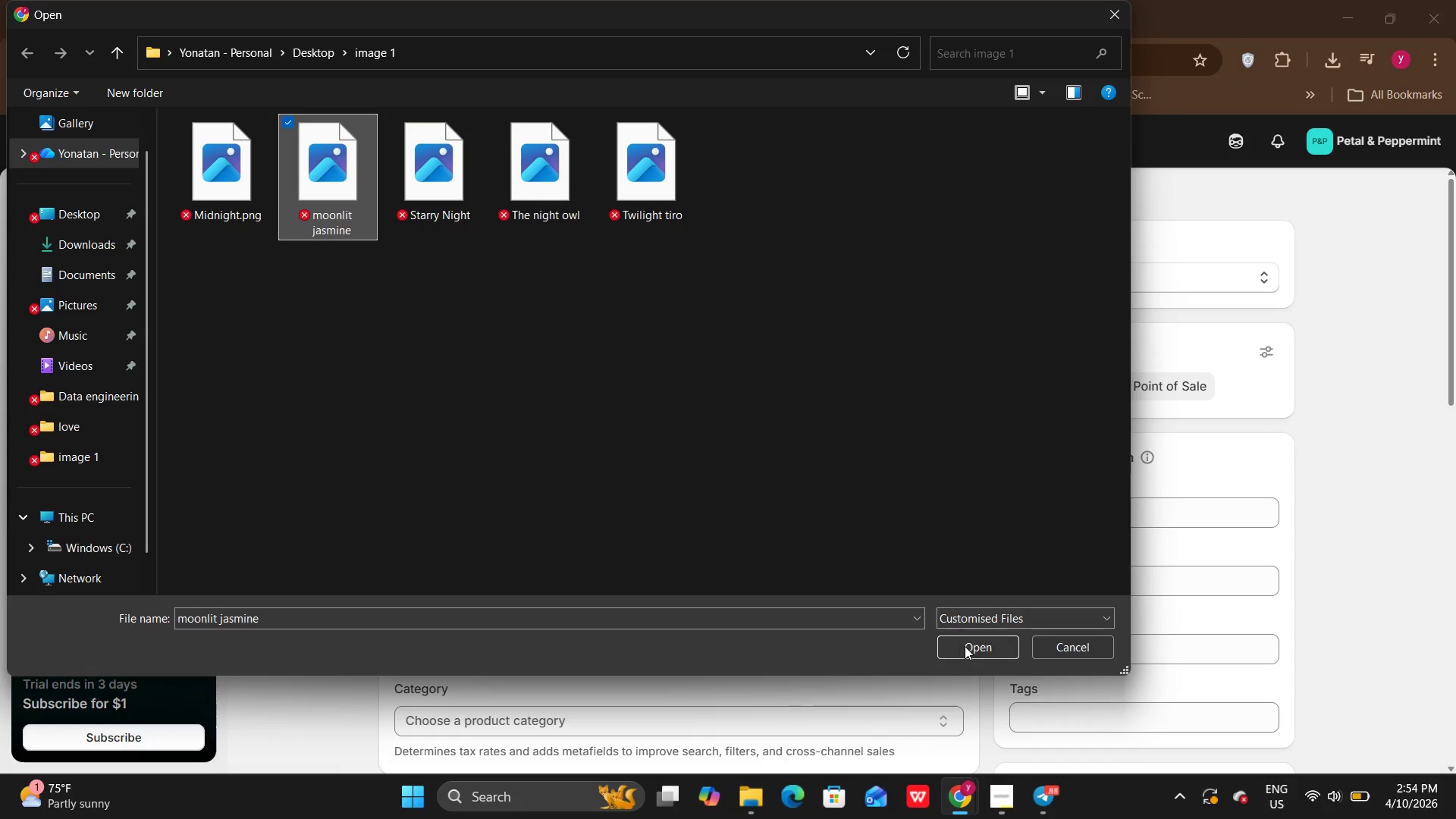 
left_click([965, 647])
 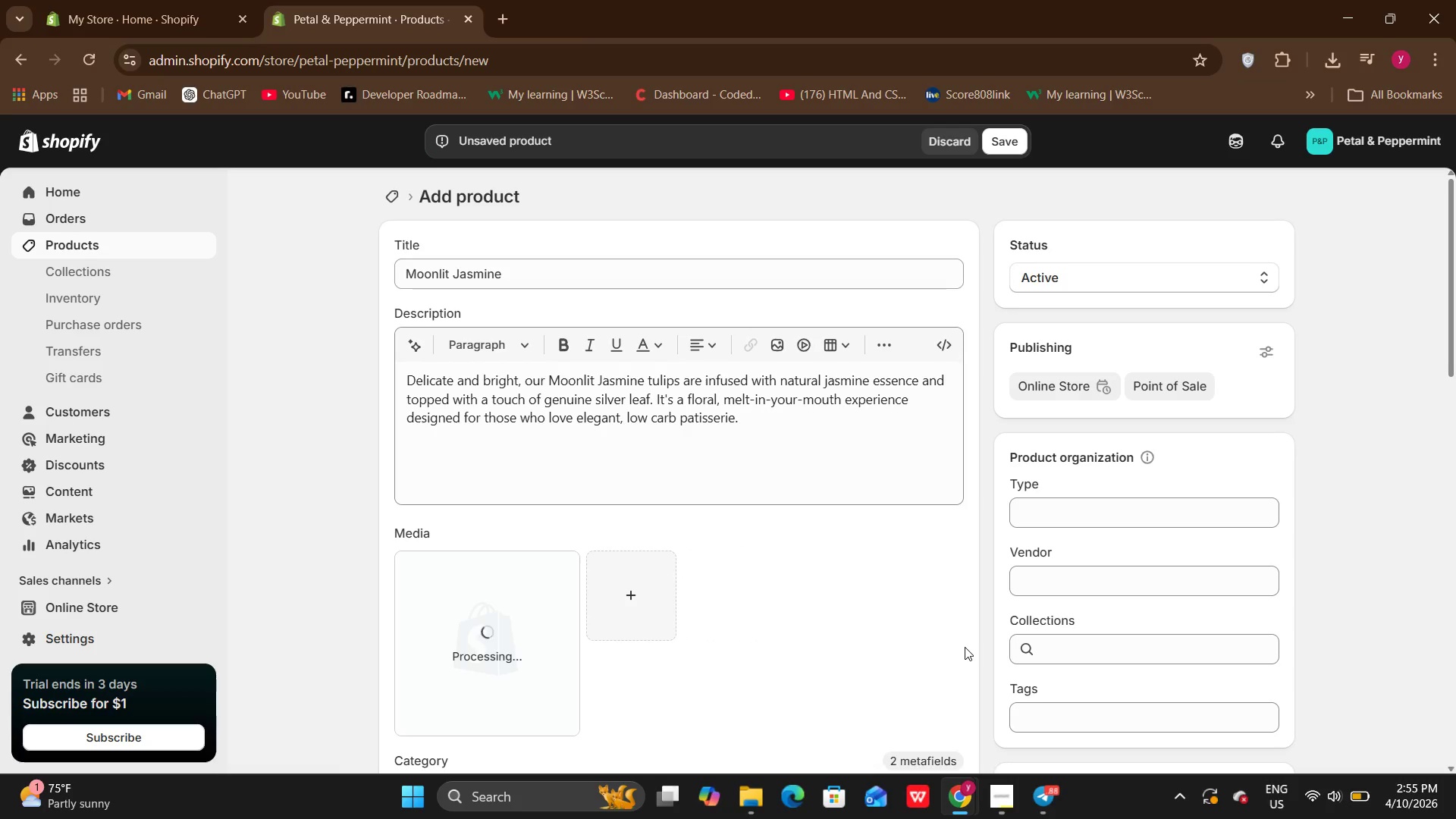 
wait(16.02)
 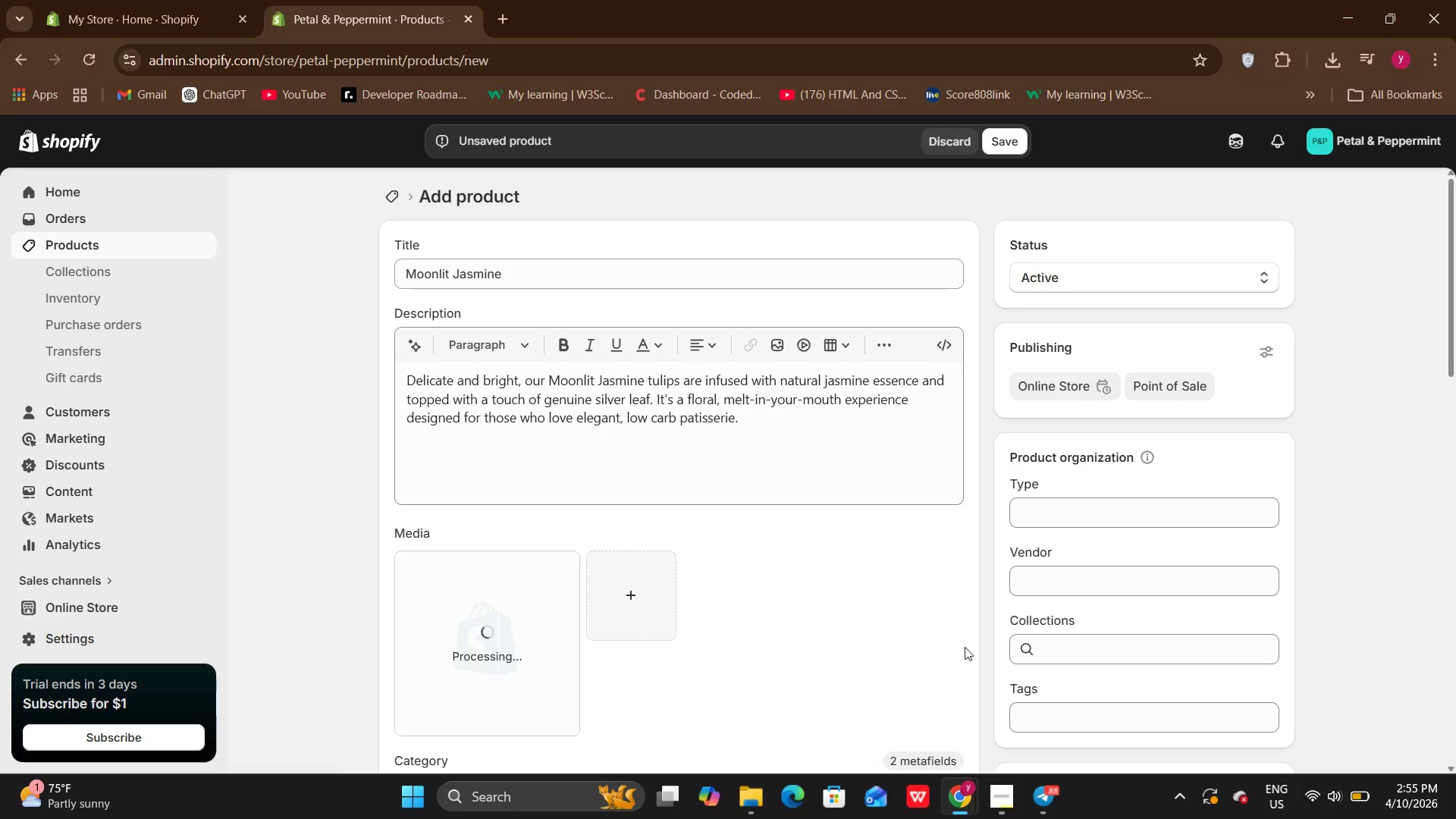 
key(ArrowDown)
 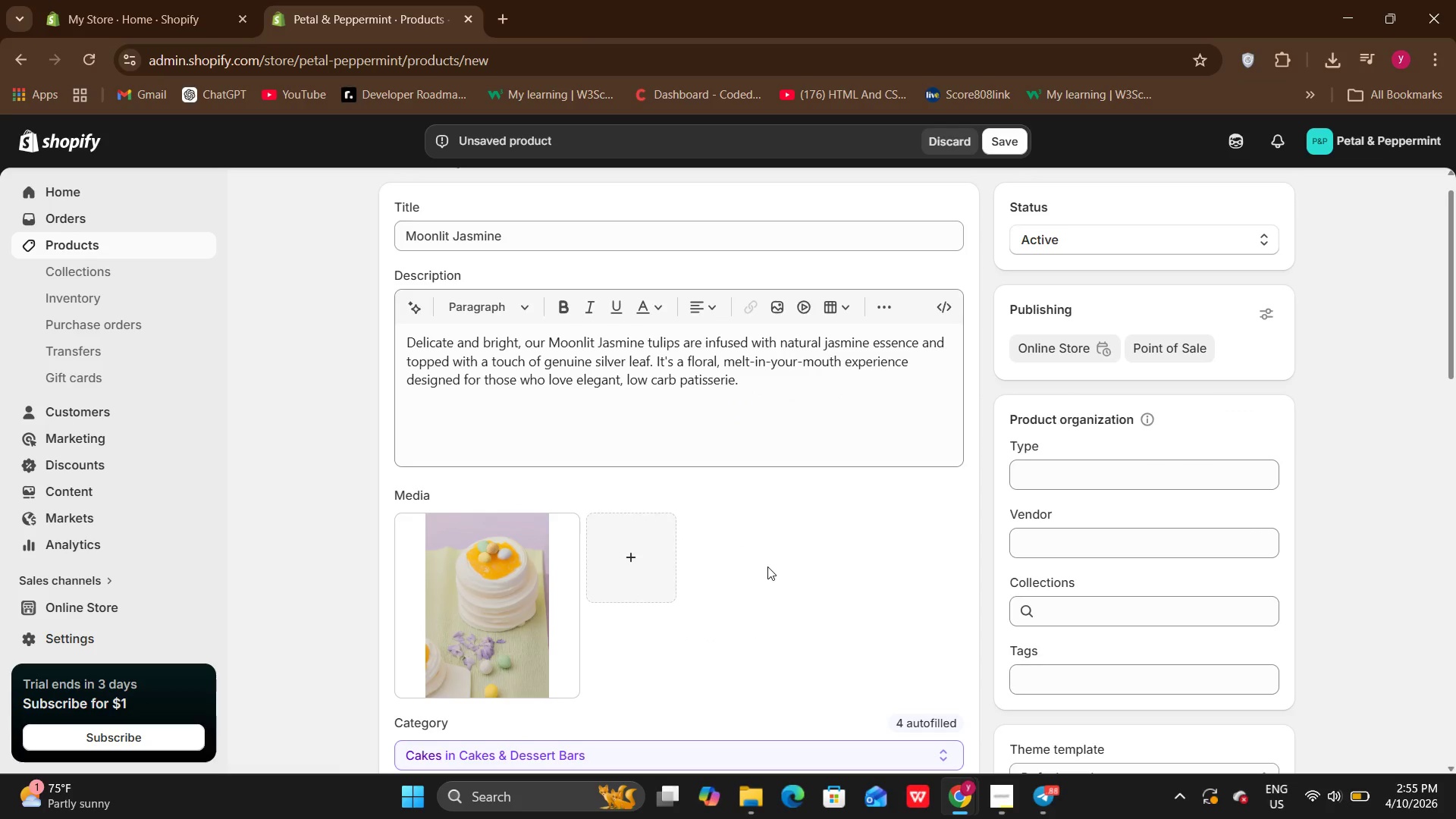 
key(ArrowDown)
 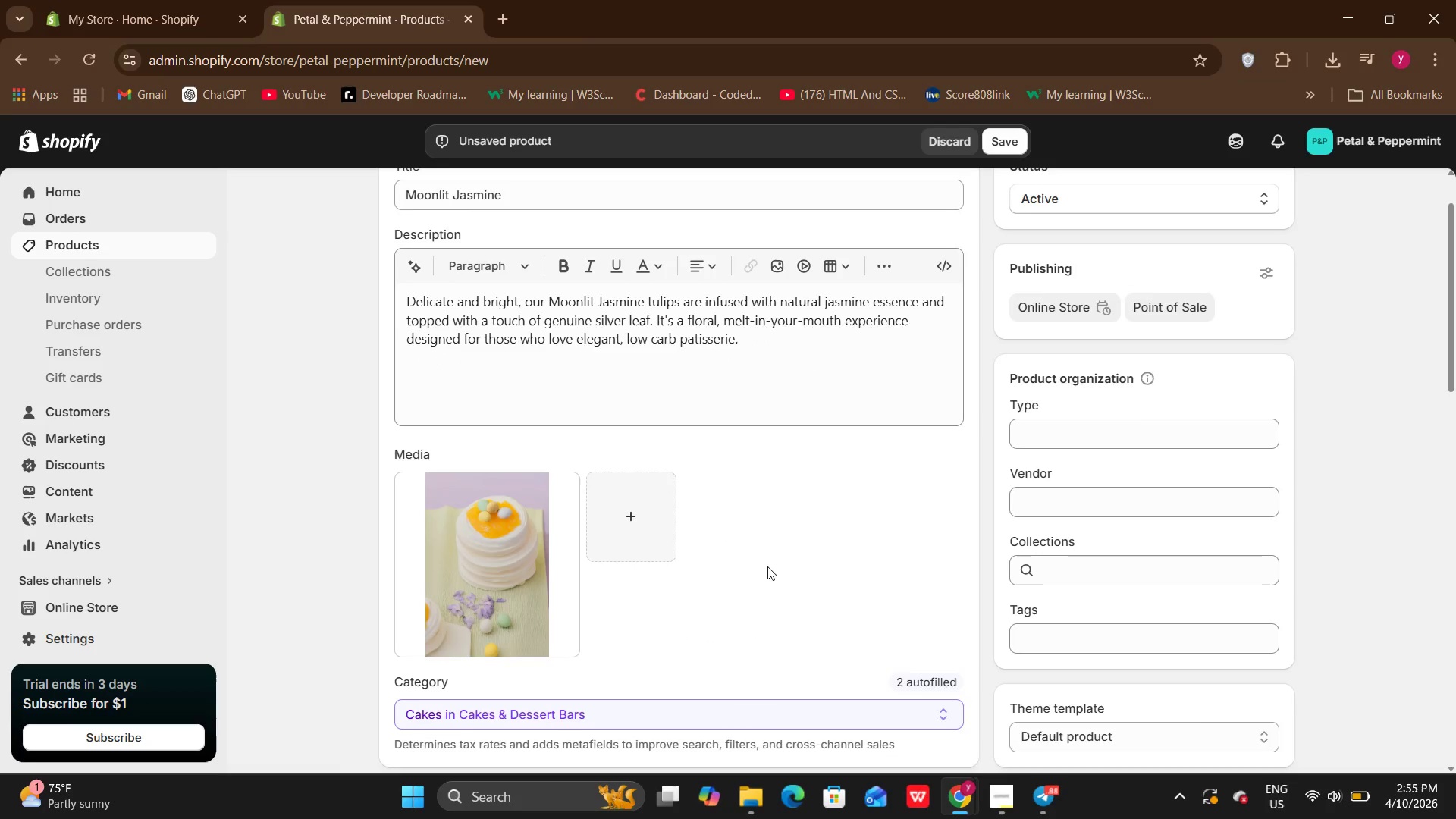 
key(ArrowDown)
 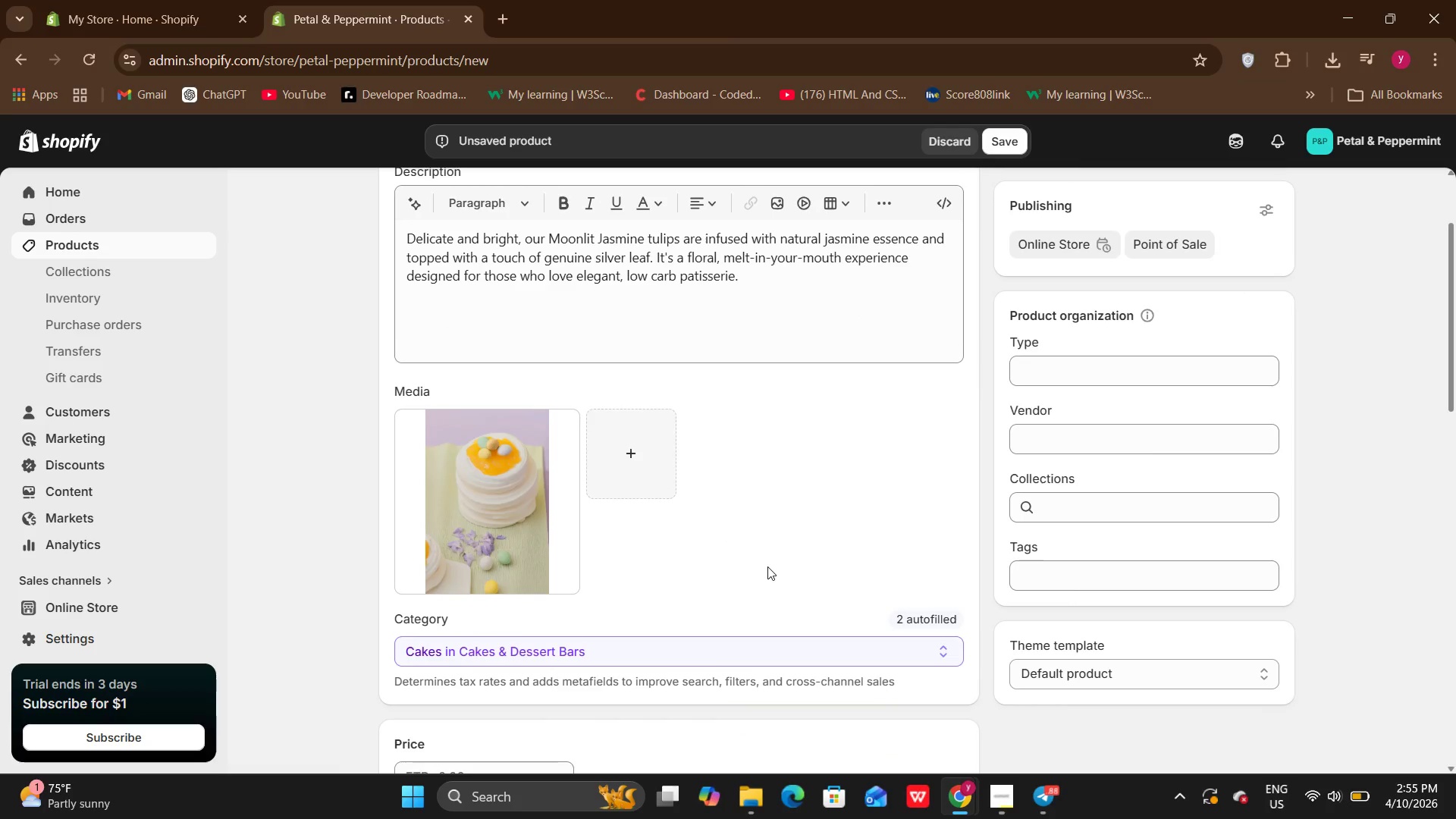 
key(ArrowDown)
 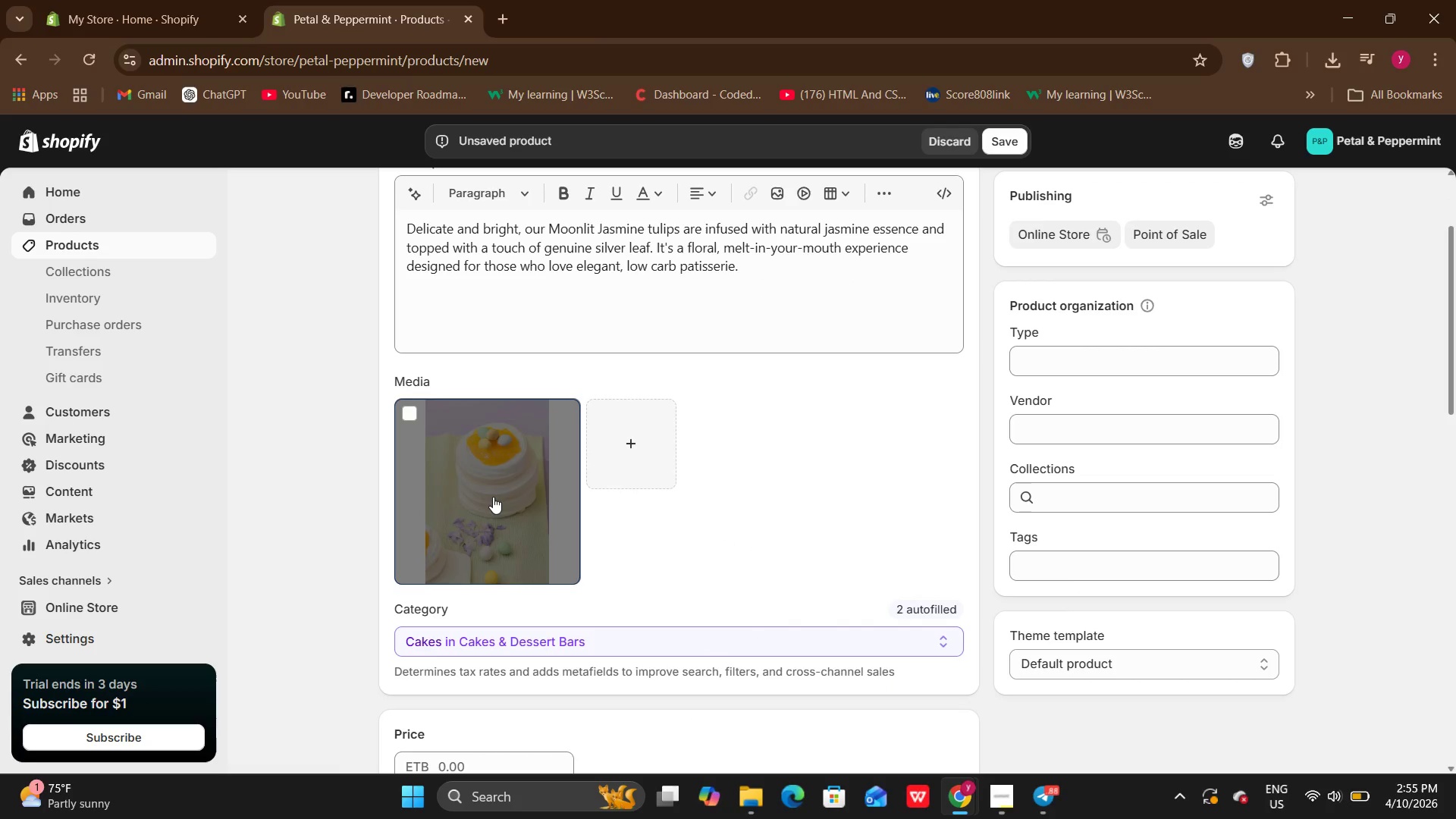 
double_click([493, 497])
 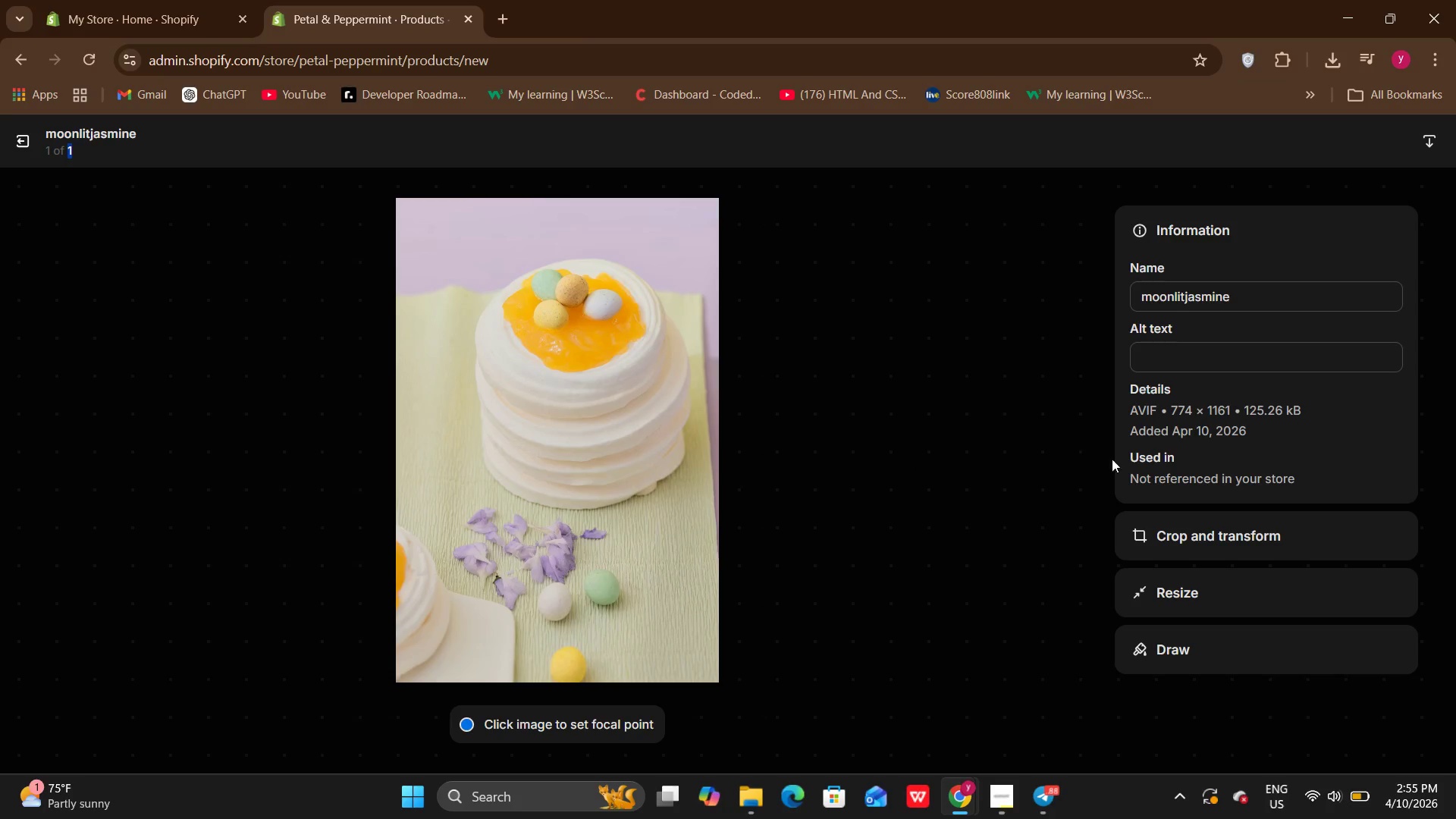 
left_click([1213, 364])
 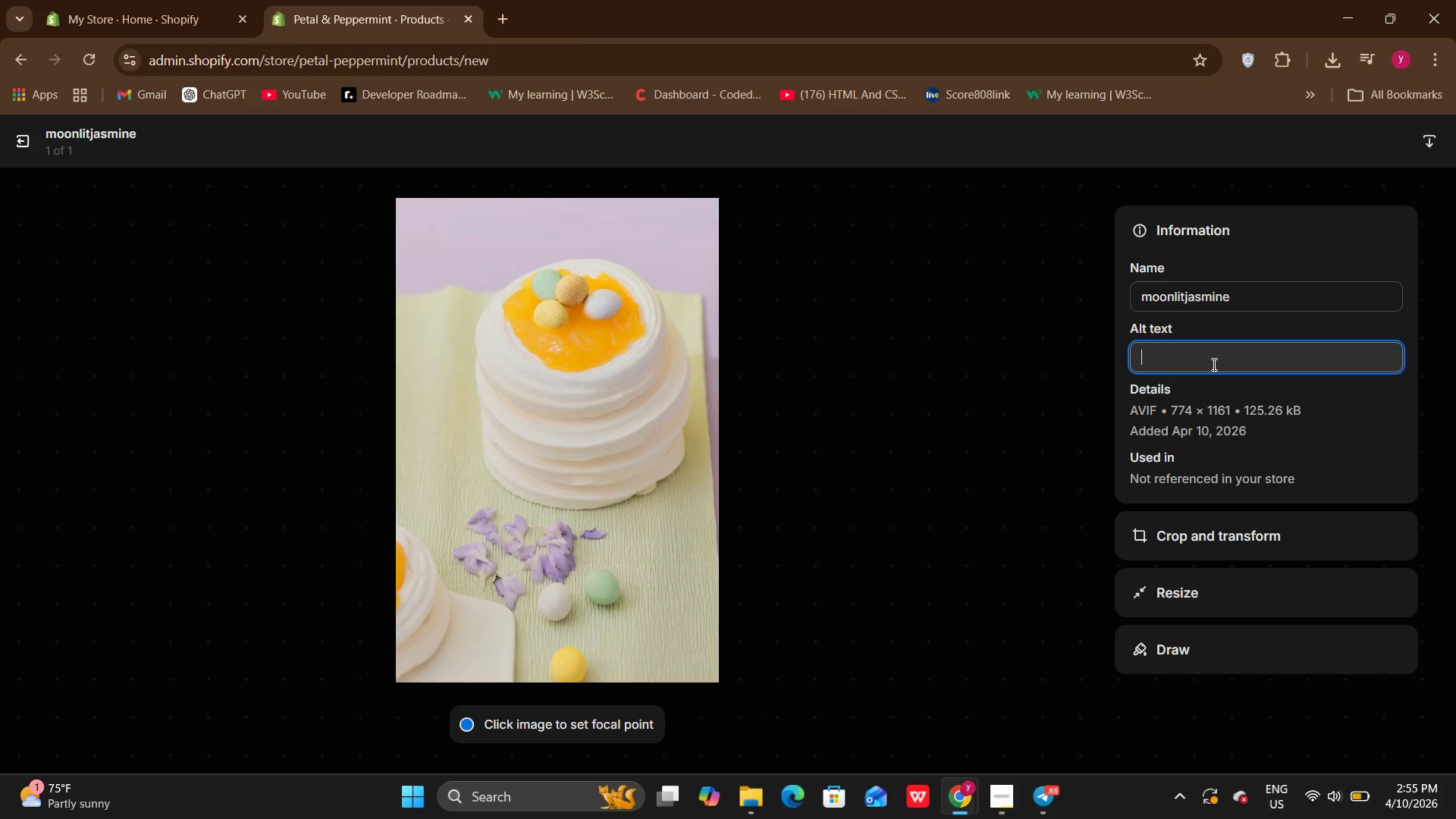 
type(Jasmine meringues)
 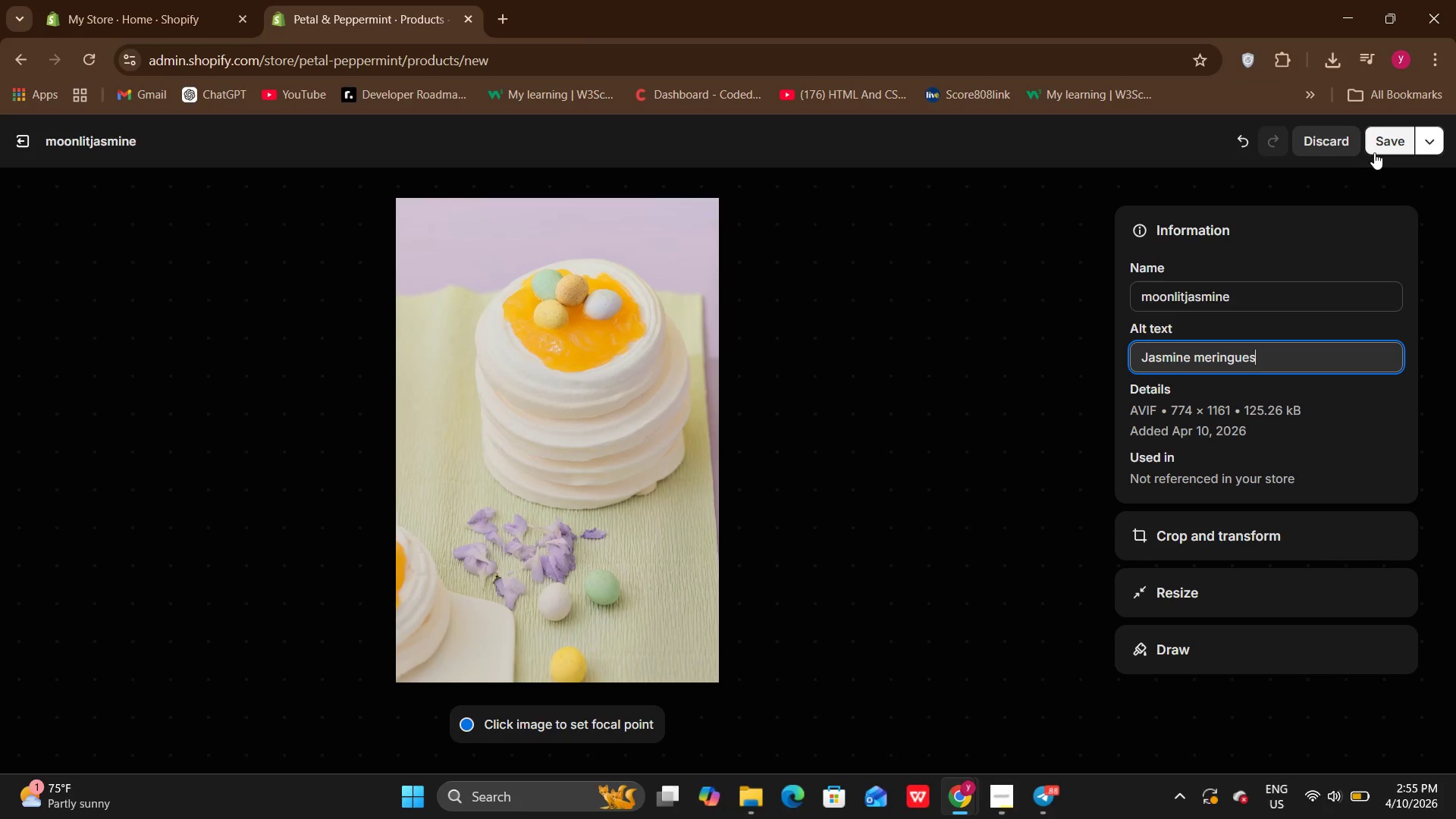 
left_click([1381, 143])
 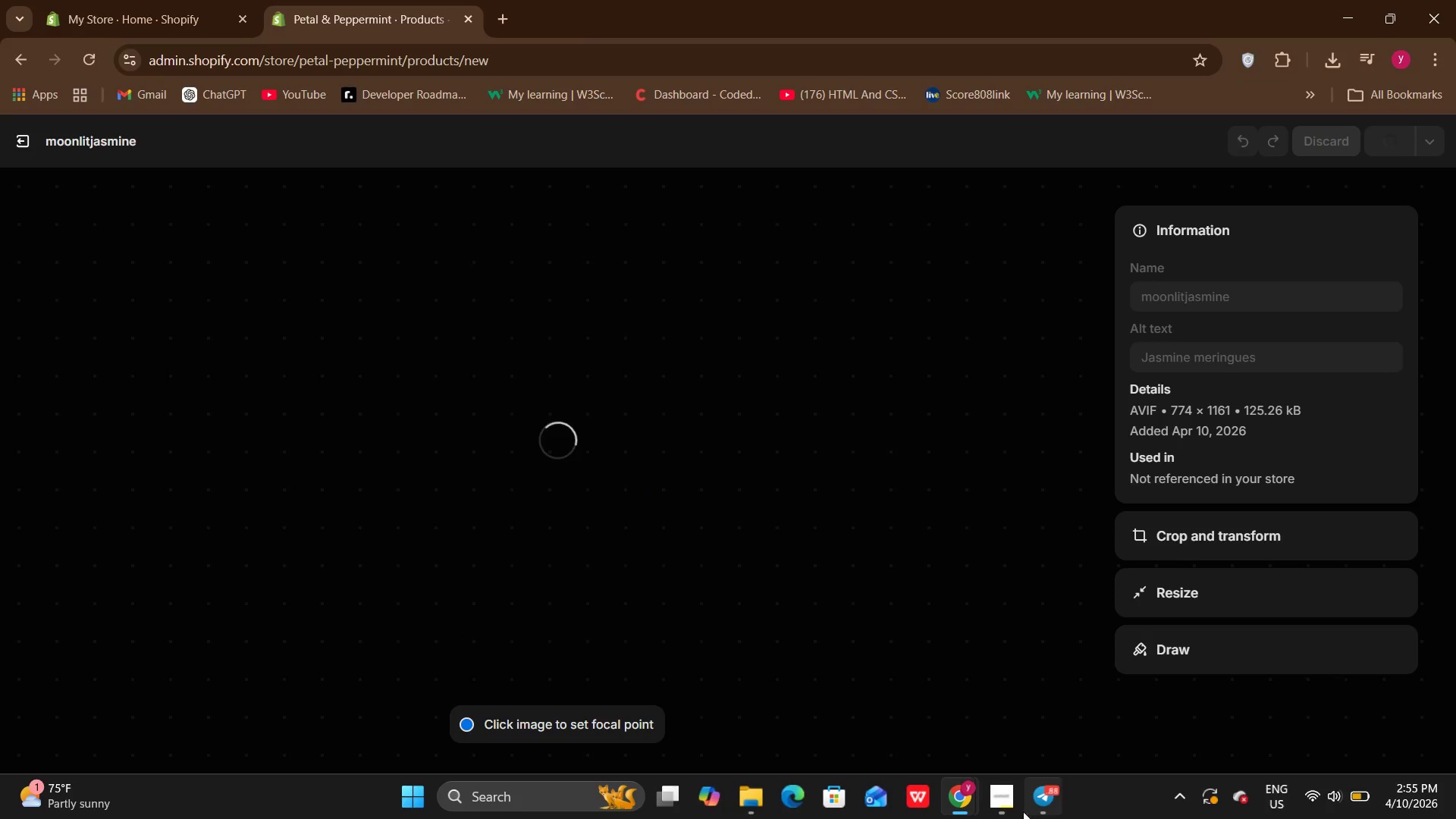 
left_click([1017, 808])